 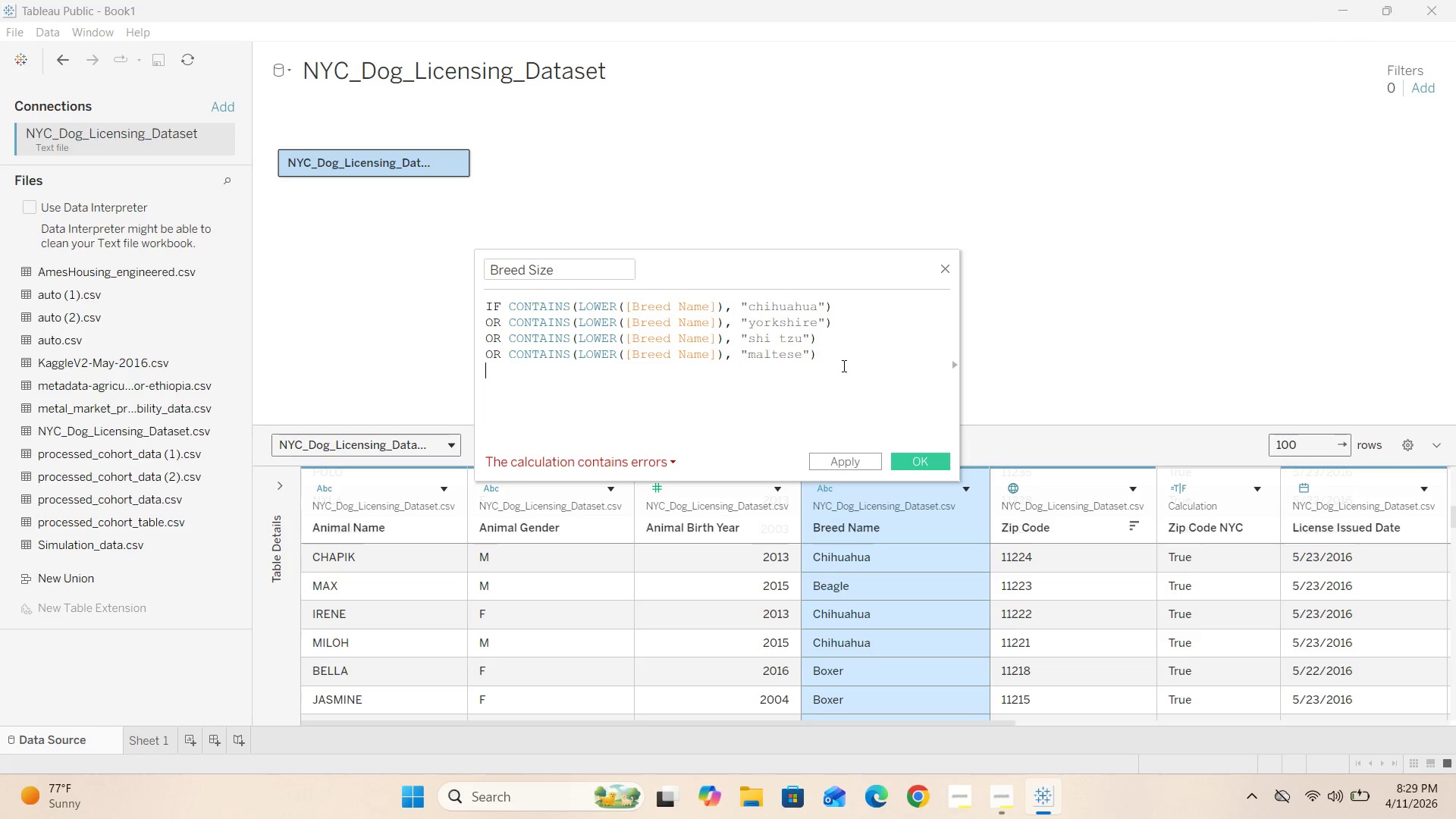 
type(OR CONTAINS(LOWER([Breed Name]),)
 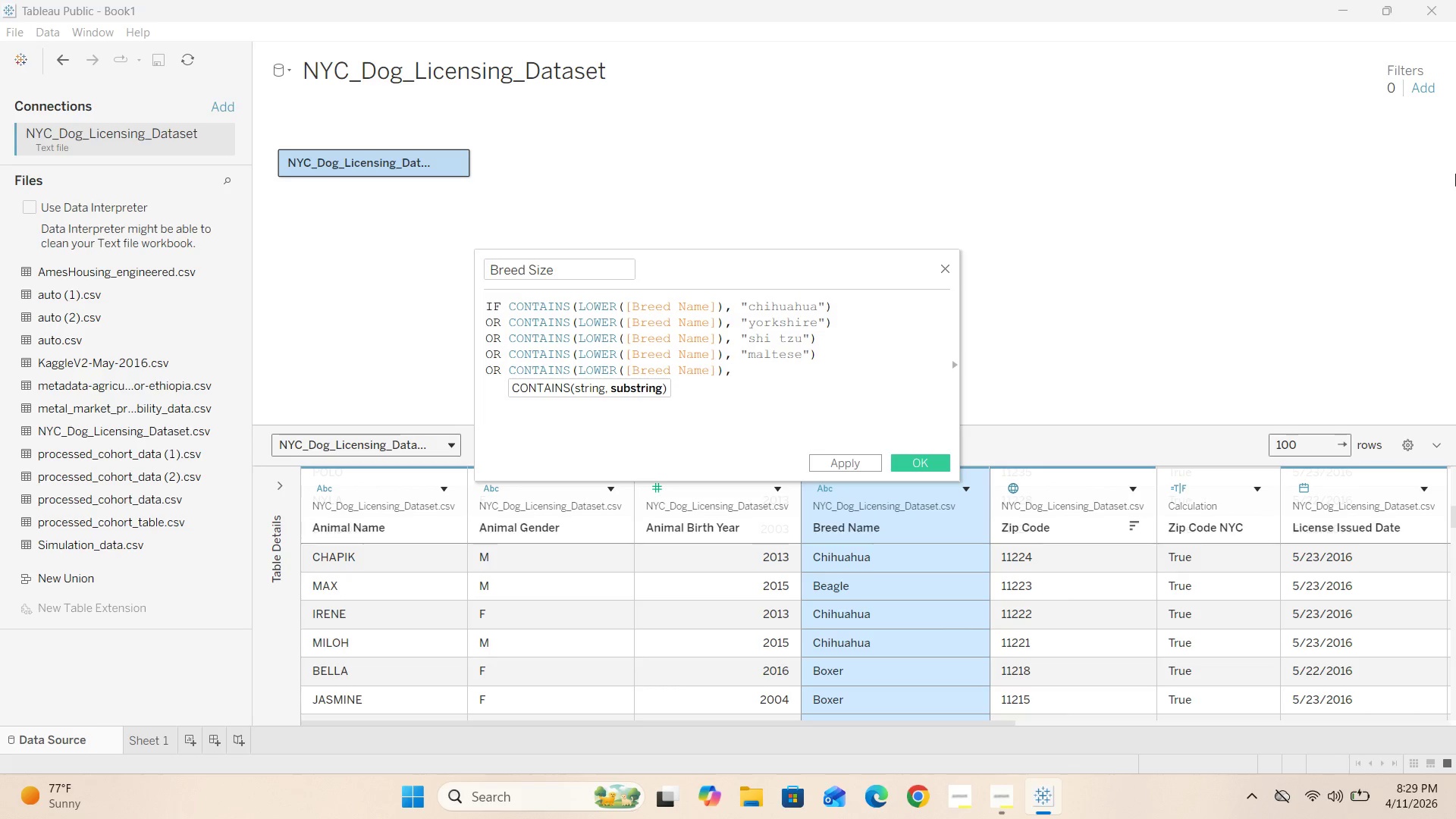 
wait(5.69)
 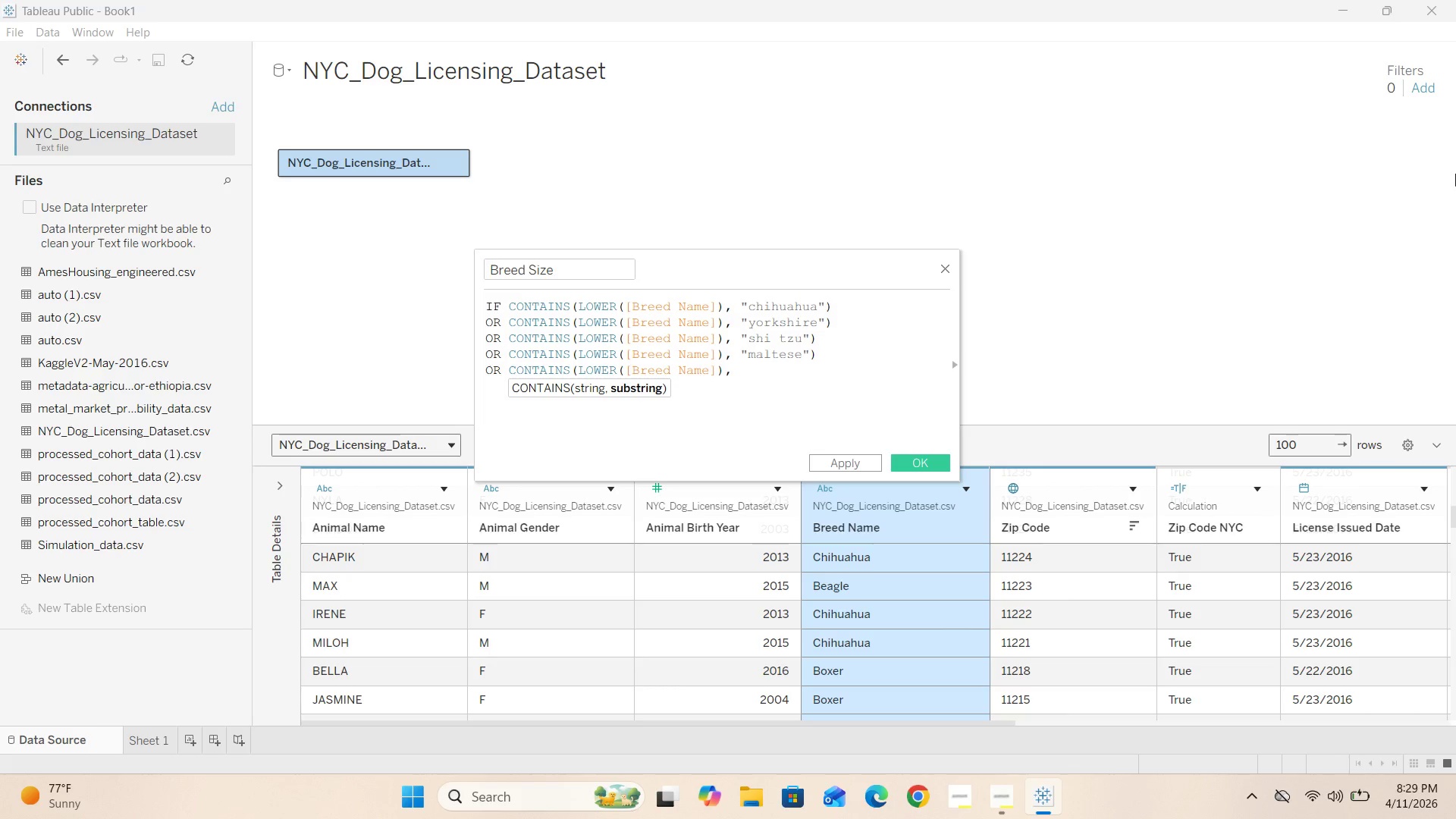 
key(Space)
 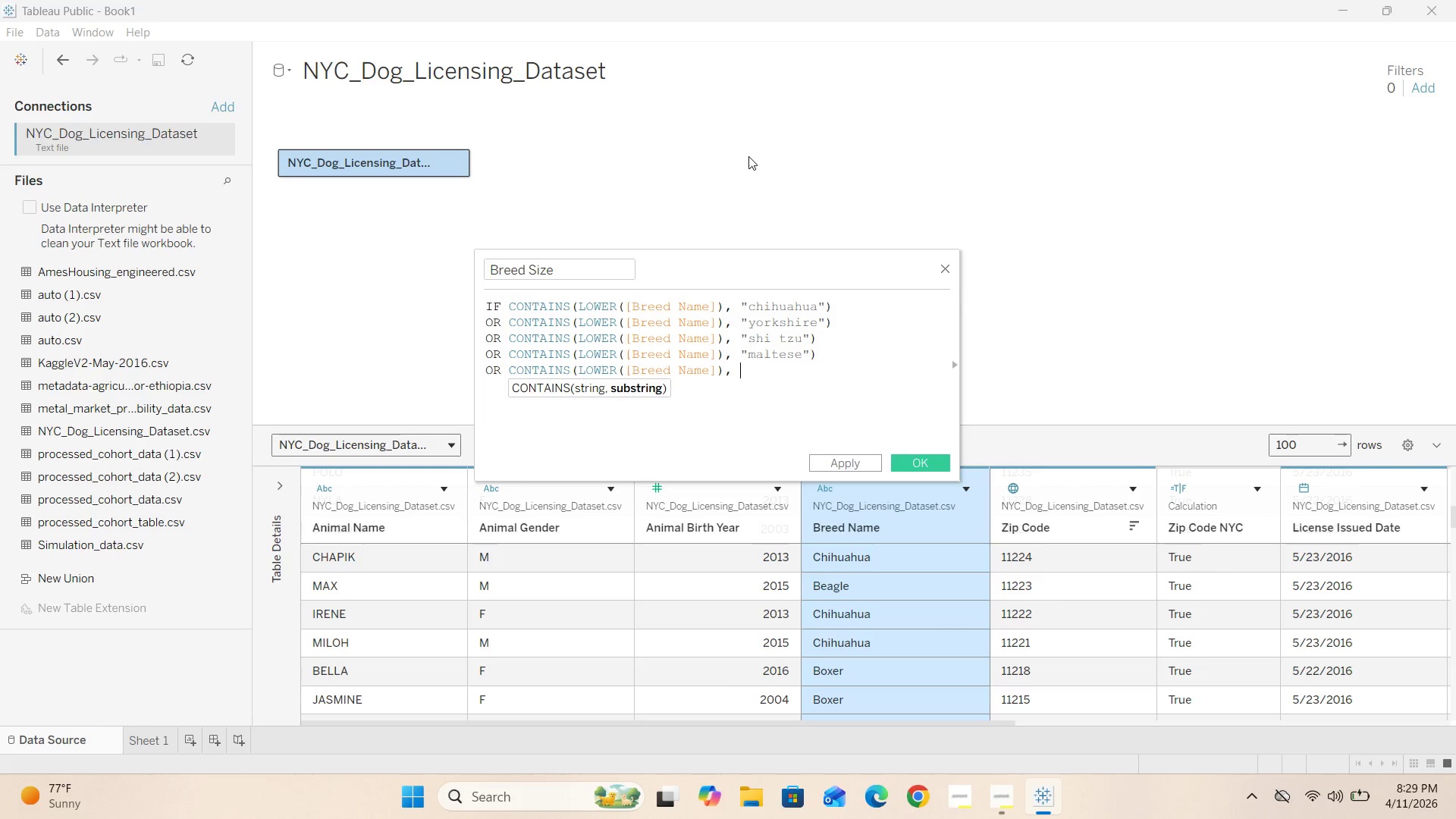 
key(Shift+Quote)
 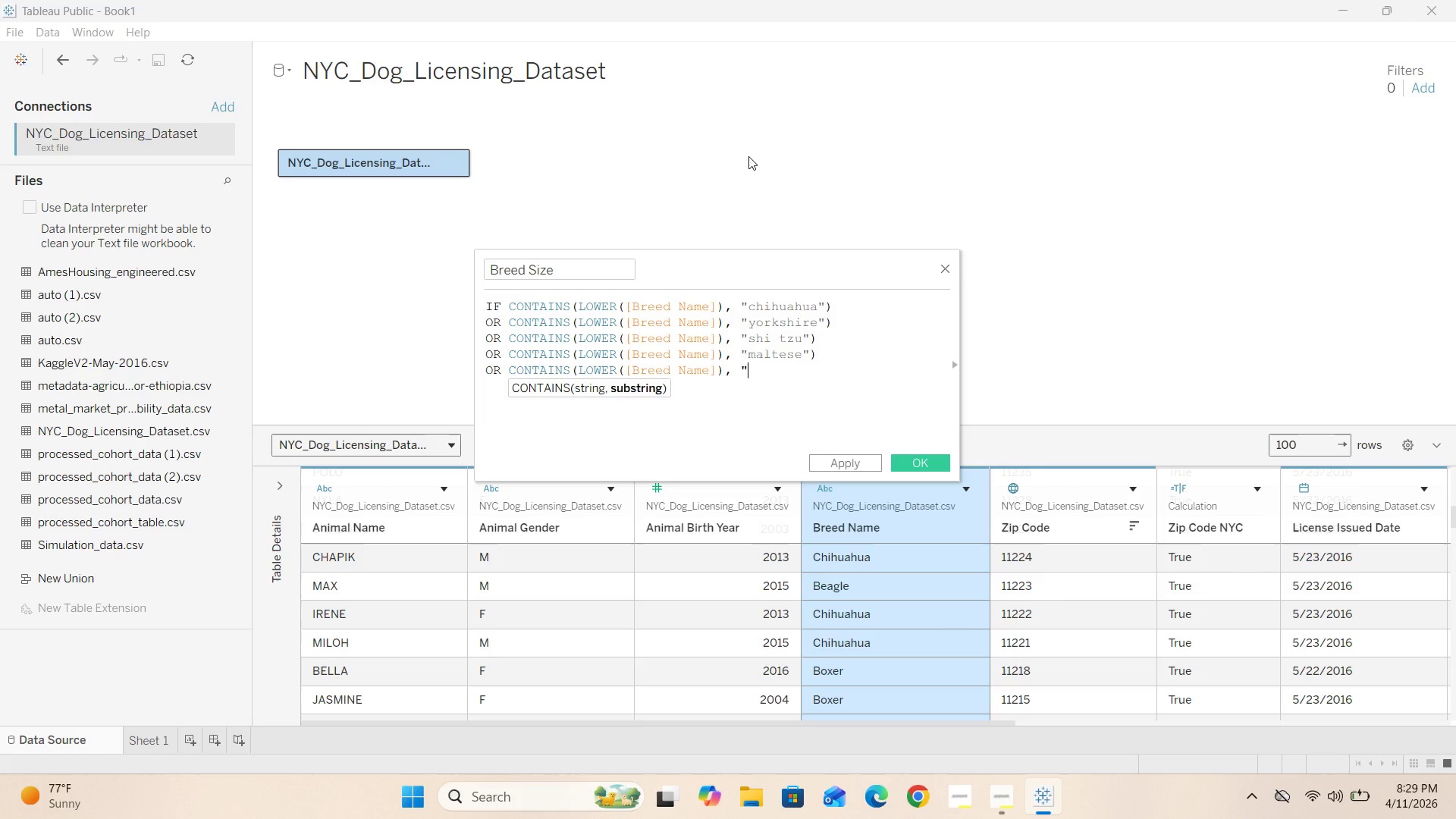 
key(Shift+ShiftRight)
 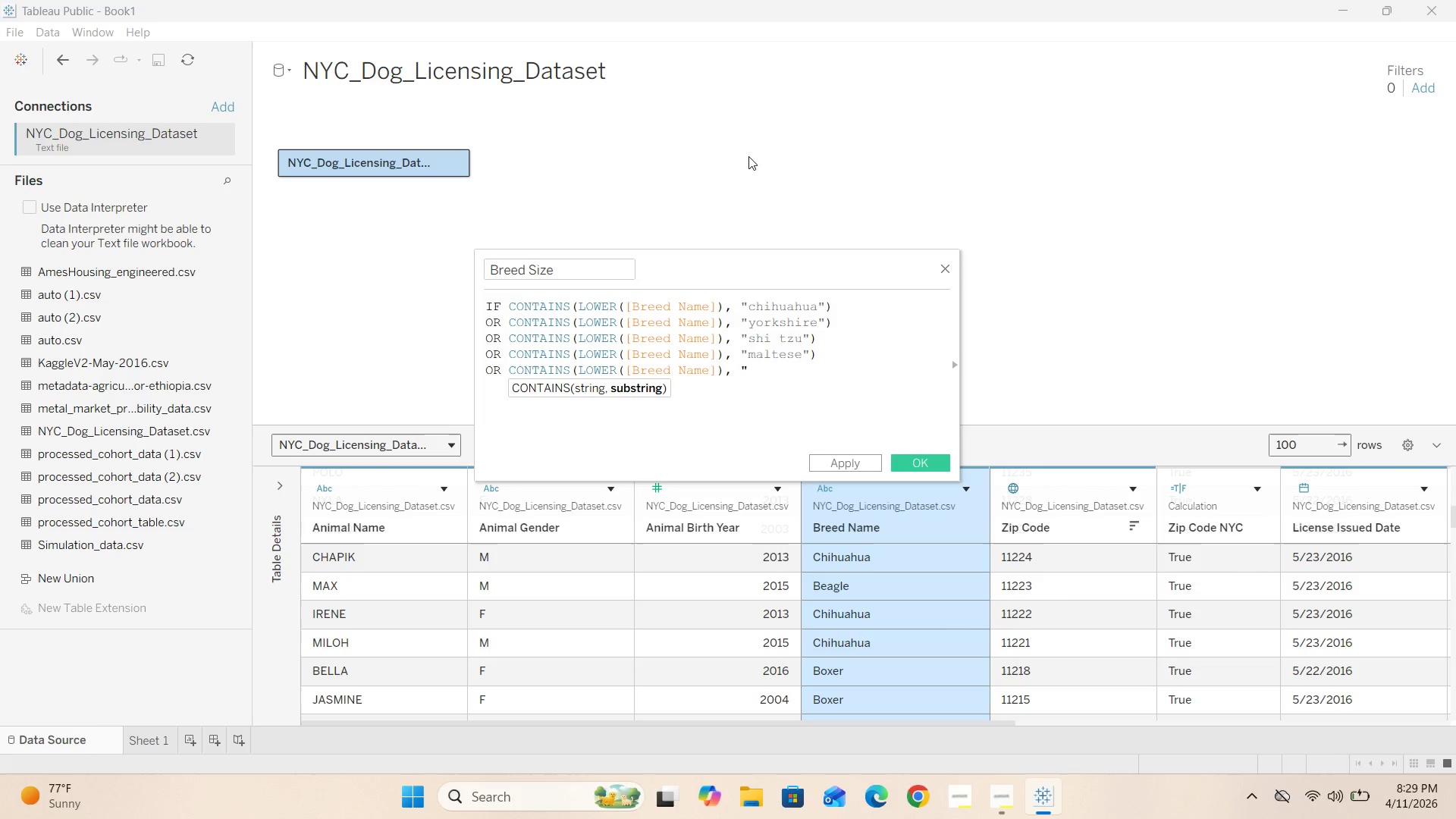 
key(Shift+Quote)
 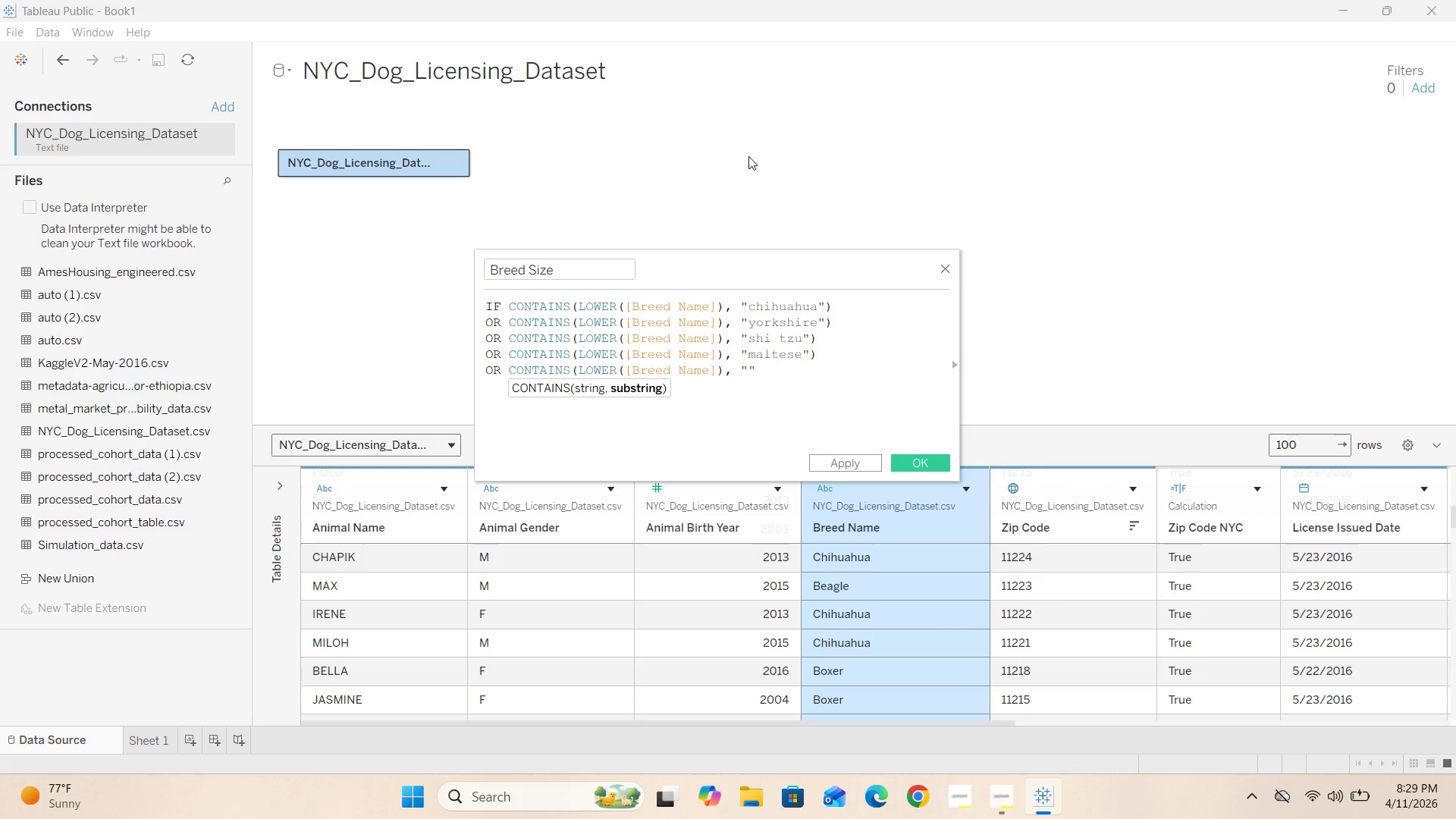 
key(ArrowLeft)
 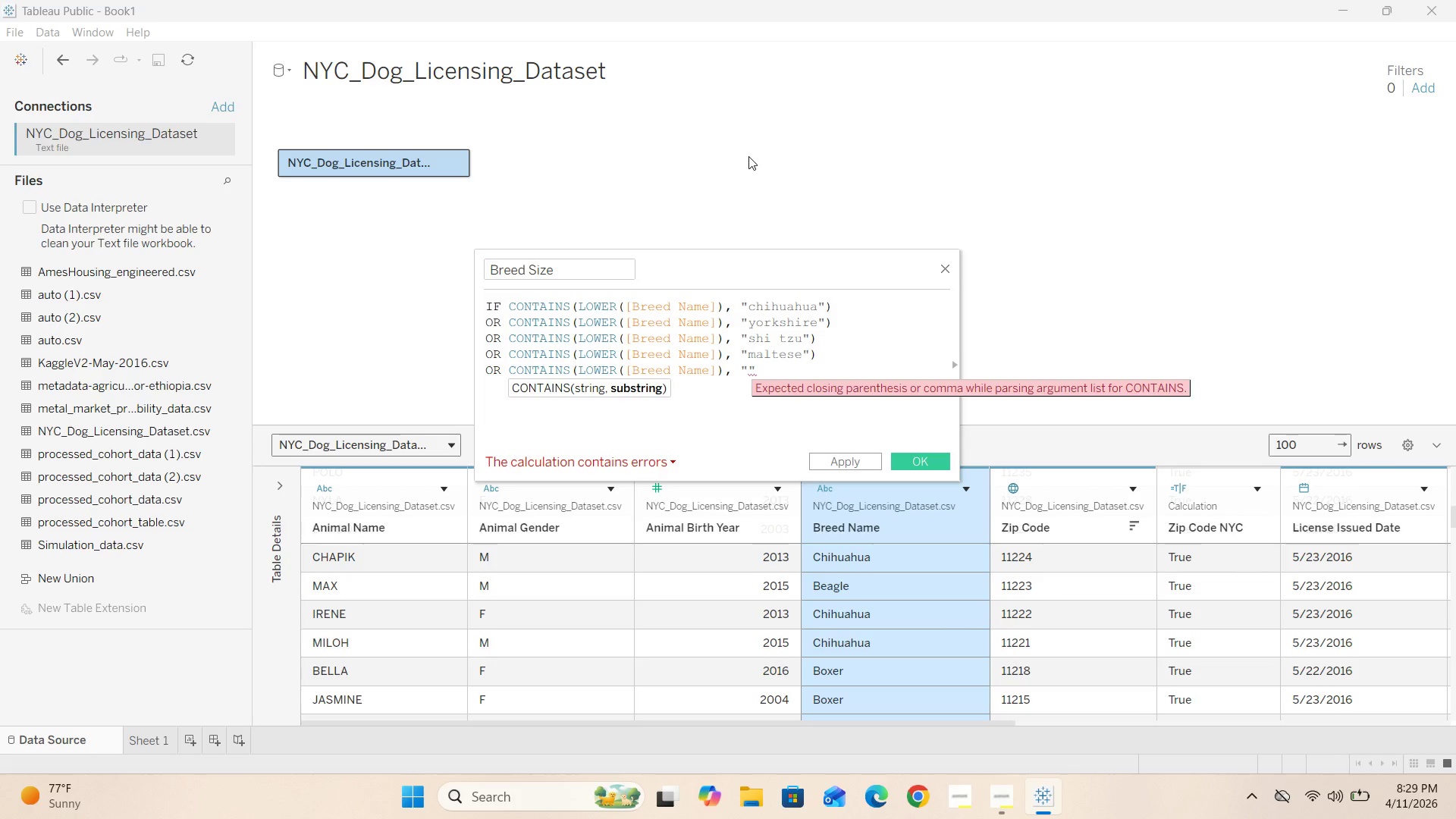 
type(pomeranian)
 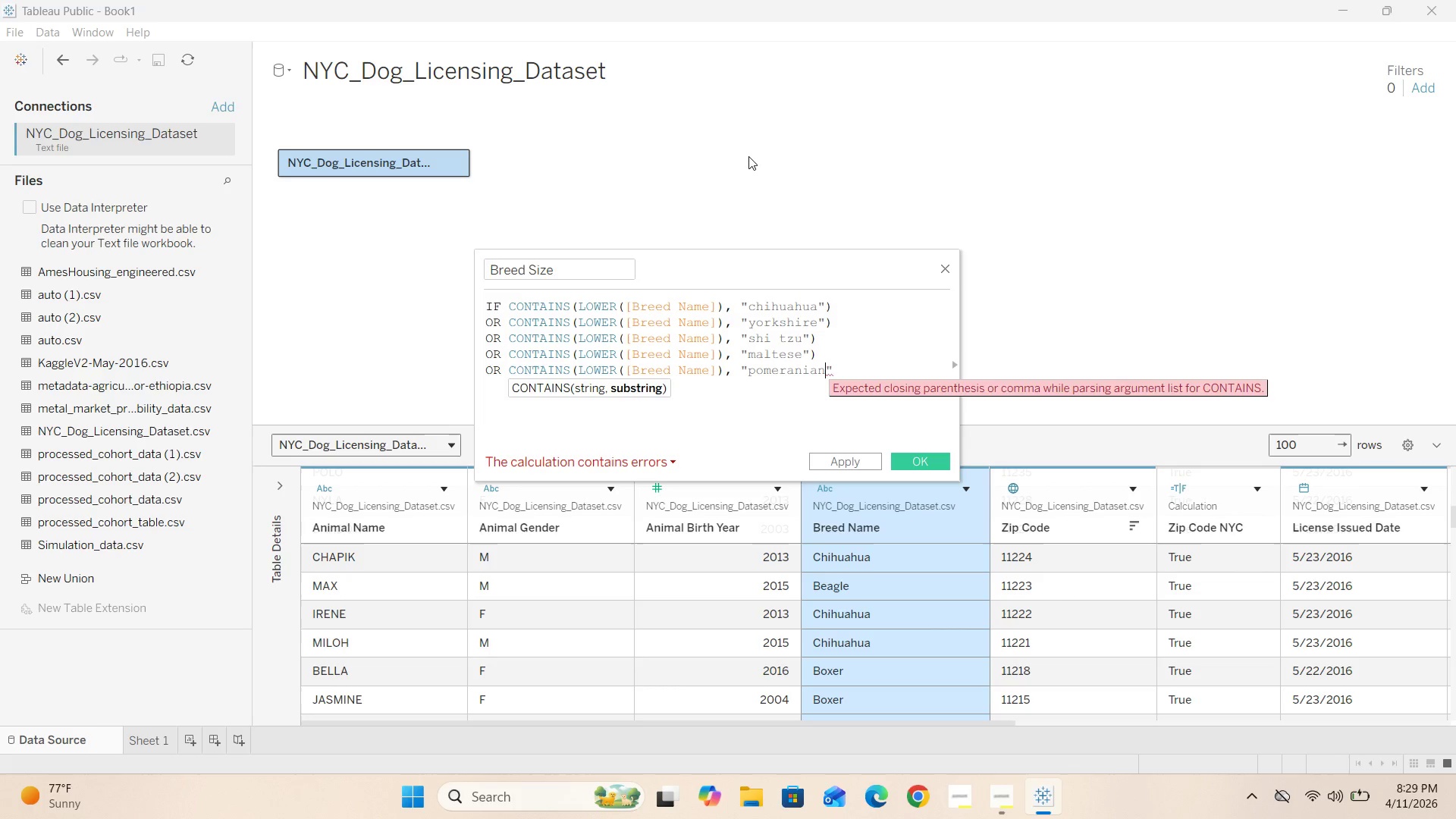 
key(ArrowRight)
 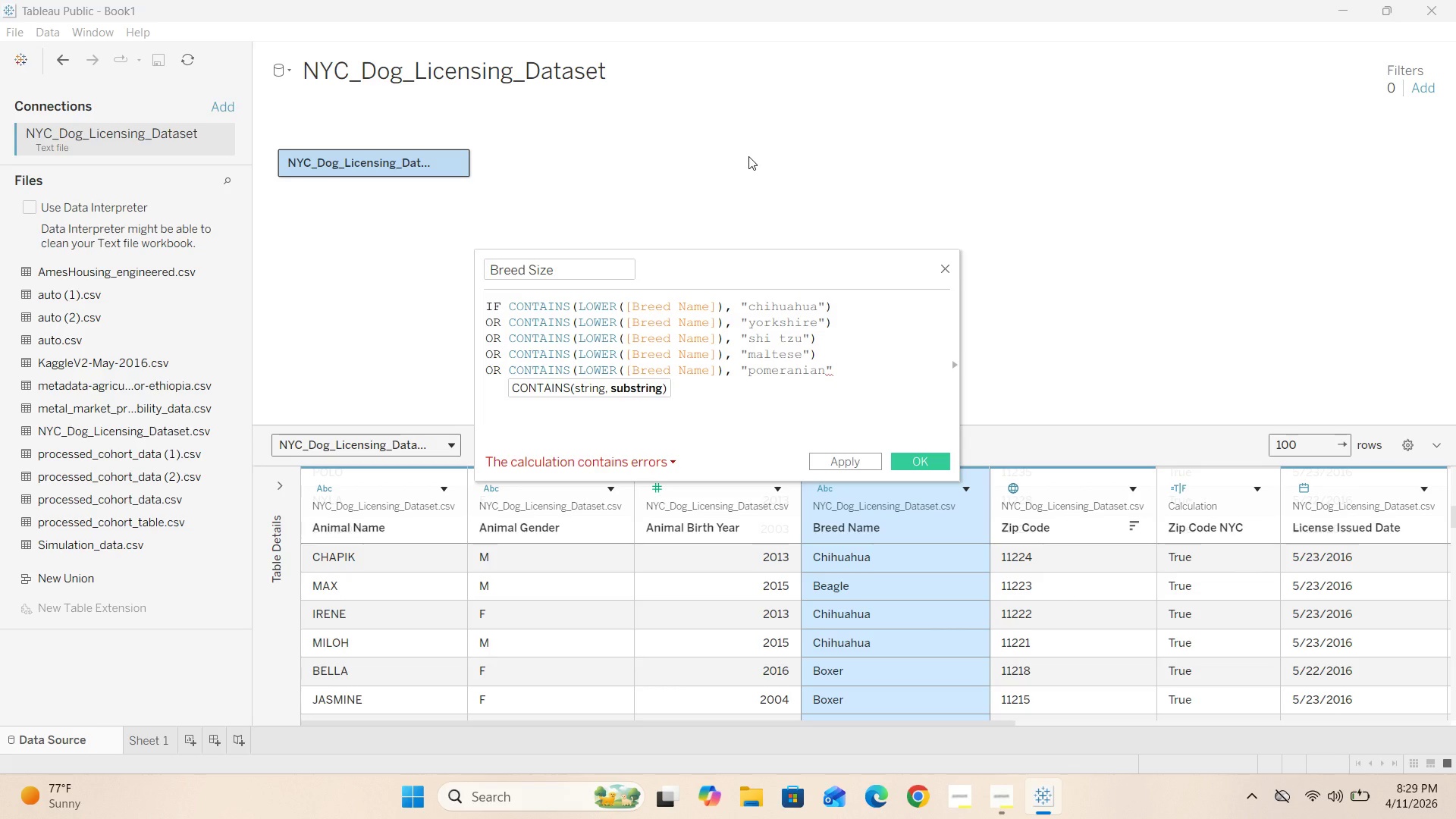 
key(Shift+0)
 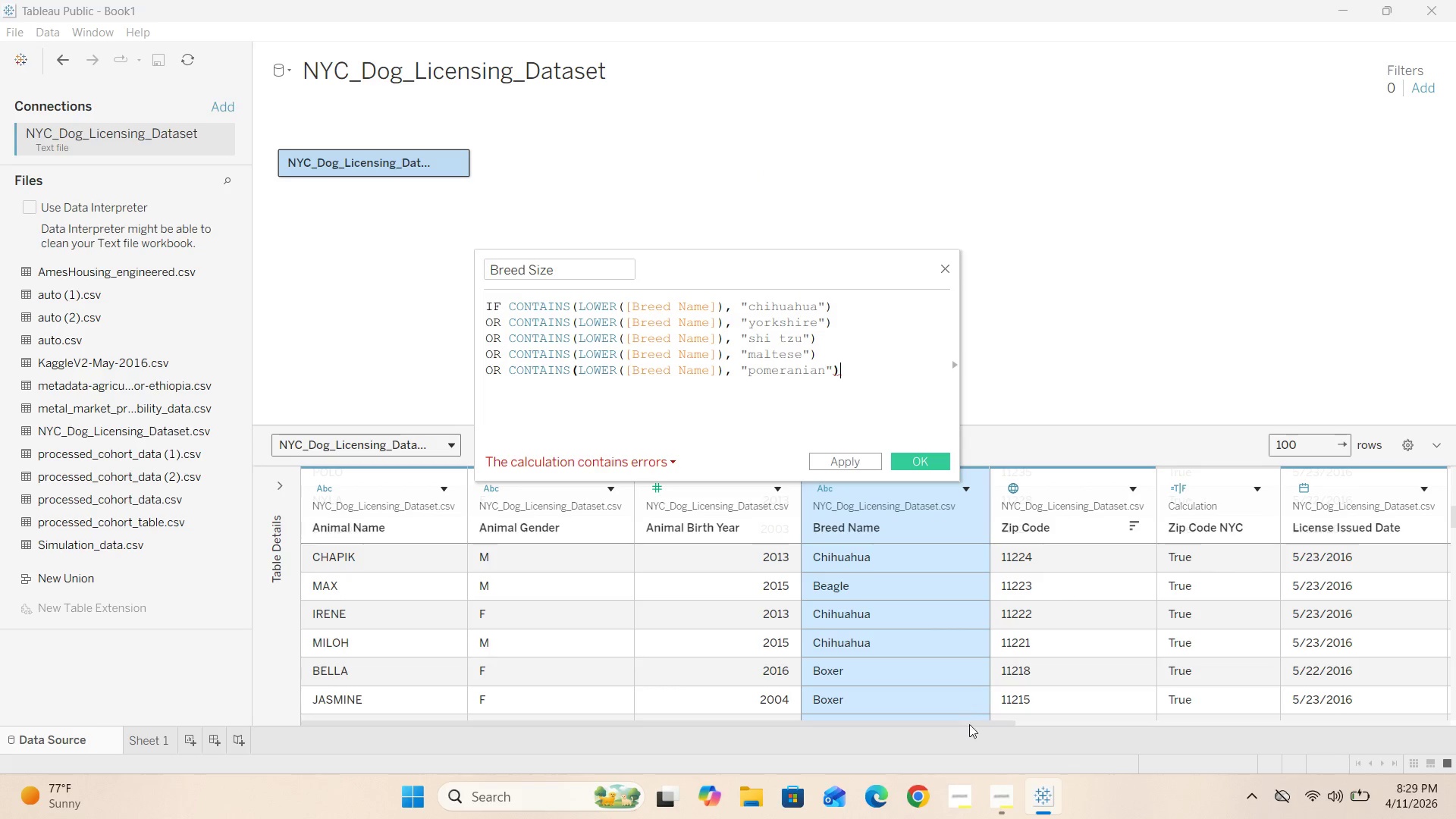 
wait(5.84)
 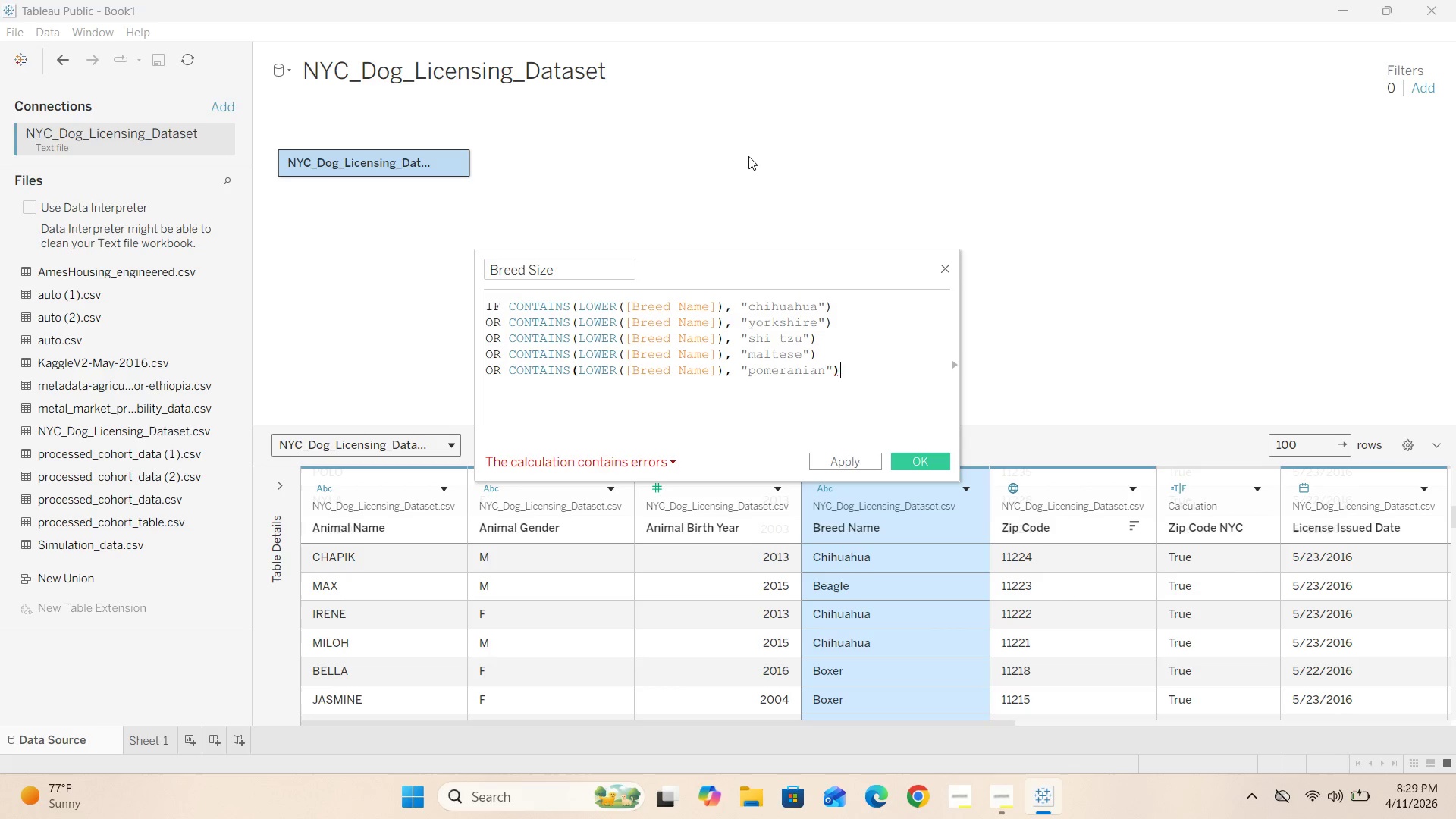 
left_click([1059, 711])
 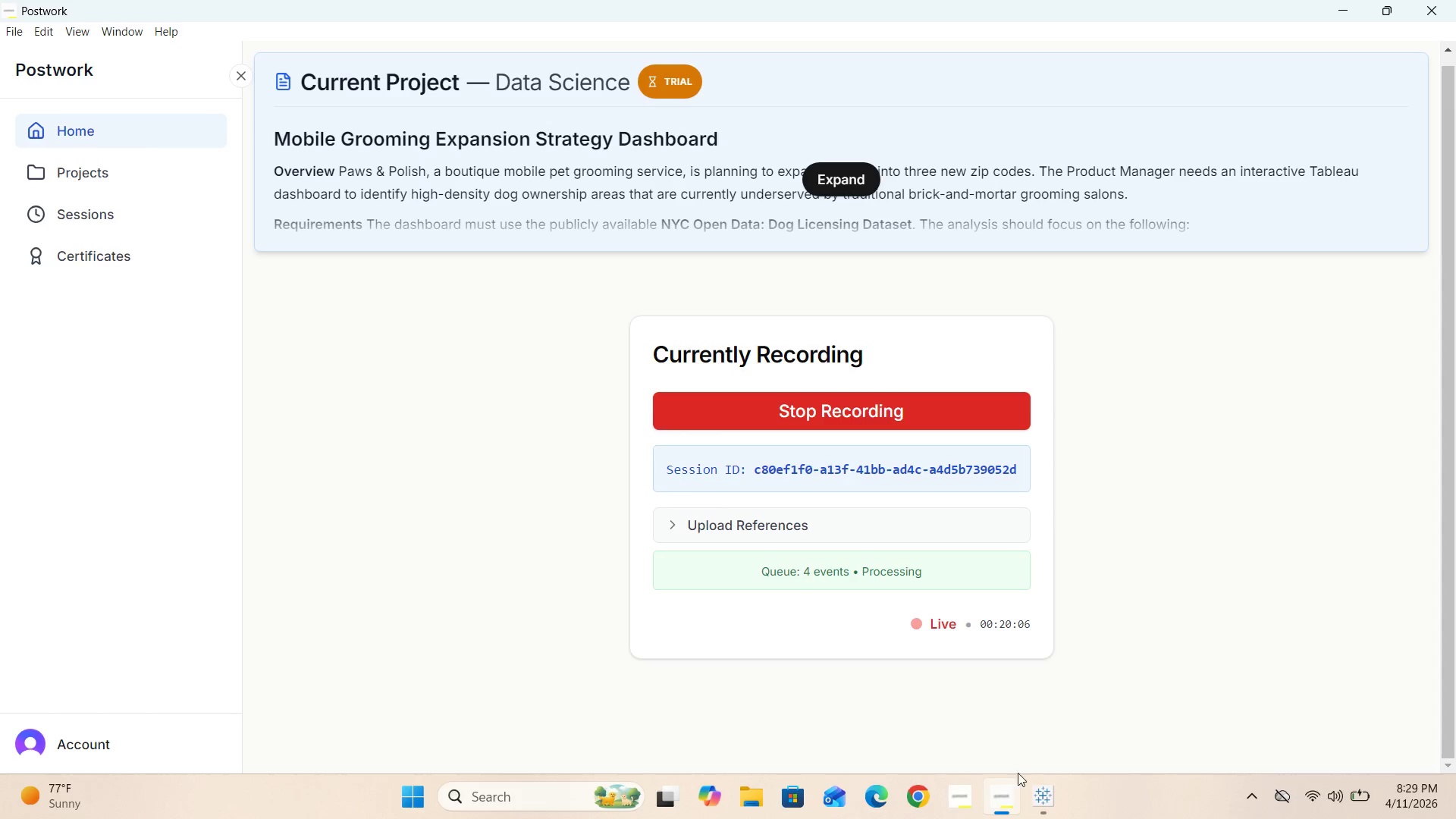 
left_click([1042, 703])
 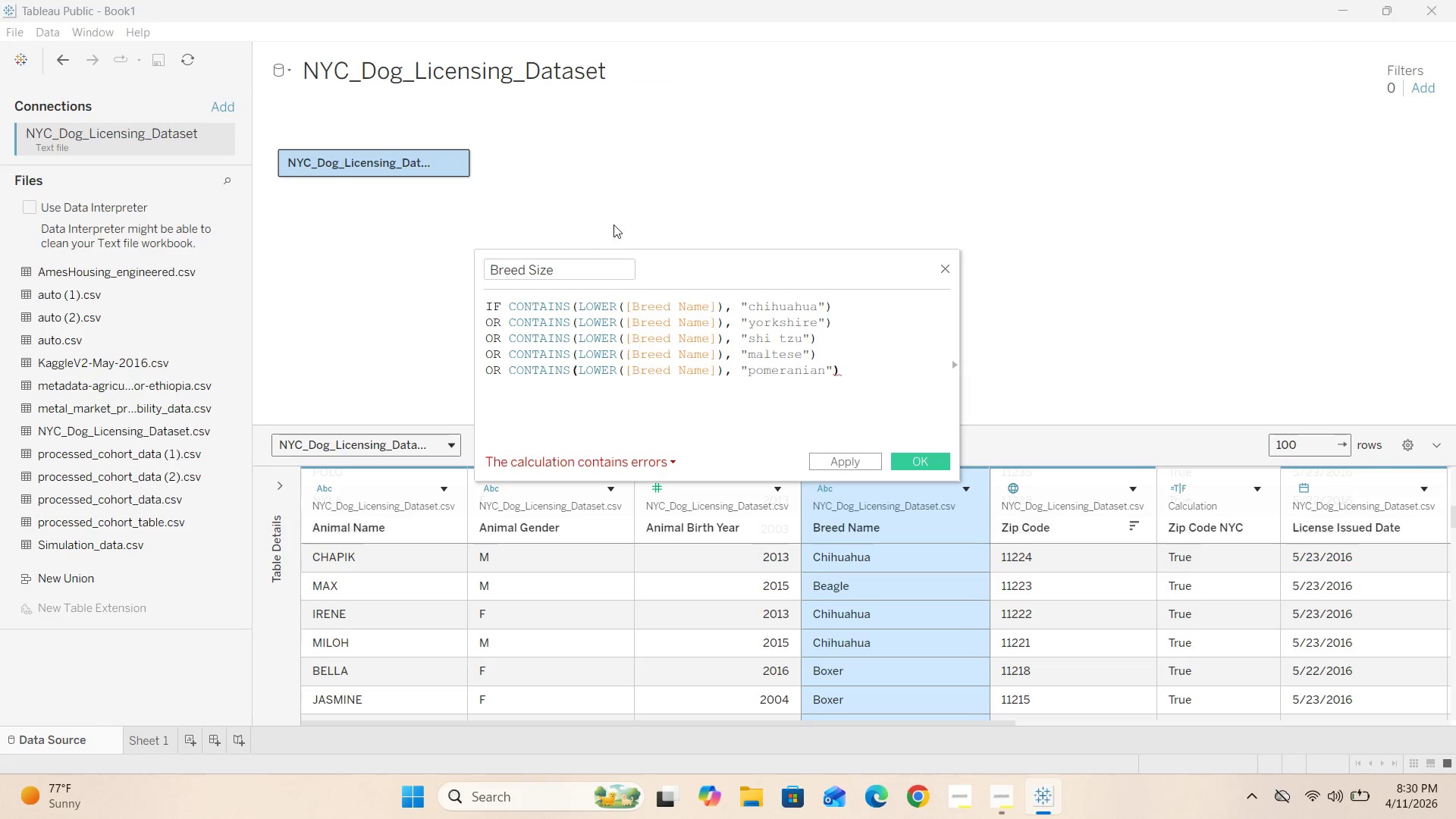 
wait(5.33)
 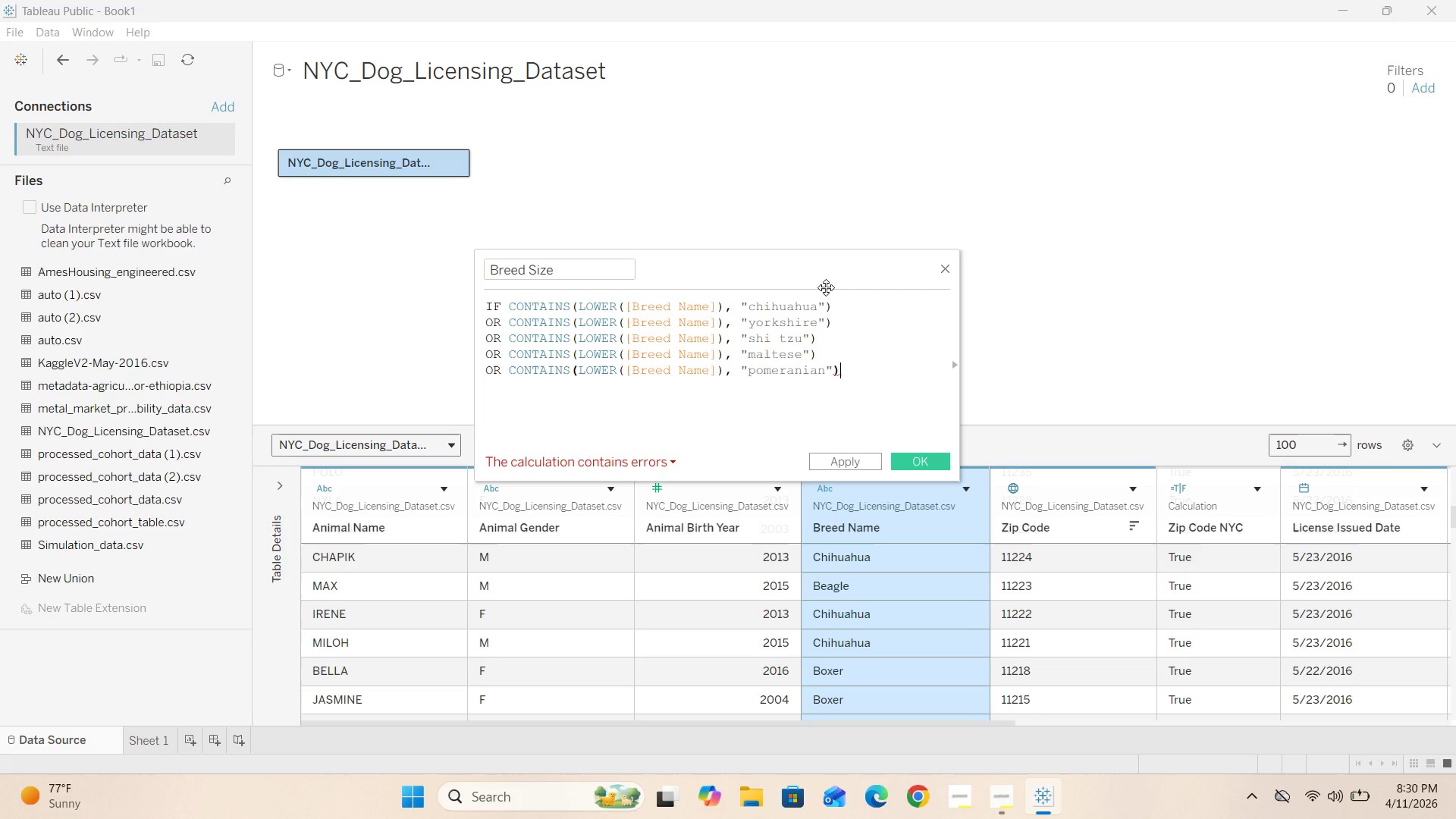 
key(Enter)
 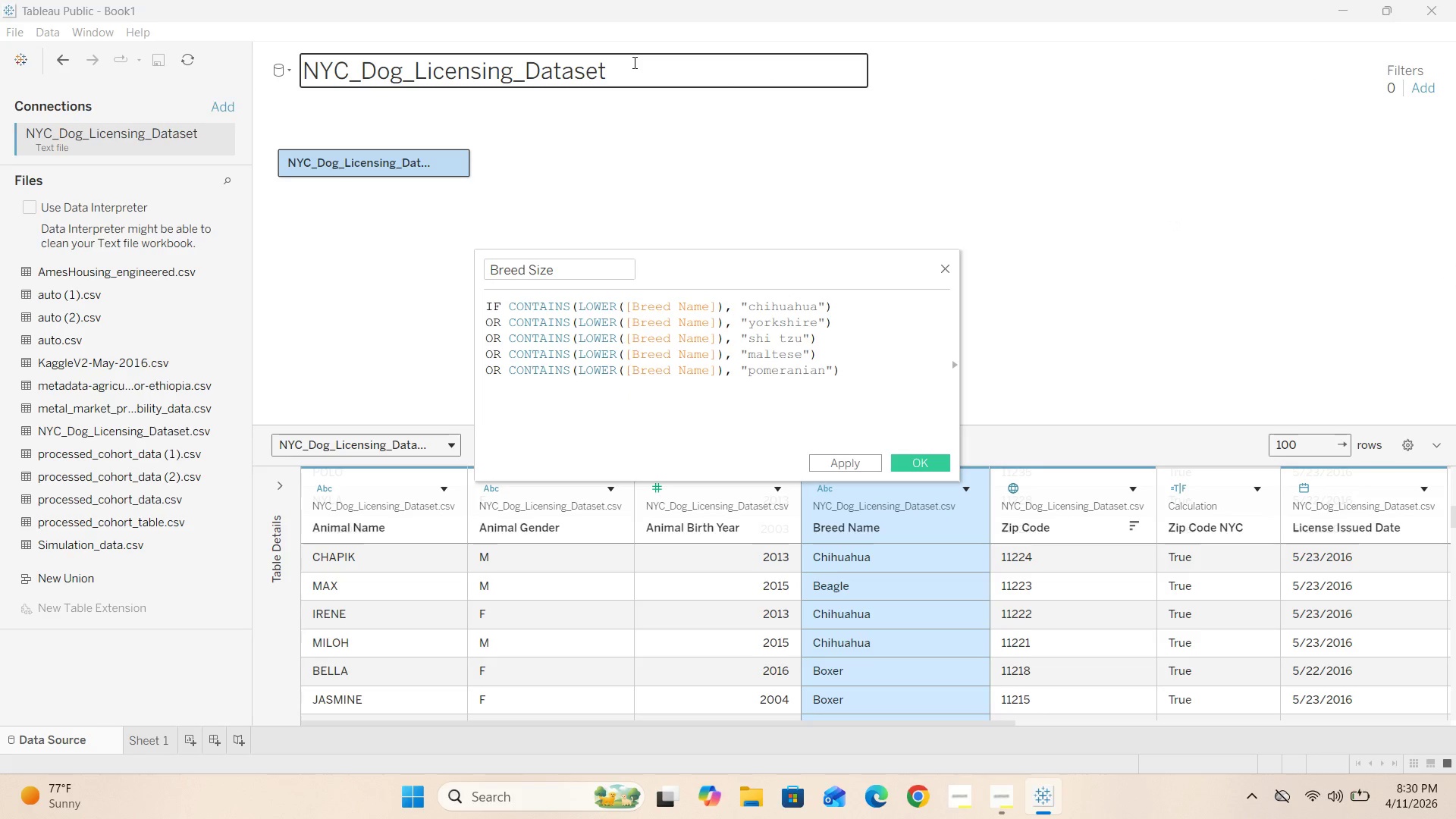 
type(OR CONTAINS )
key(Backspace)
type((LOWER([Breed Name]), "")
 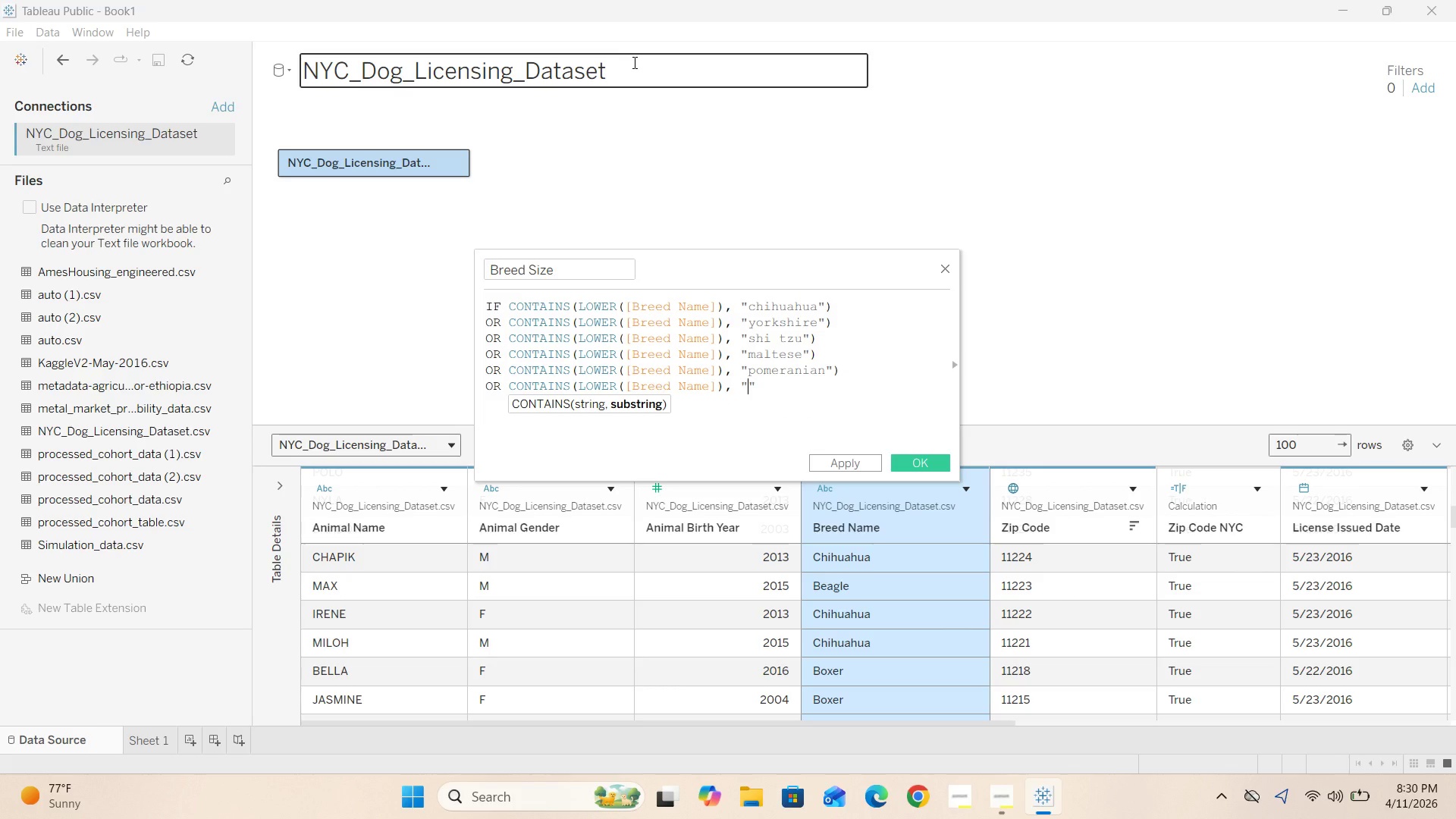 
 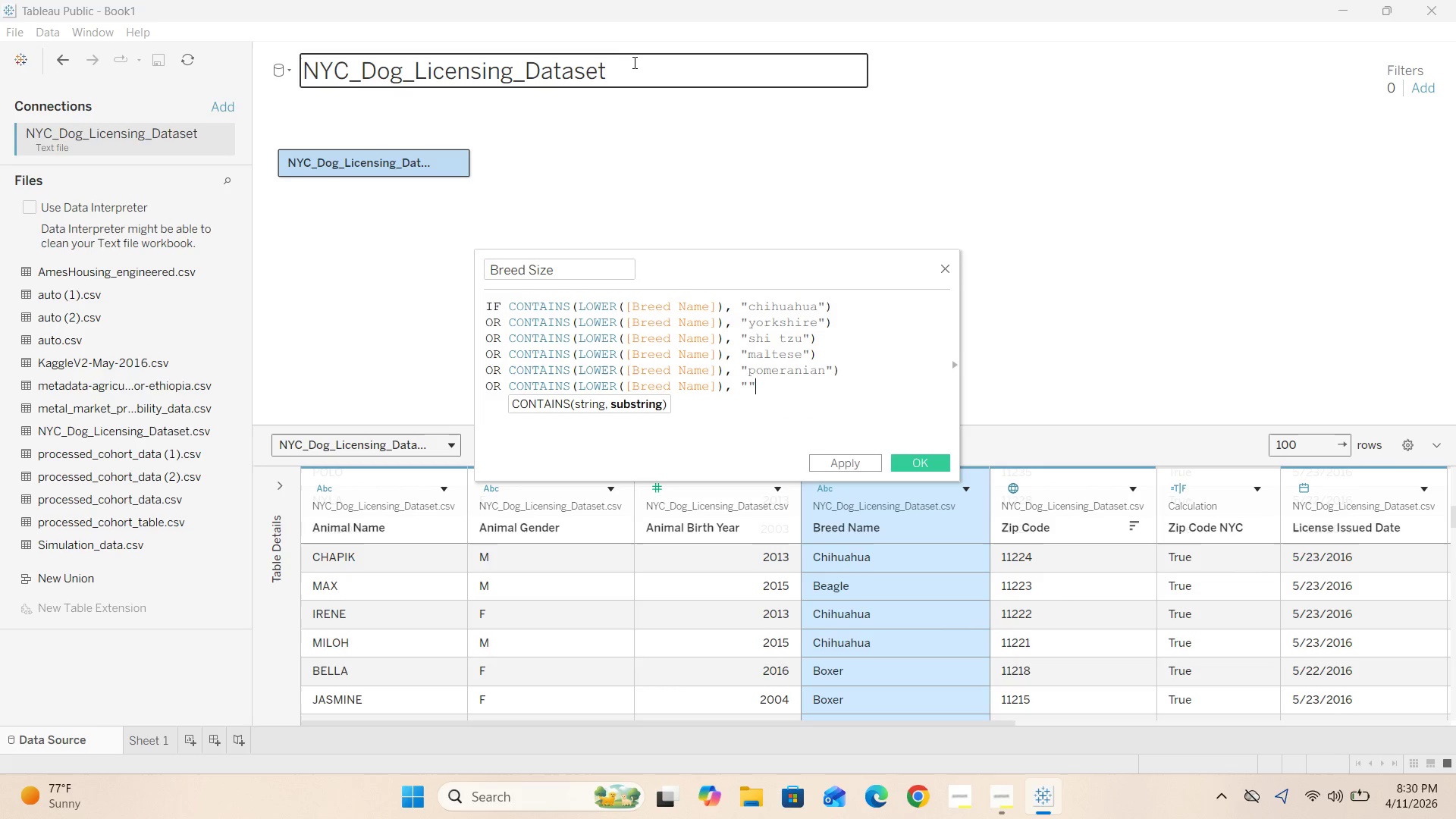 
key(ArrowLeft)
 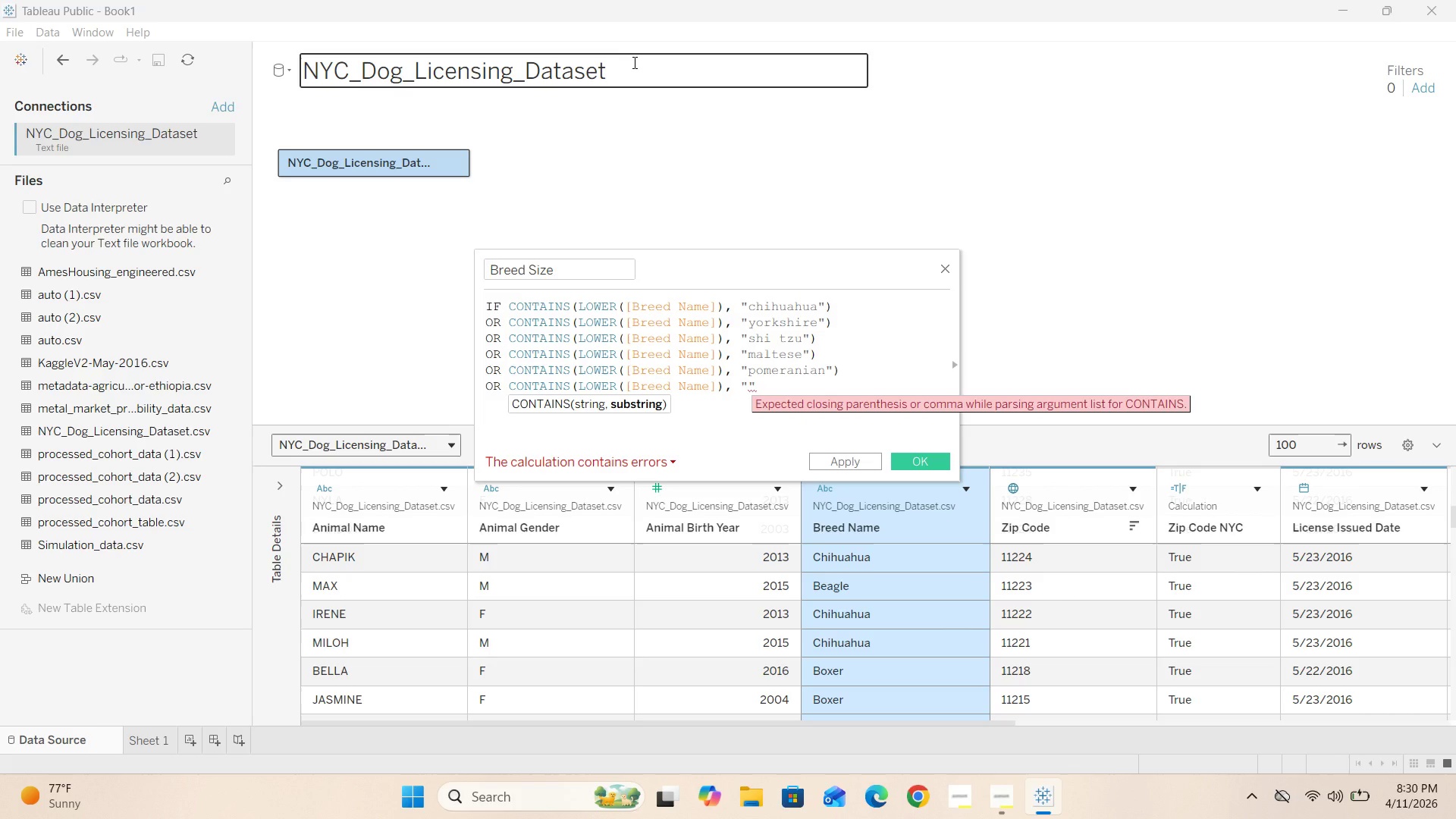 
wait(6.55)
 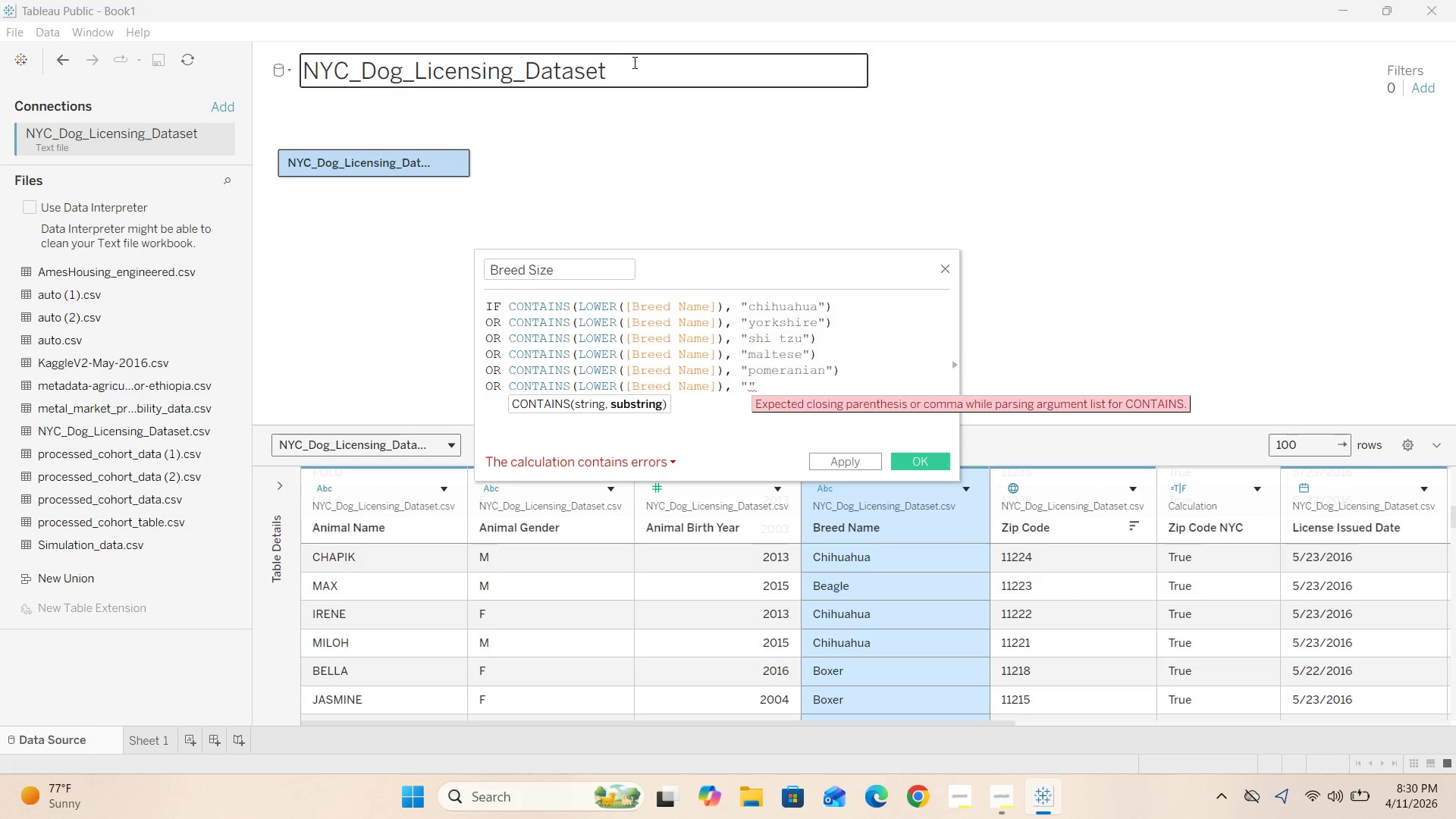 
type(havenese)
 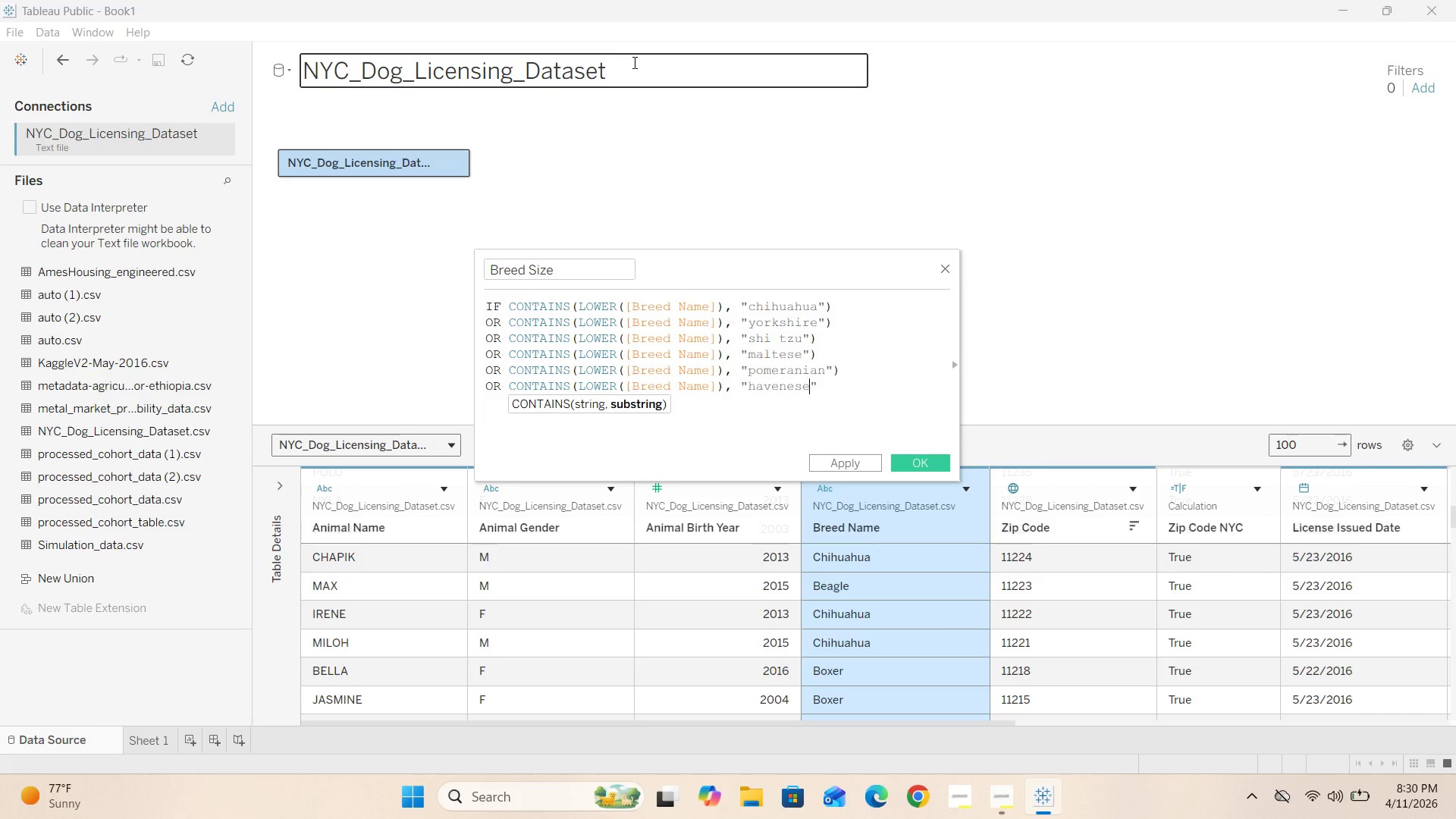 
key(ArrowRight)
 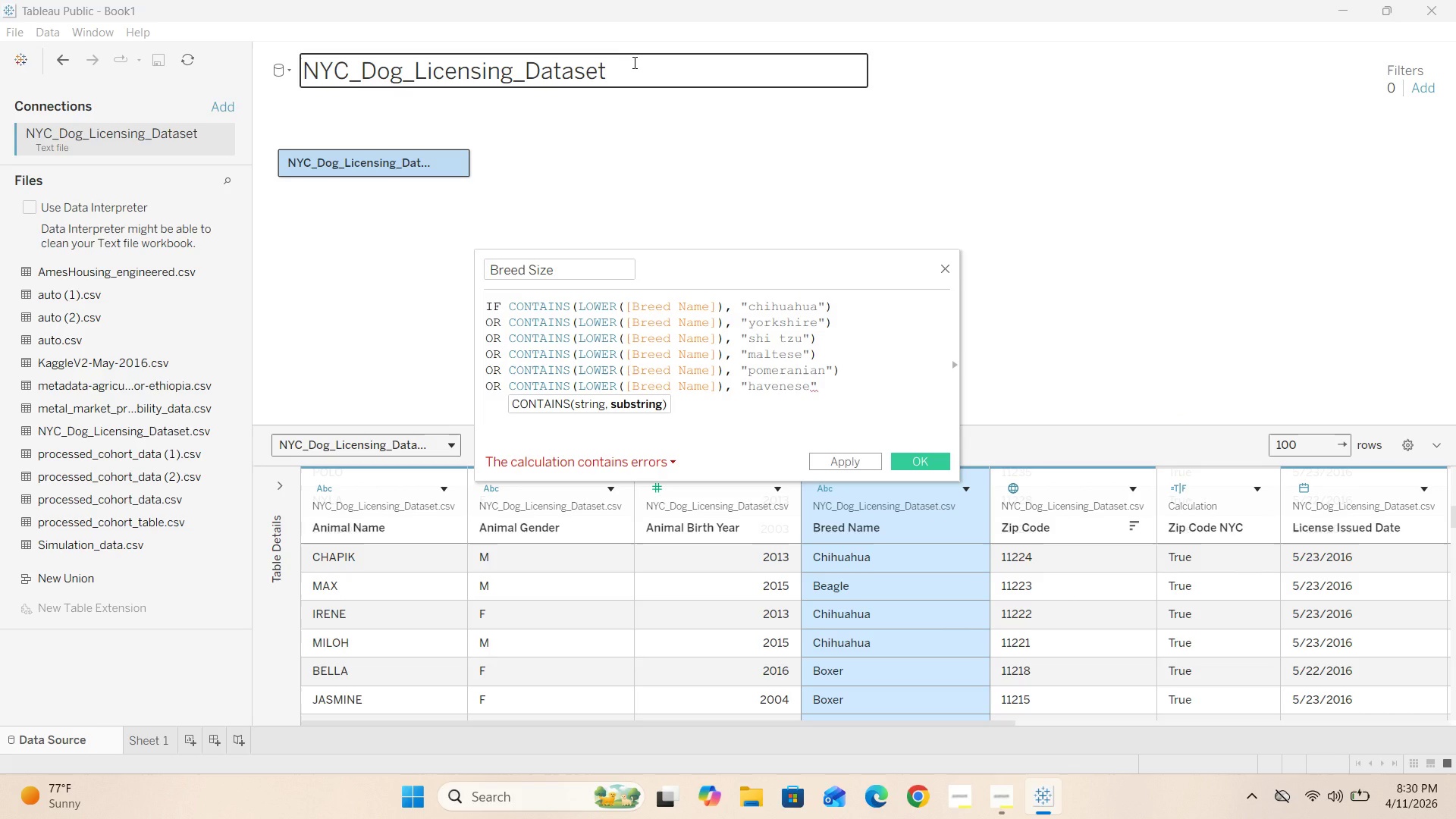 
key(Shift+0)
 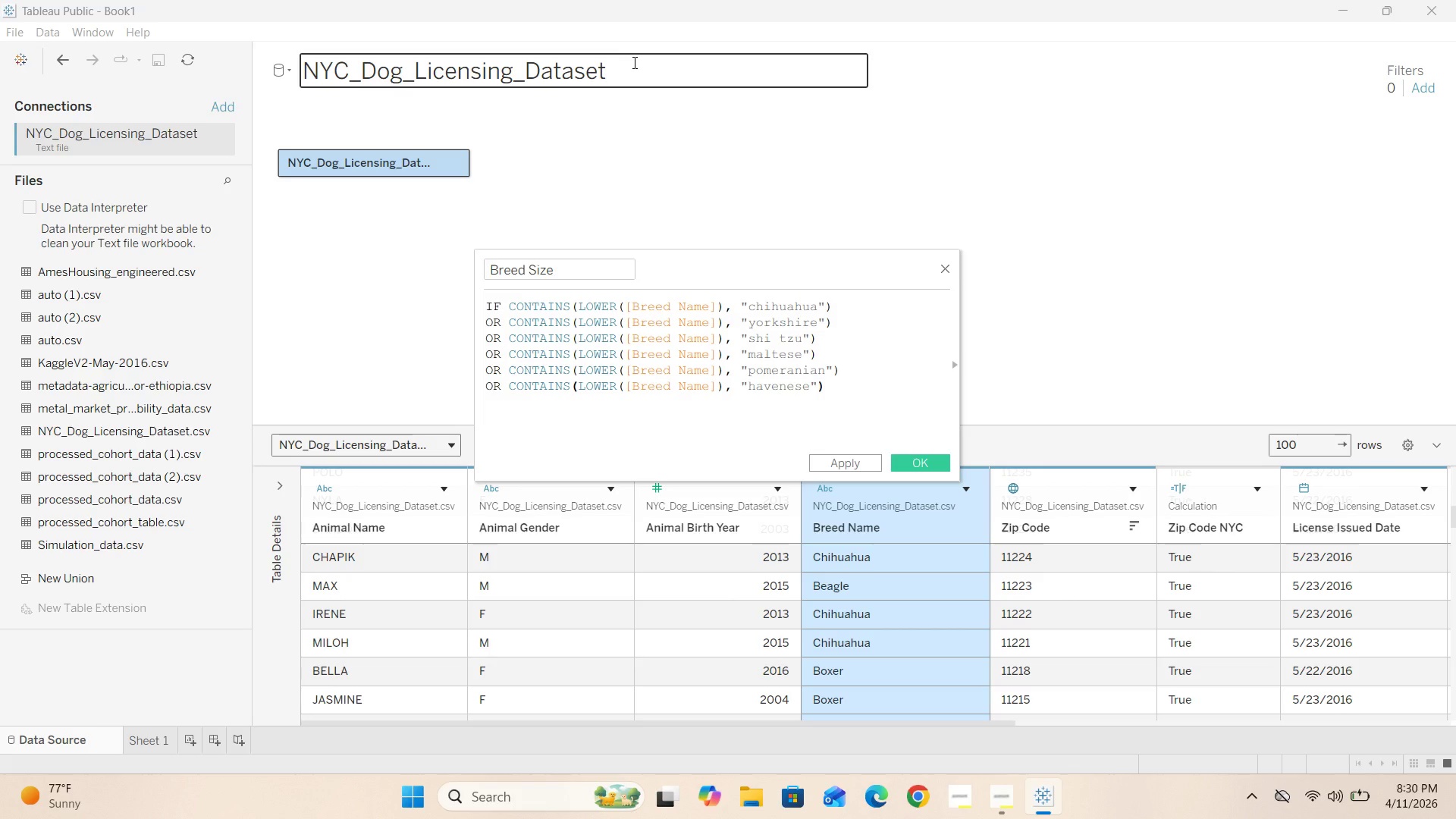 
key(Enter)
 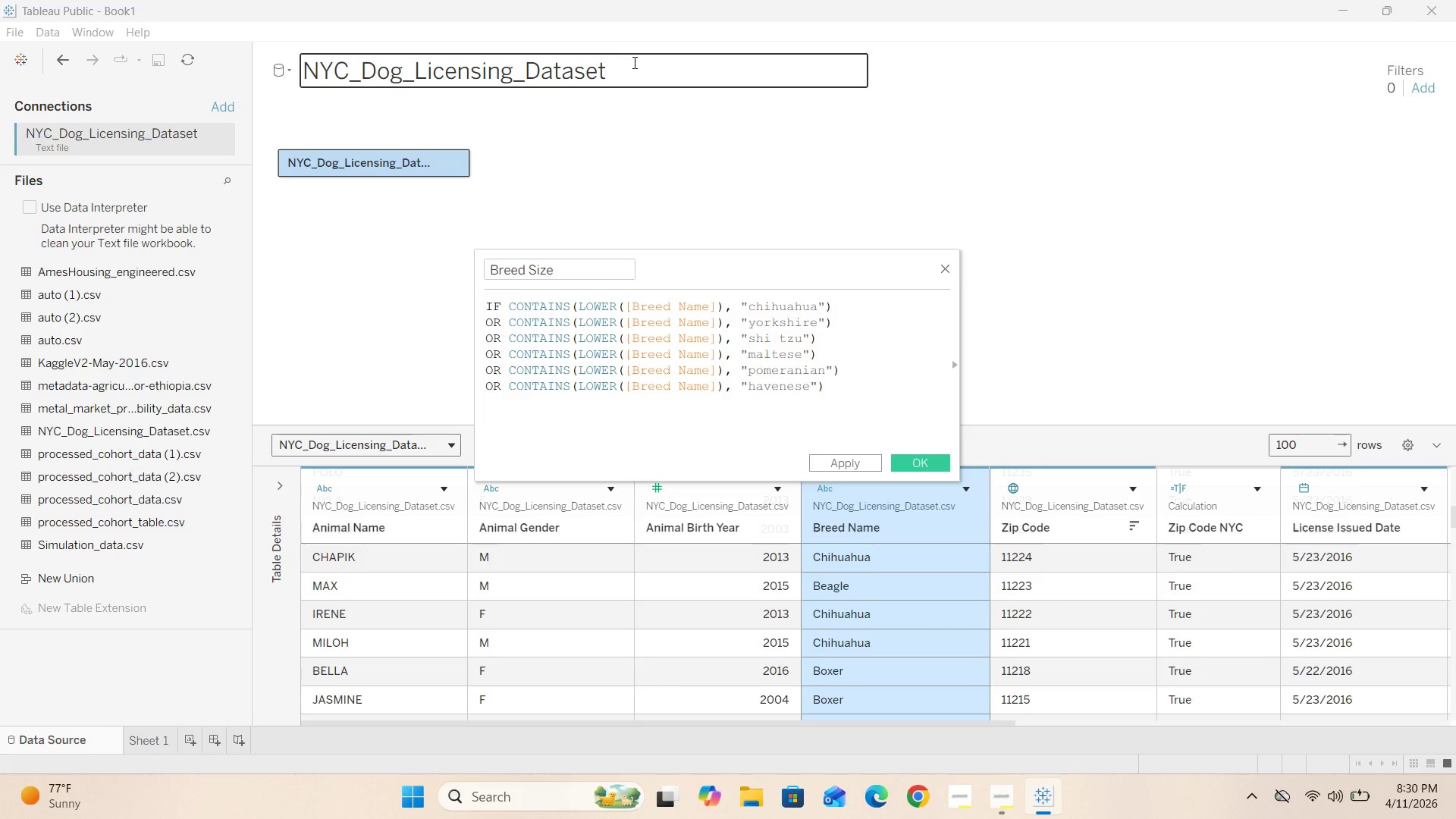 
type(OR CONTAINS(LOWER())
 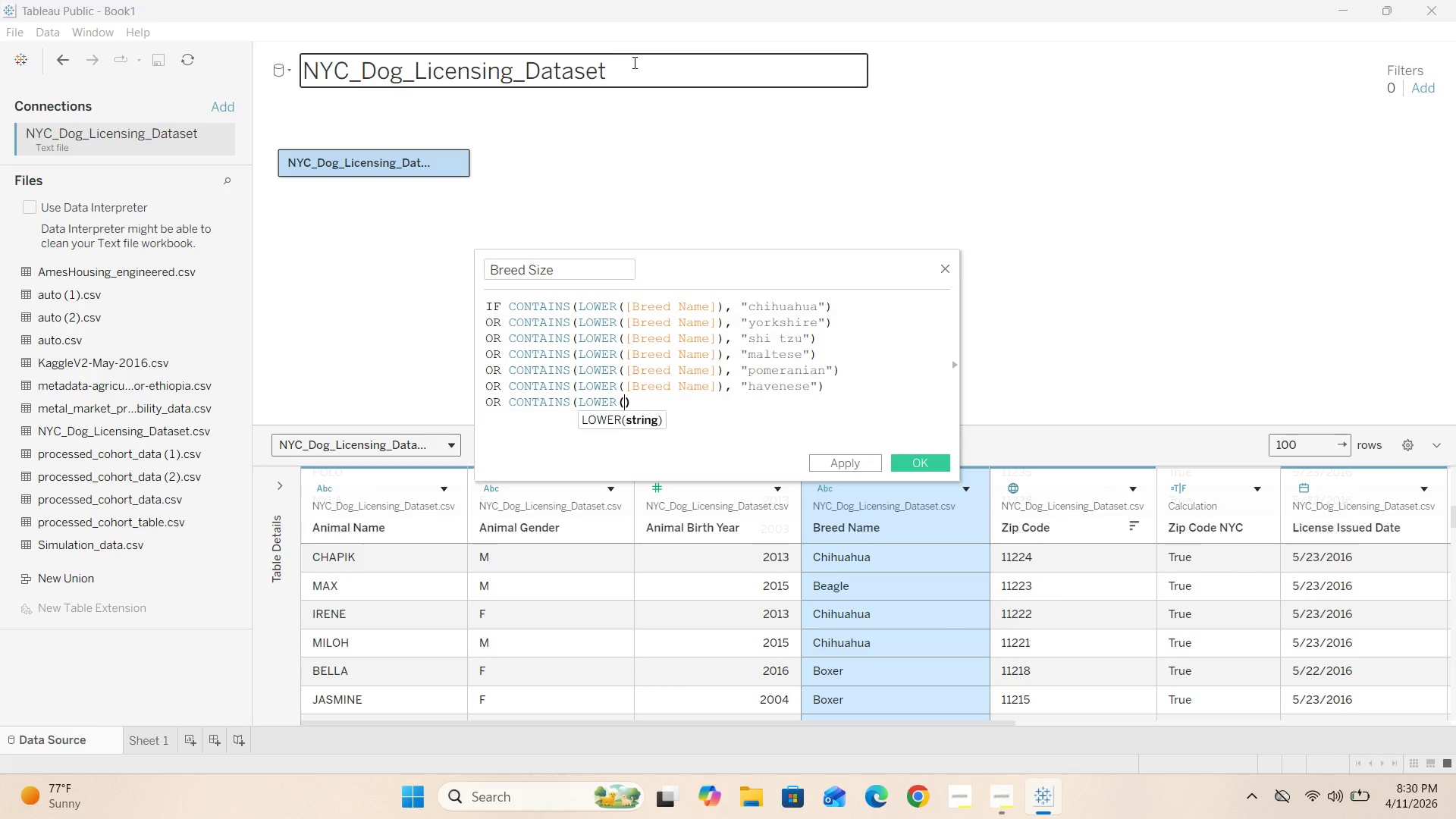 
 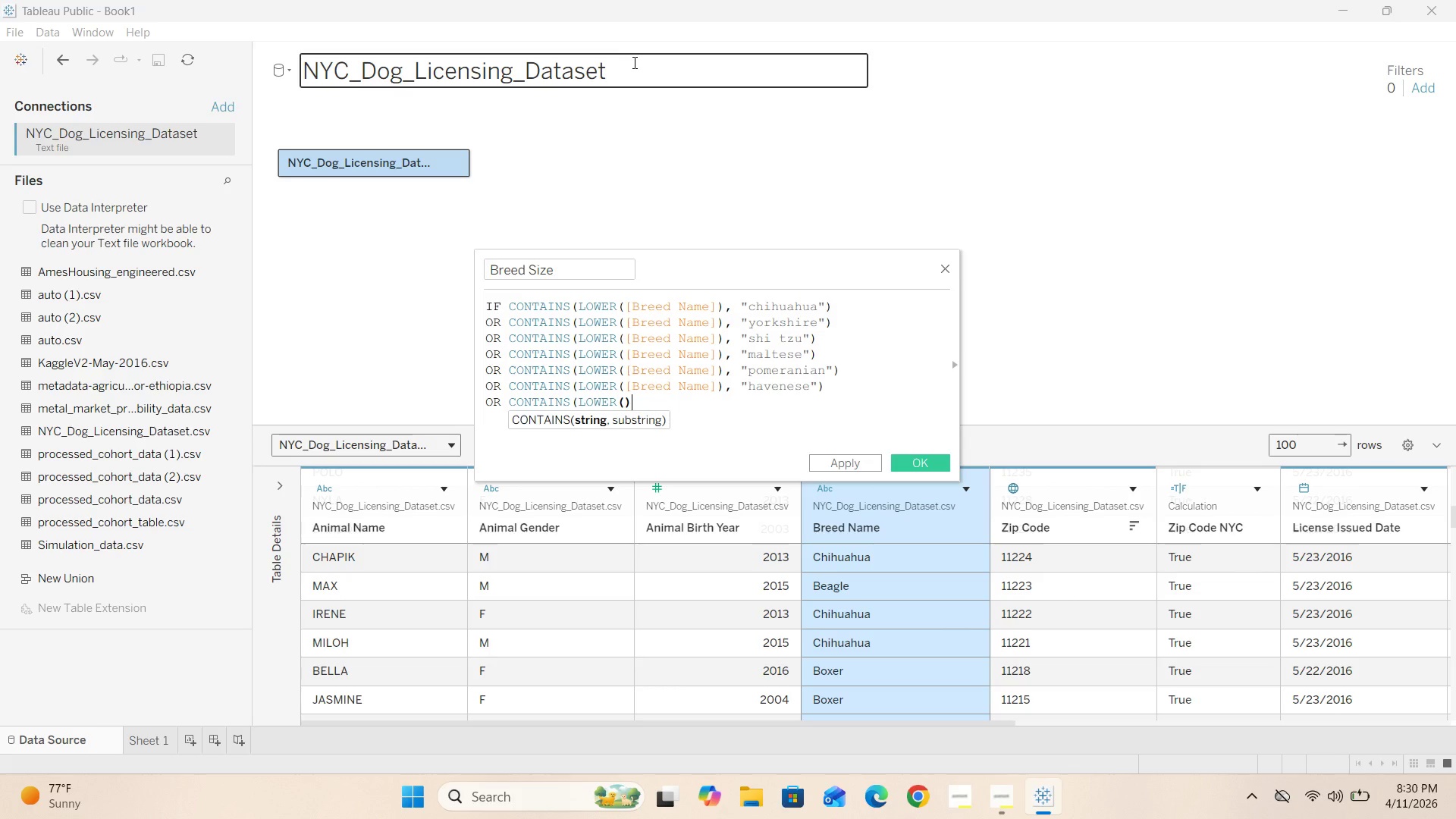 
key(ArrowLeft)
 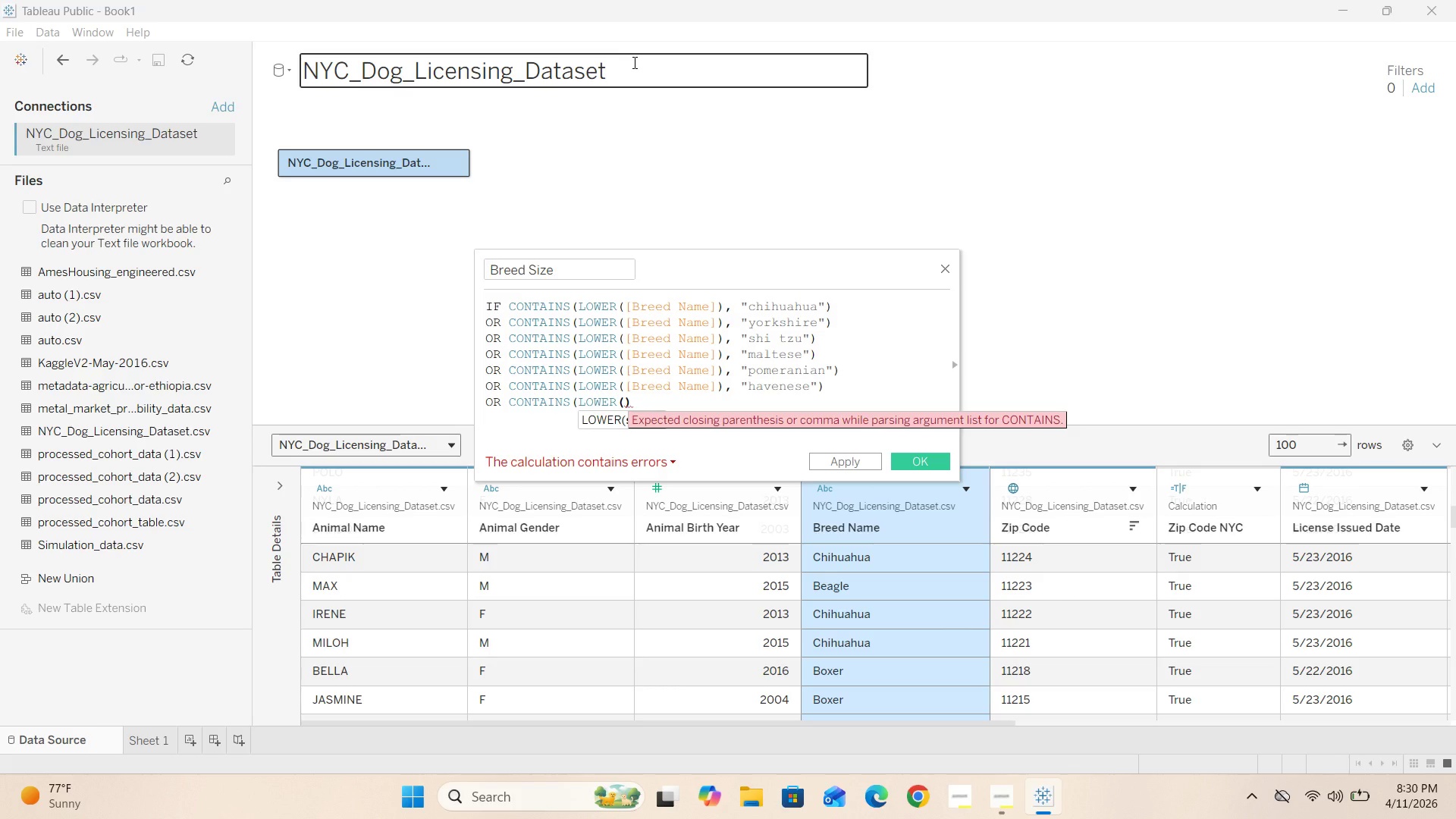 
key(BracketLeft)
 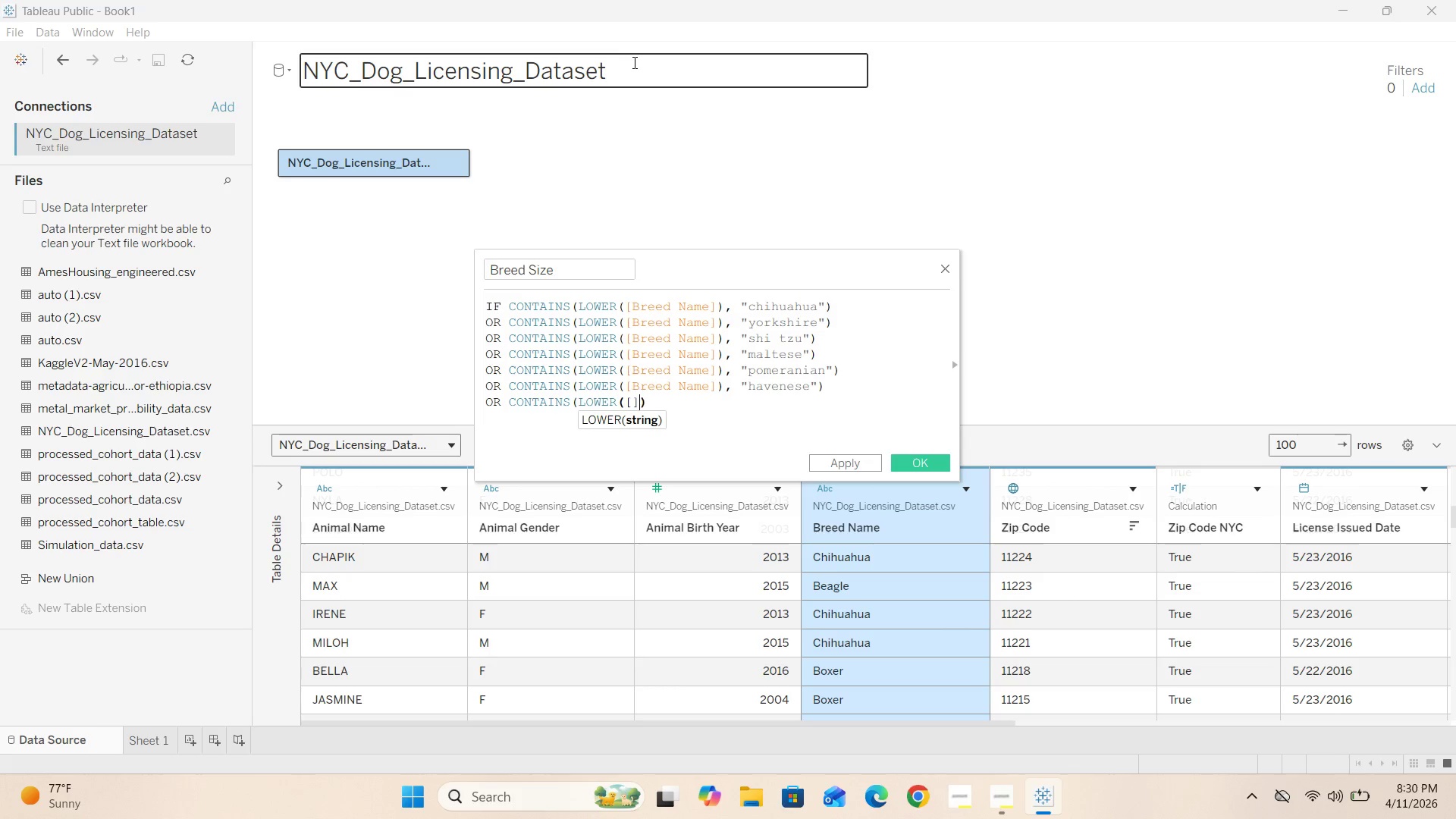 
key(BracketRight)
 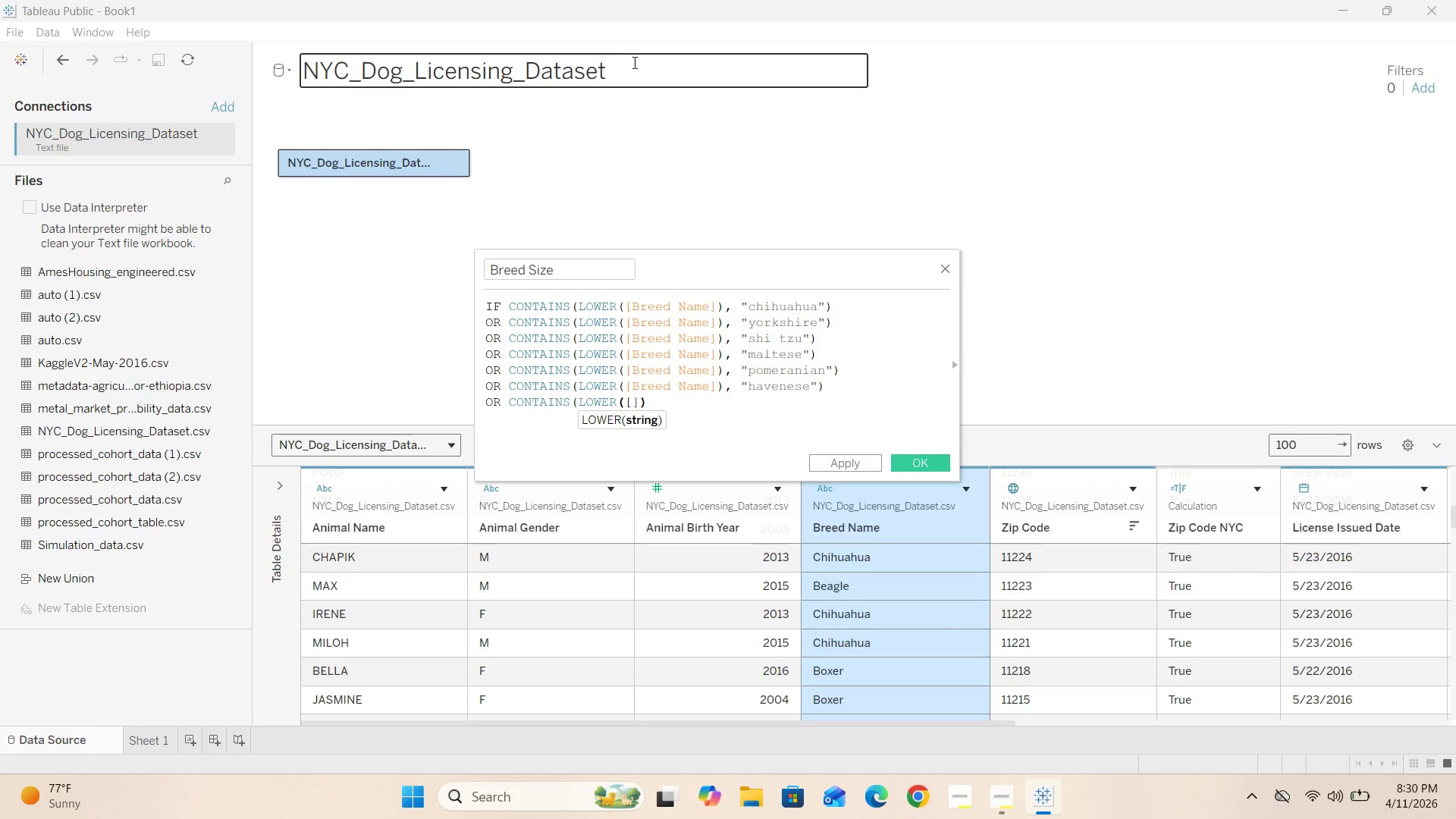 
key(ArrowLeft)
 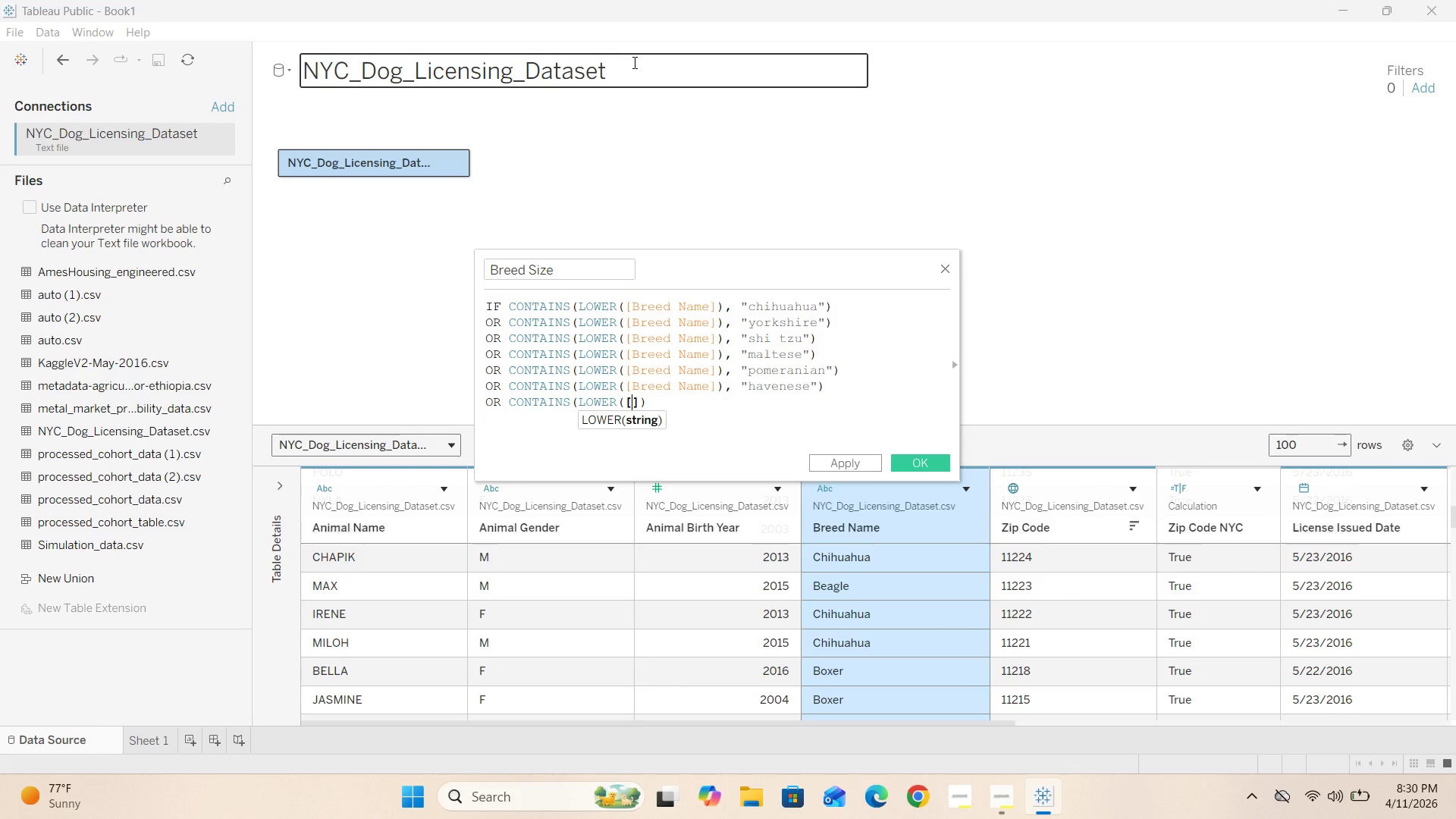 
type(Breed Name)
 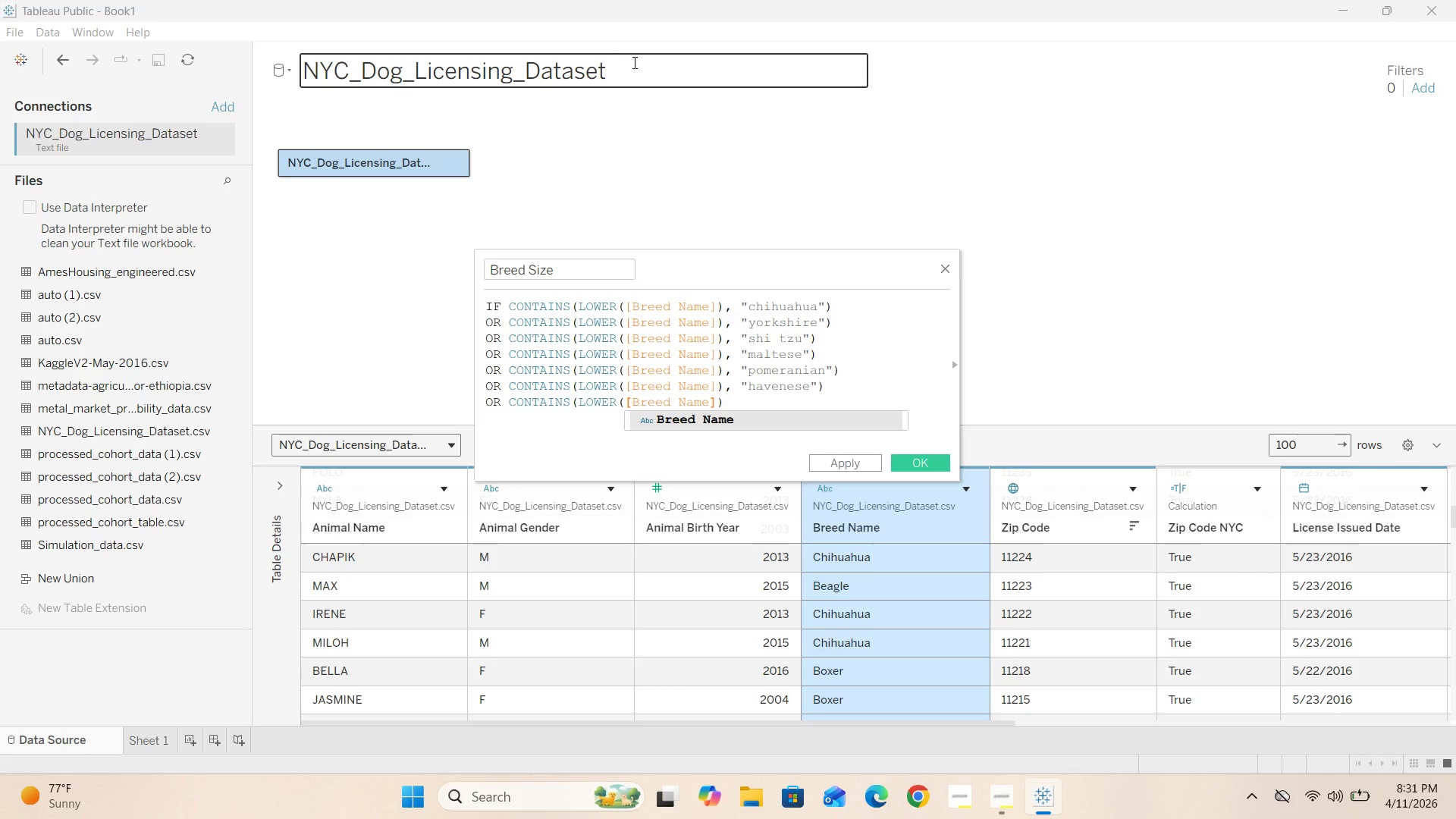 
key(ArrowRight)
 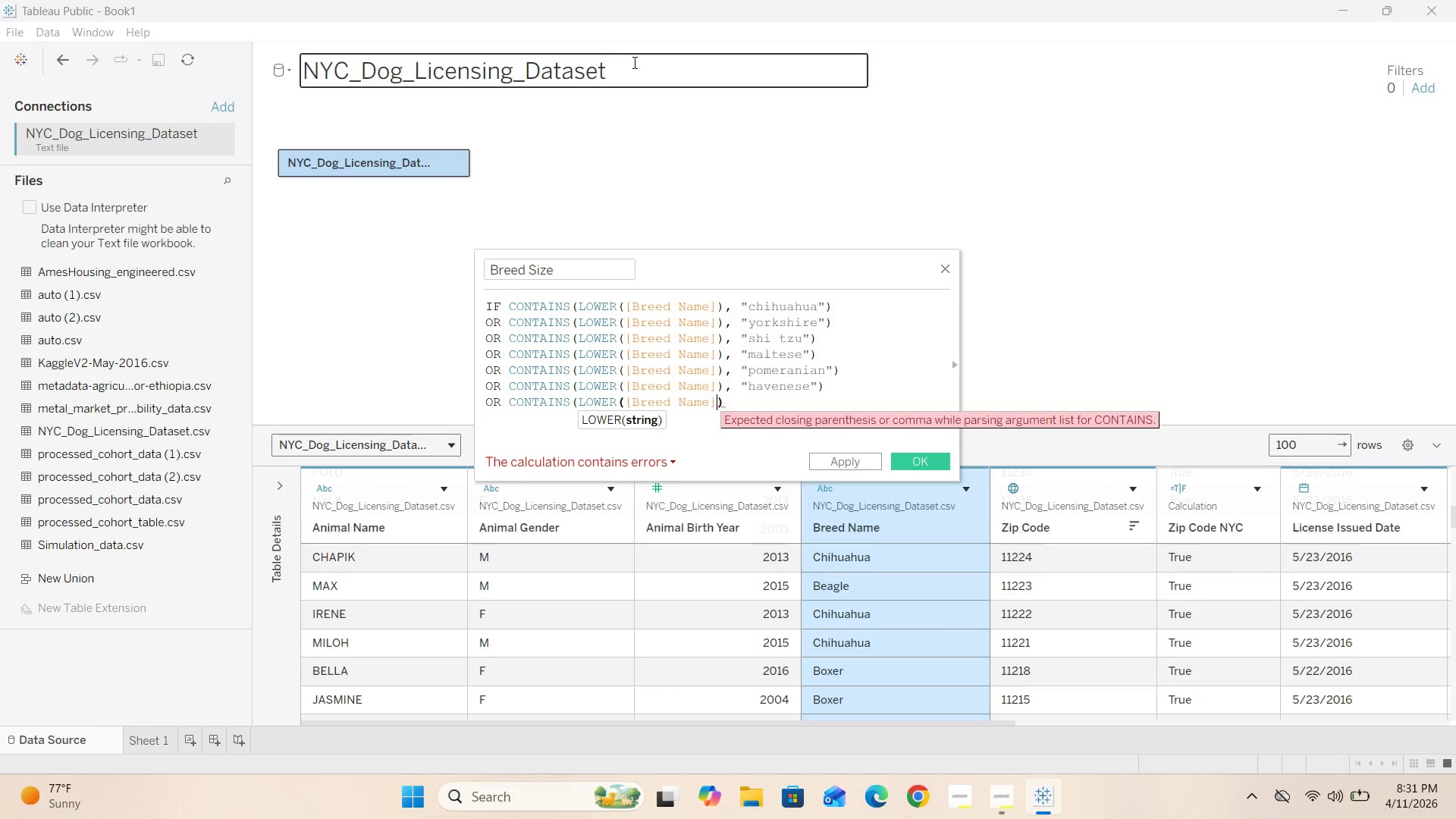 
key(ArrowRight)
 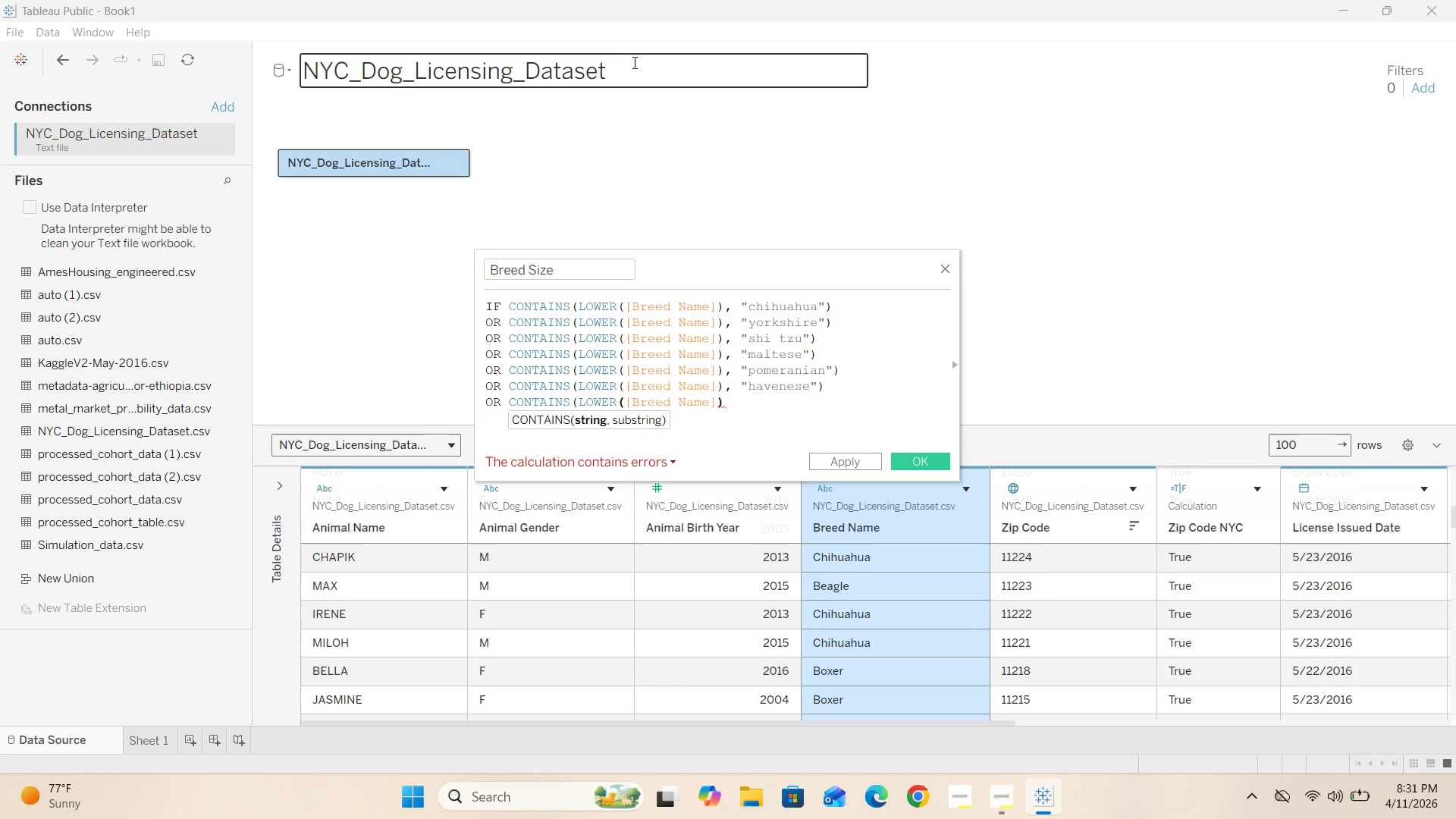 
key(Comma)
 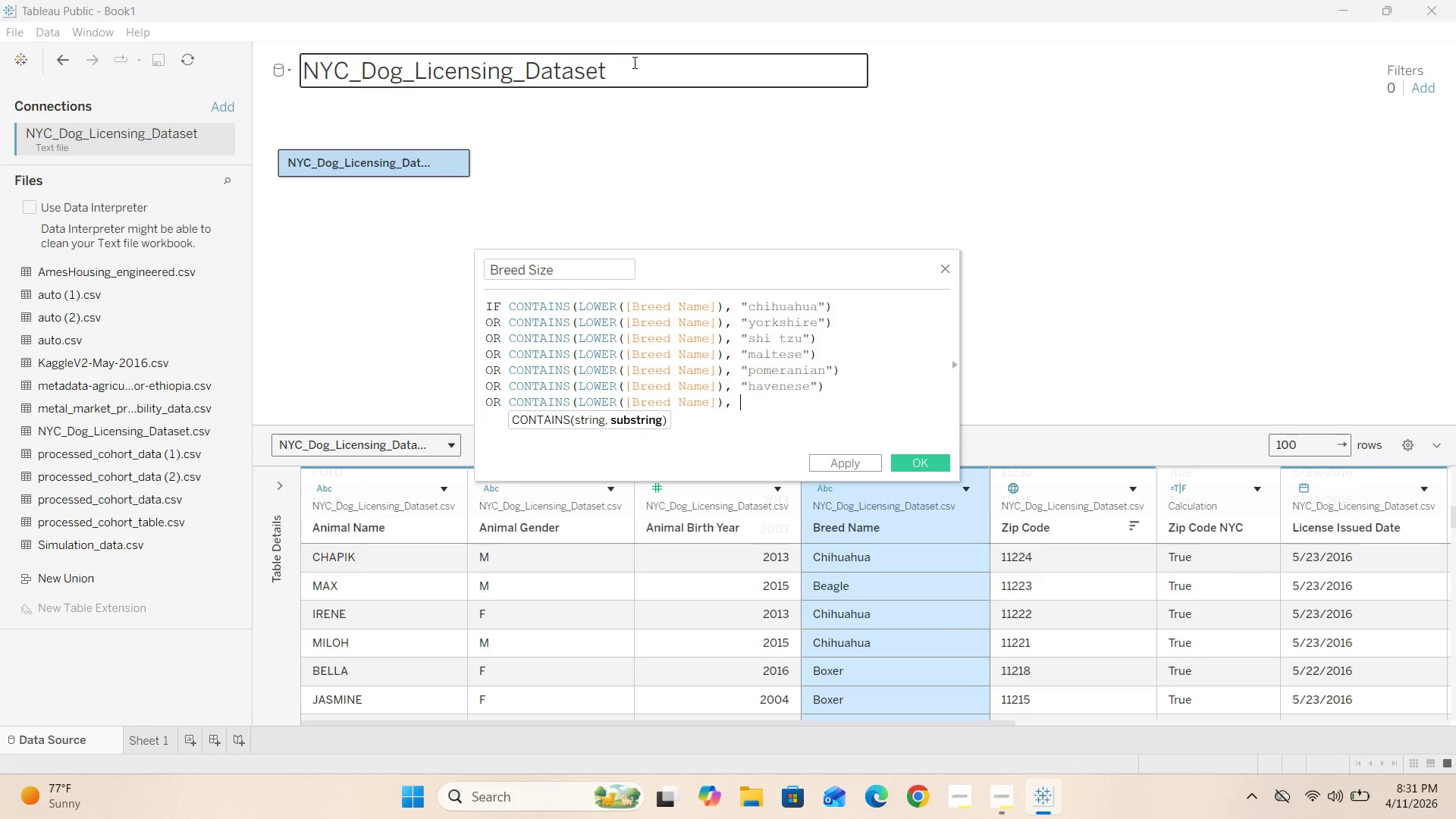 
key(Space)
 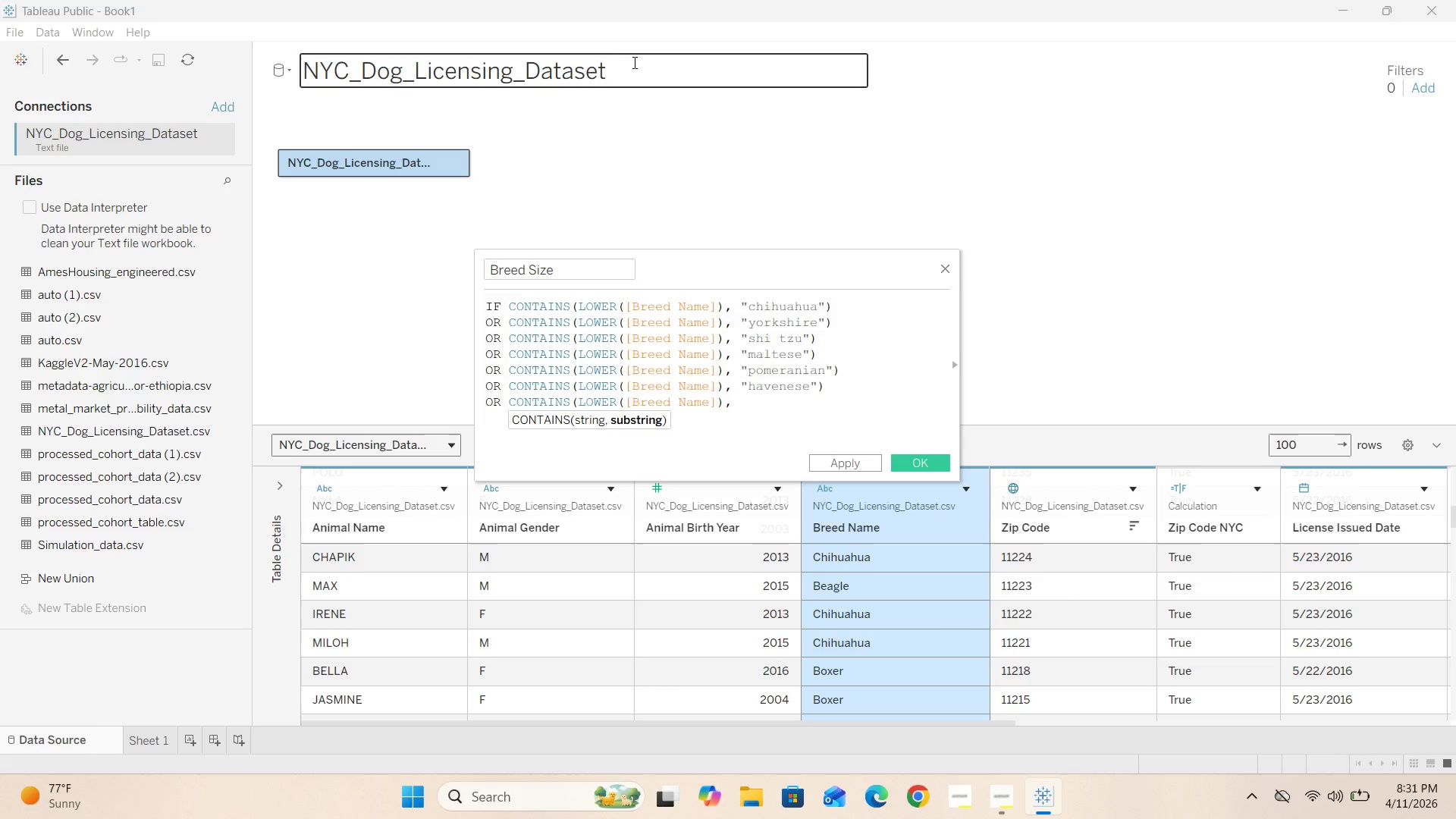 
key(Shift+Quote)
 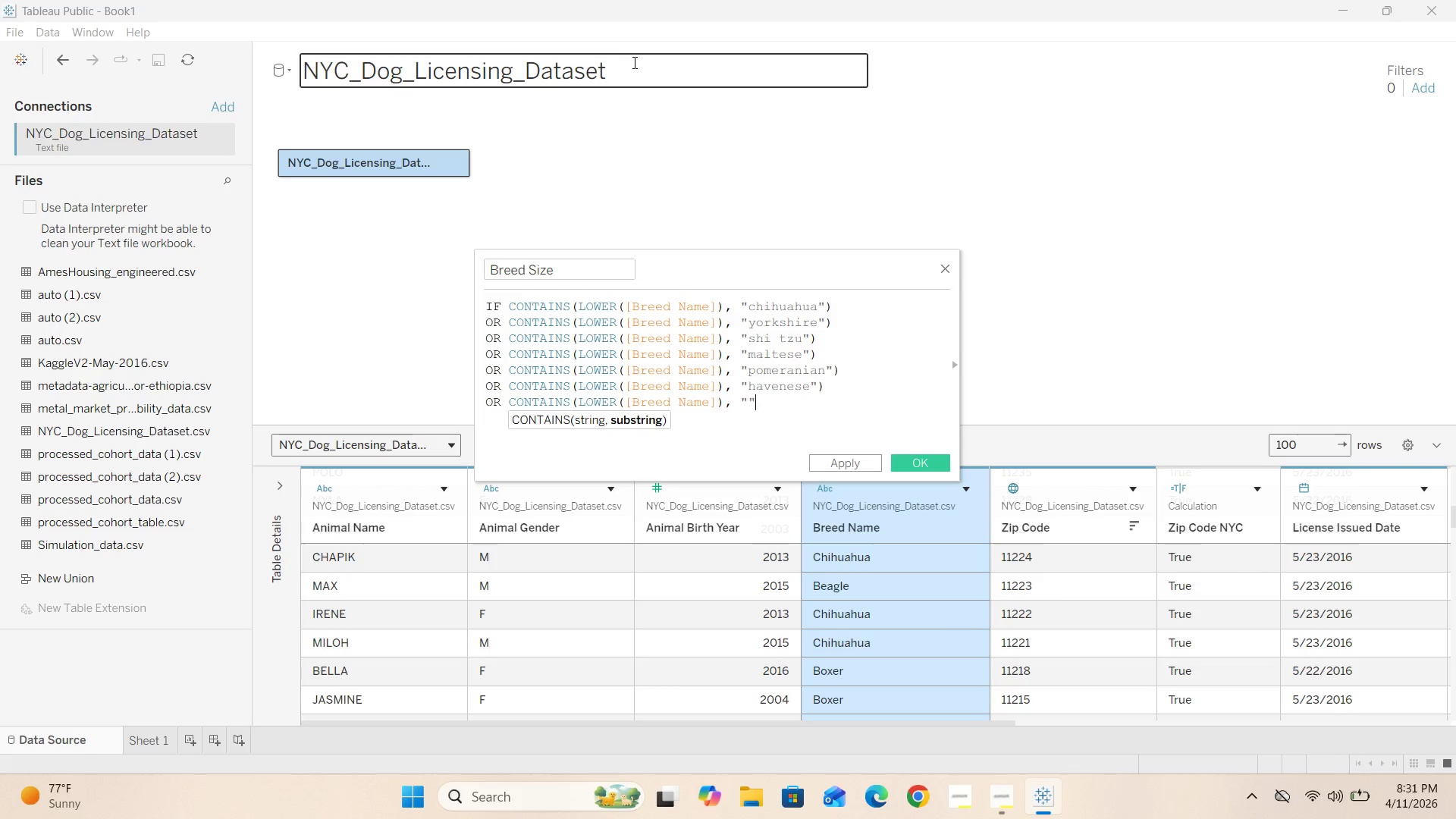 
key(Shift+Quote)
 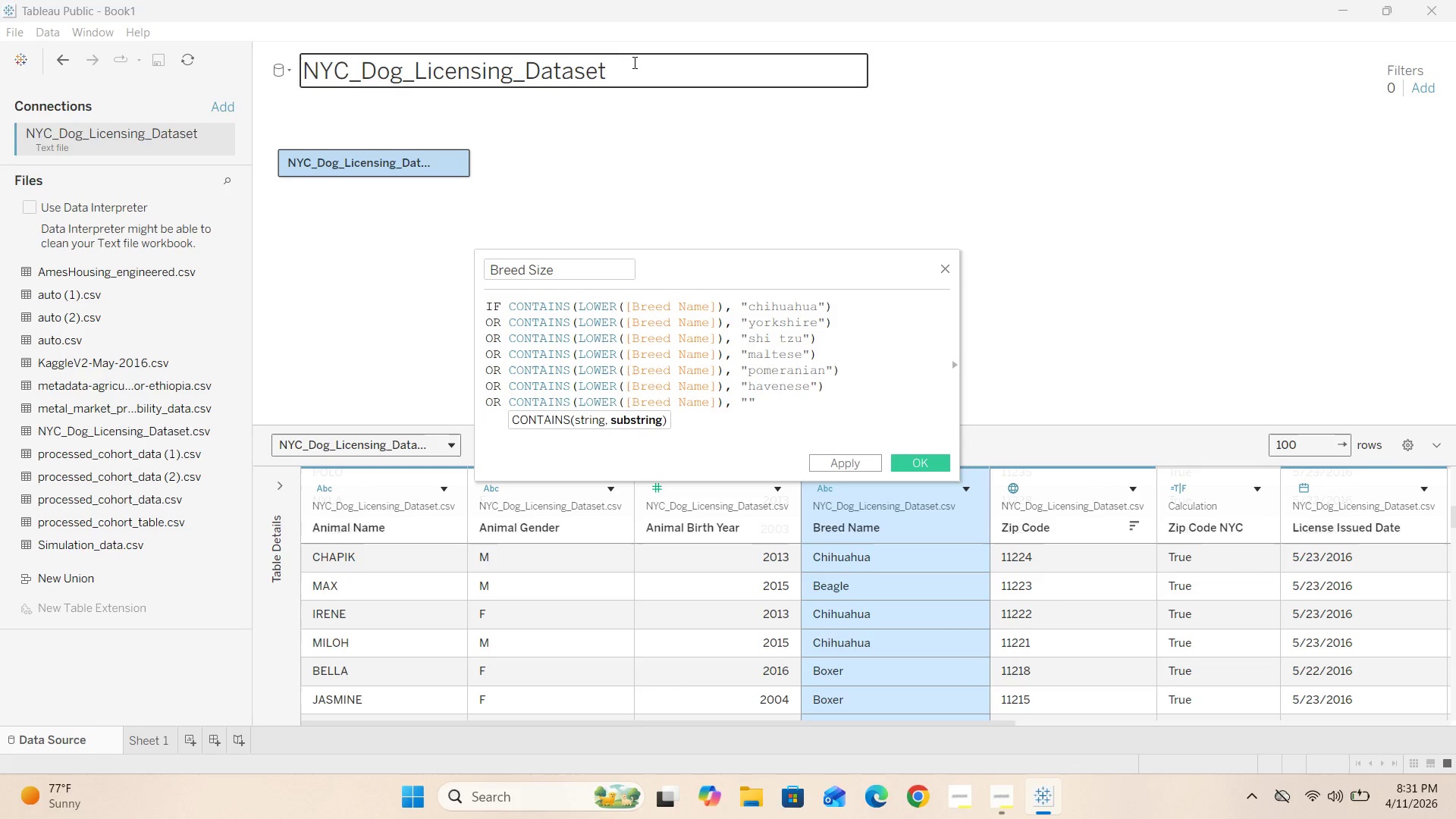 
key(ArrowLeft)
 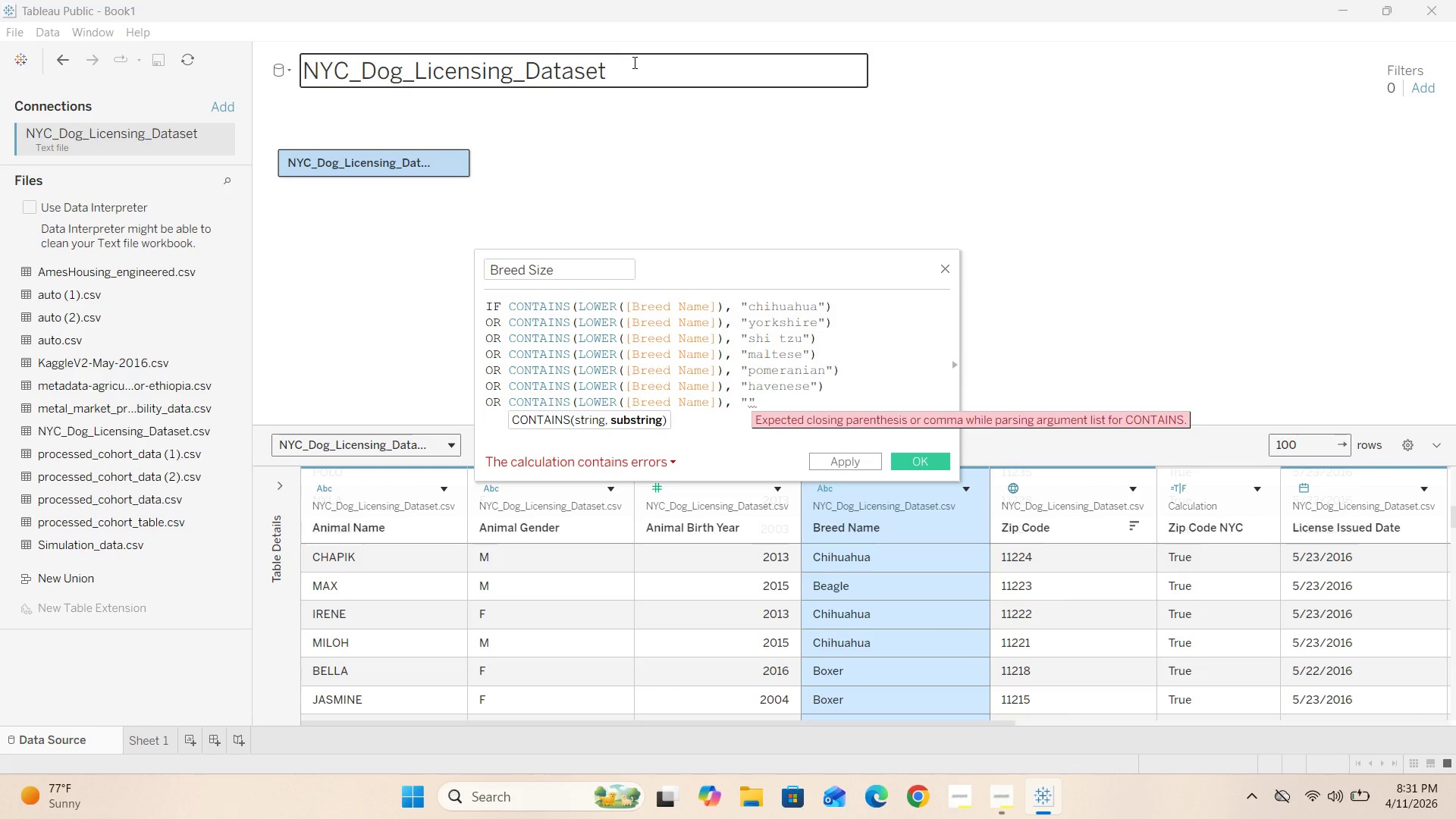 
wait(17.48)
 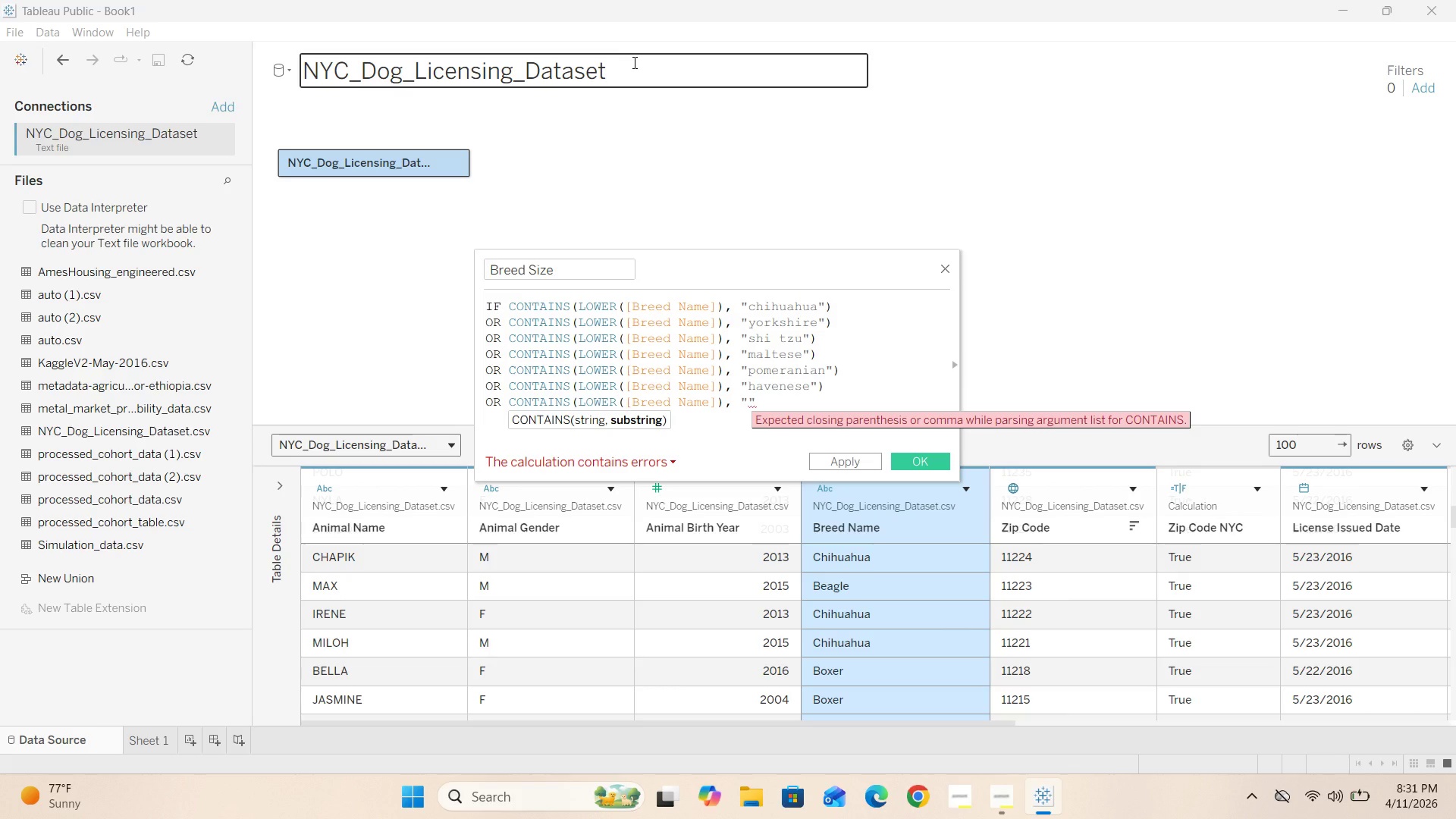 
key(ArrowRight)
 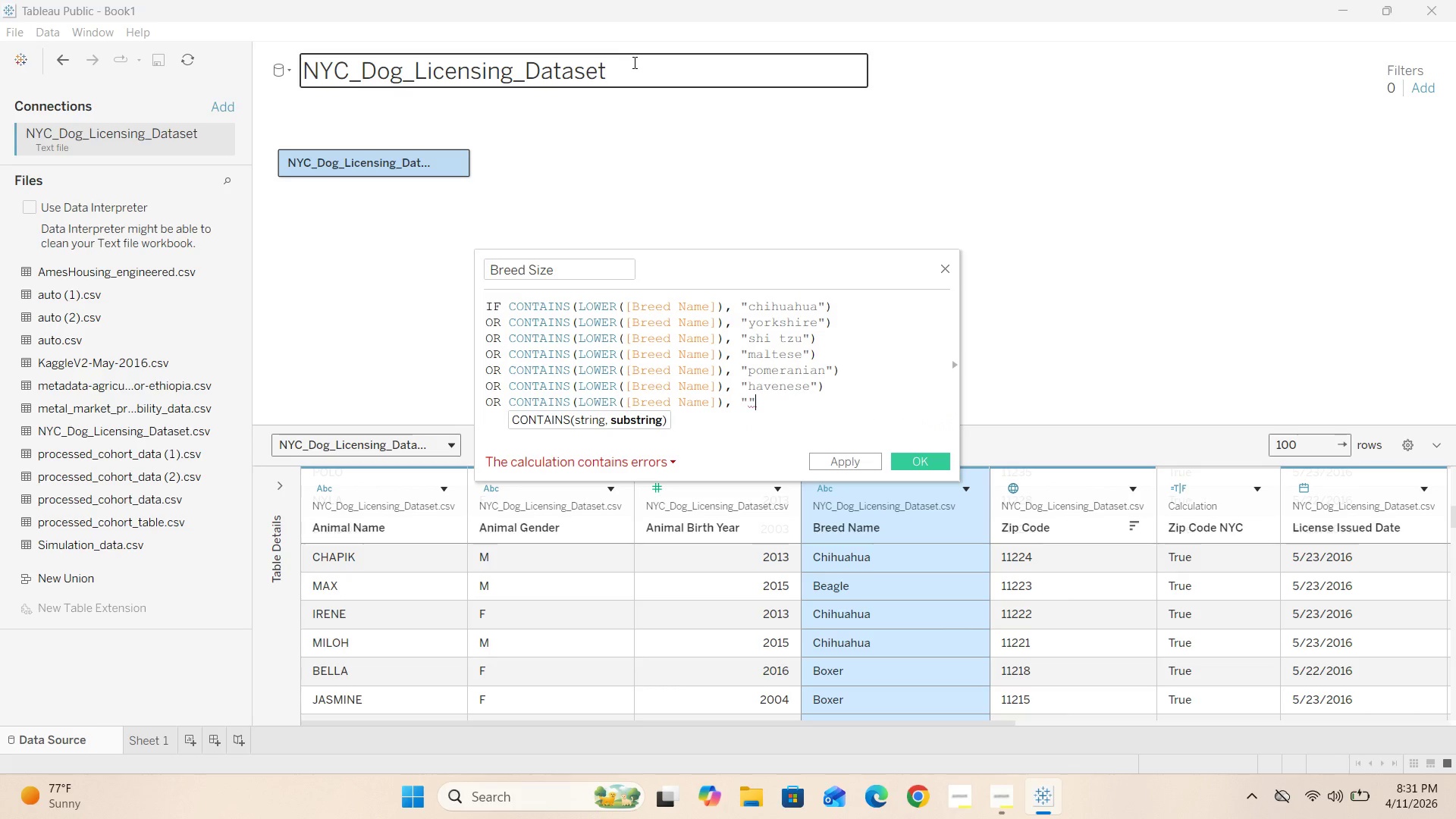 
hold_key(key=Backspace, duration=0.86)
 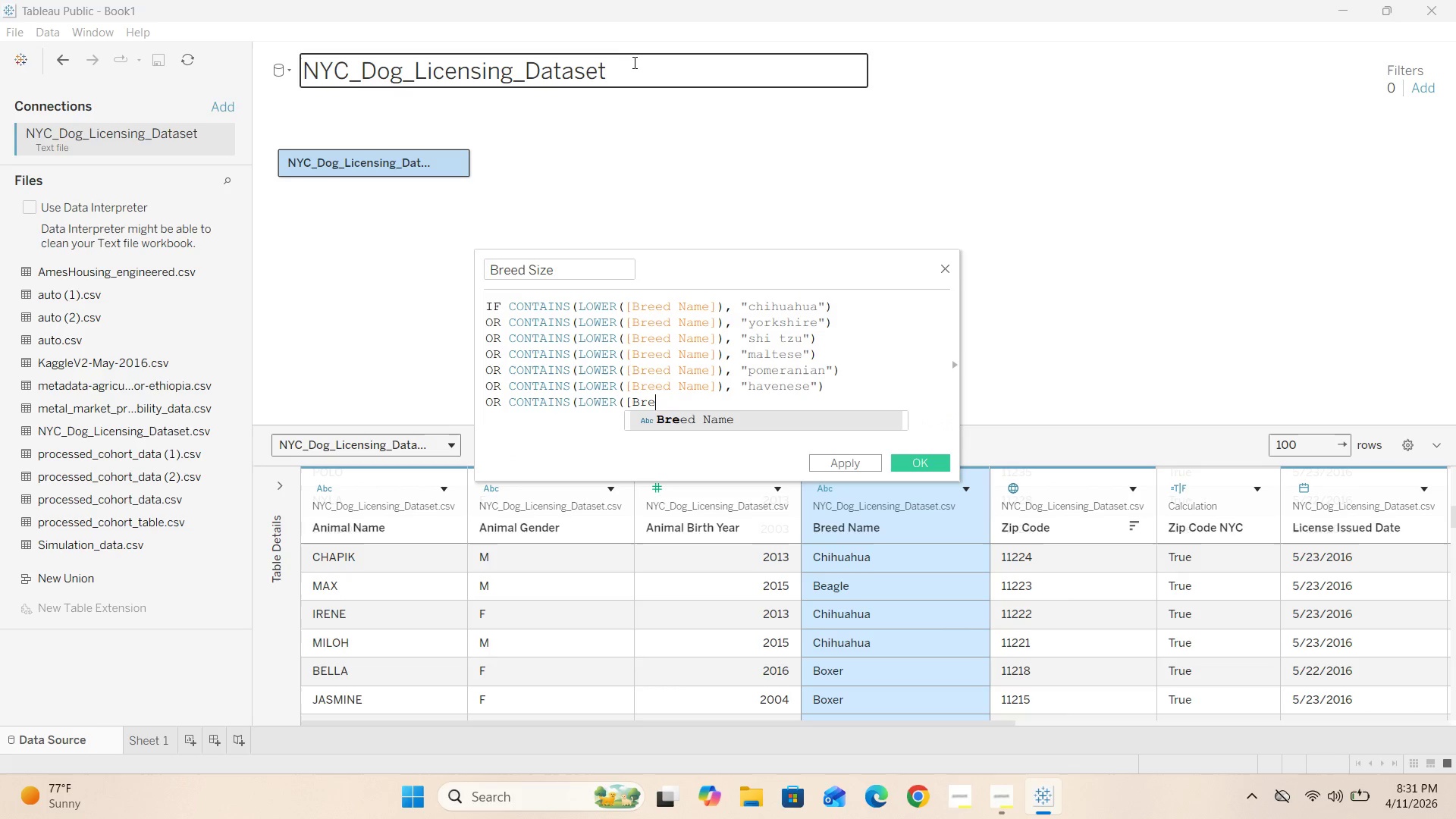 
hold_key(key=Backspace, duration=0.7)
 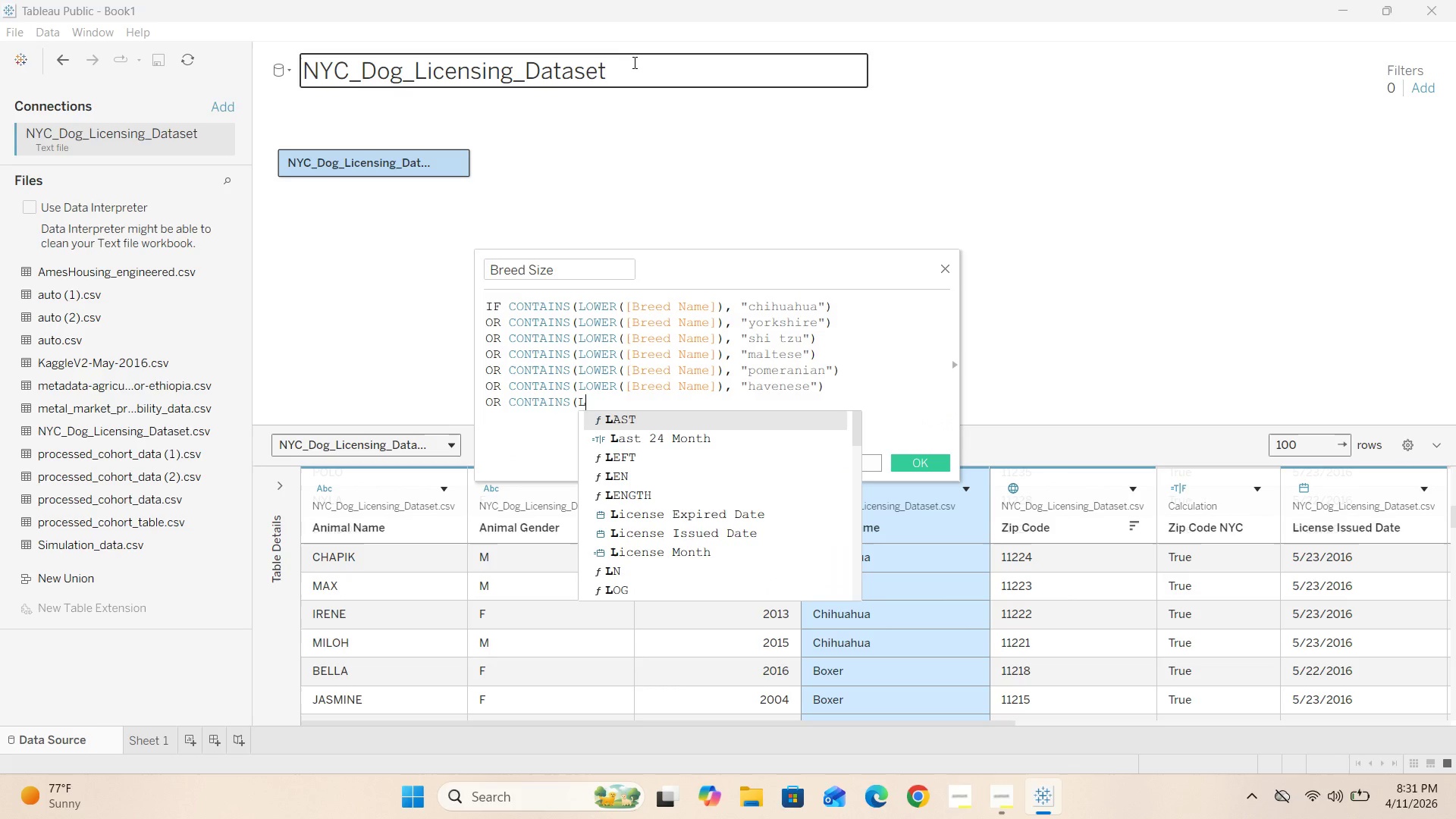 
key(Backspace)
key(Backspace)
key(Backspace)
key(Backspace)
key(Backspace)
key(Backspace)
key(Backspace)
key(Backspace)
key(Backspace)
key(Backspace)
key(Backspace)
key(Backspace)
key(Backspace)
key(Backspace)
type(THEN "")
 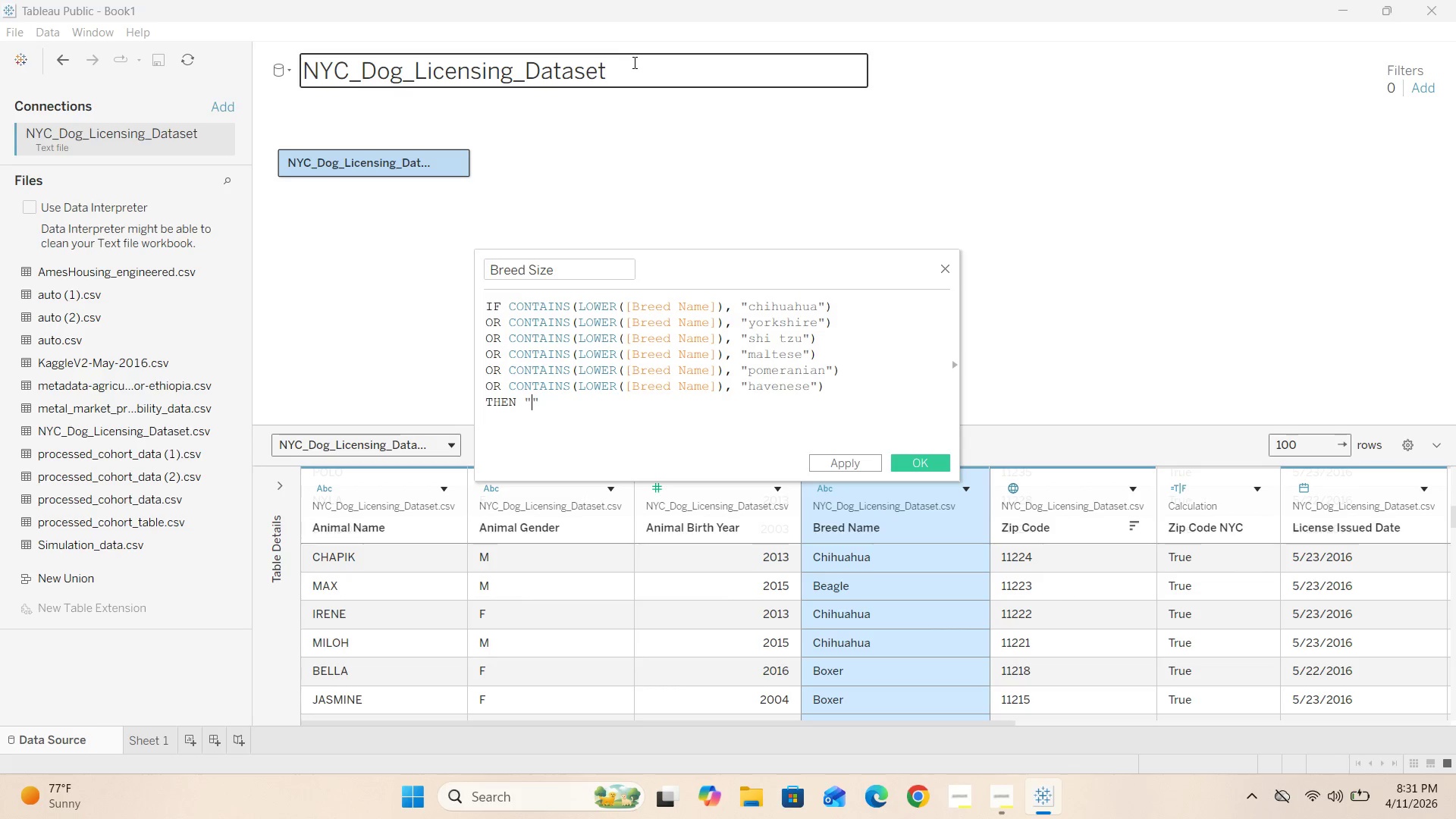 
 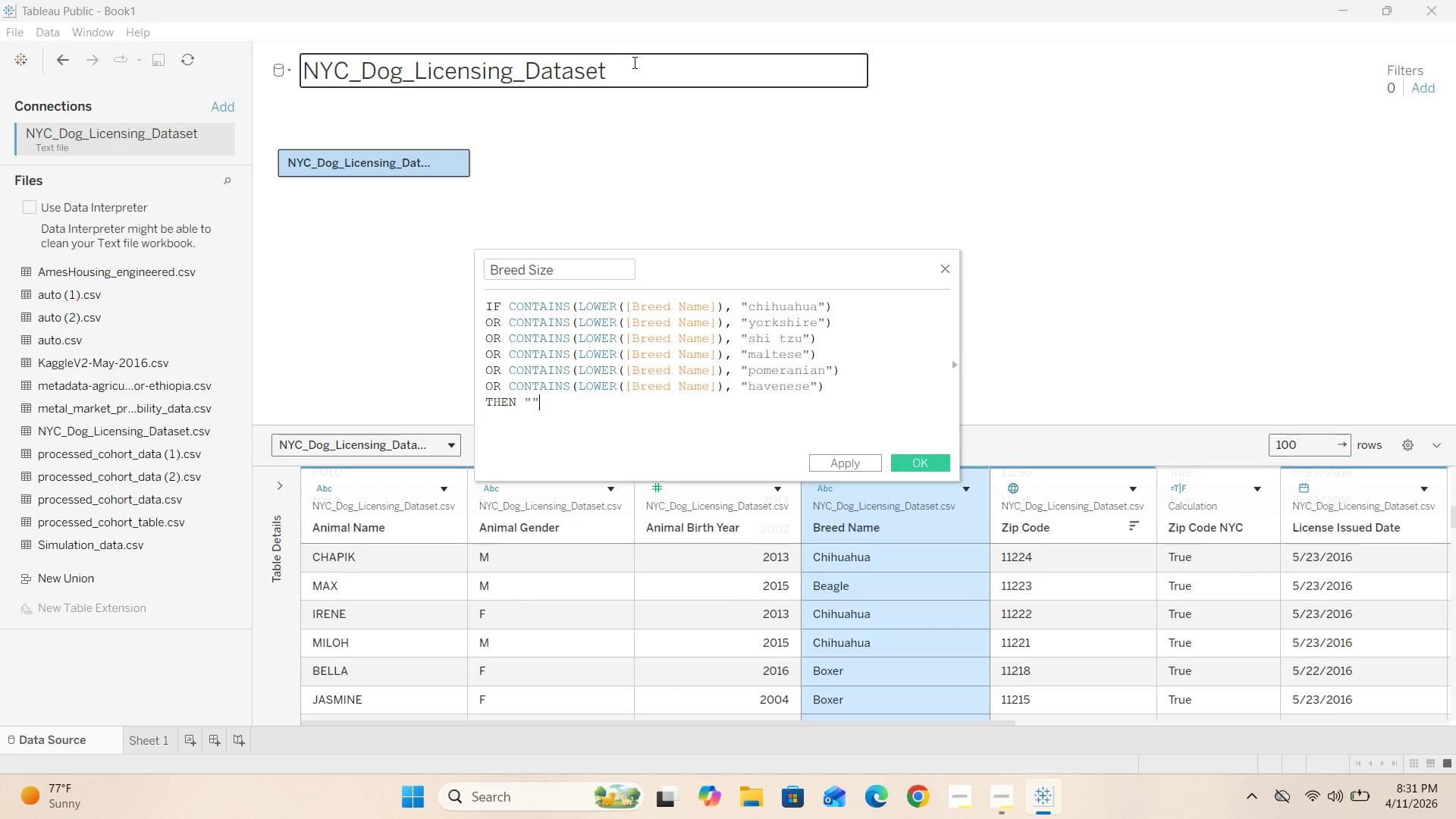 
key(ArrowLeft)
 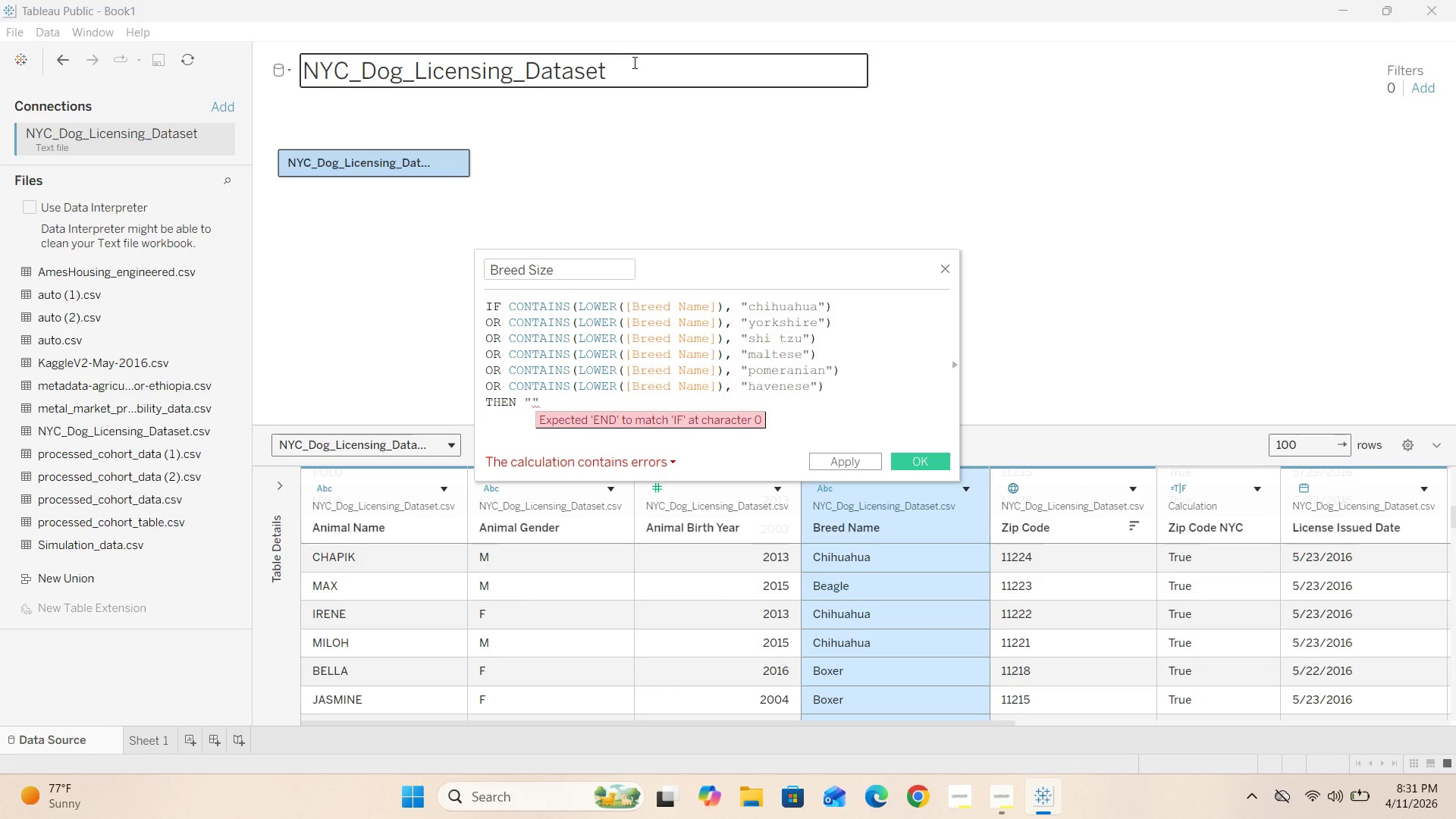 
type(Small)
 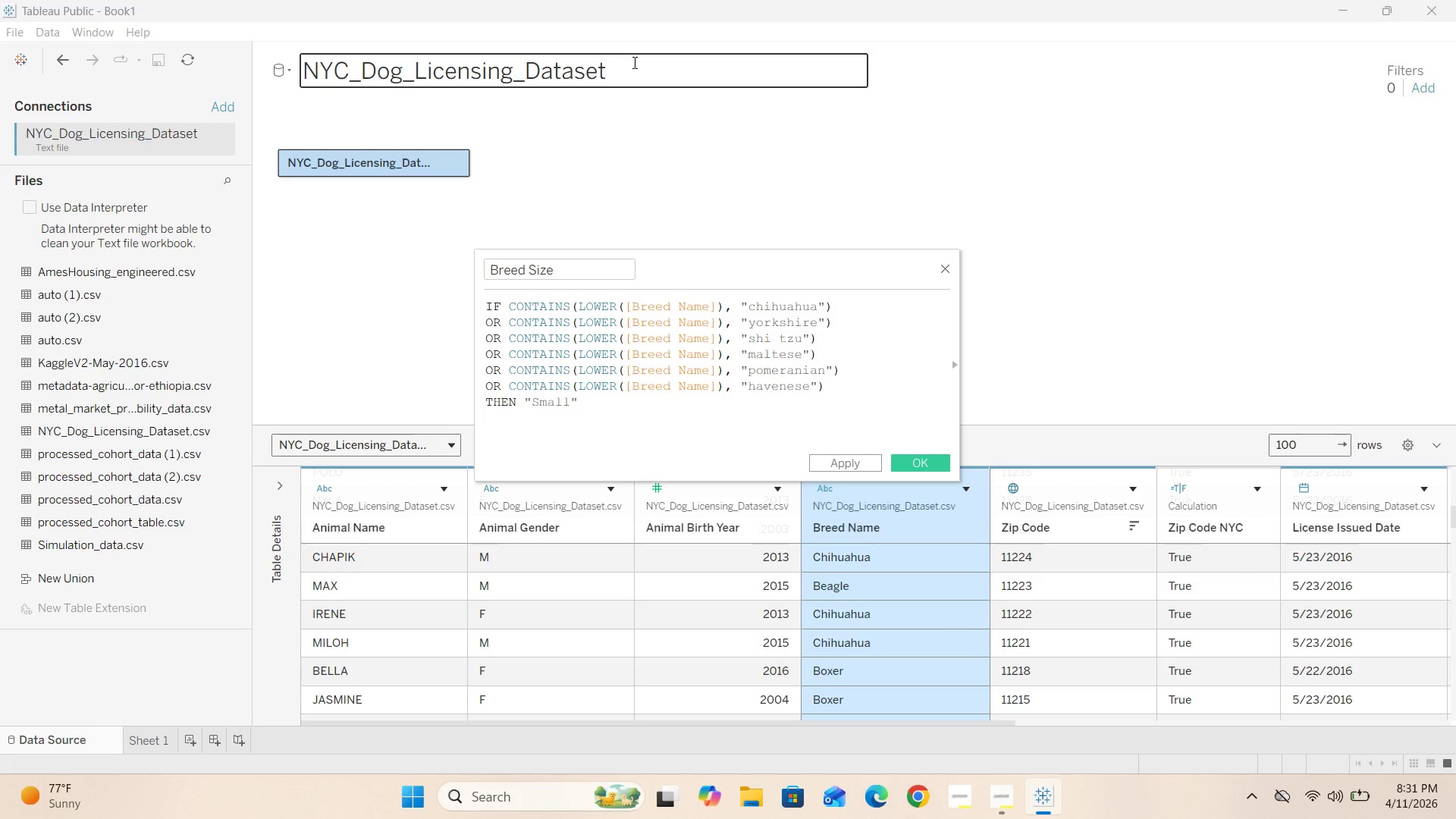 
key(ArrowRight)
 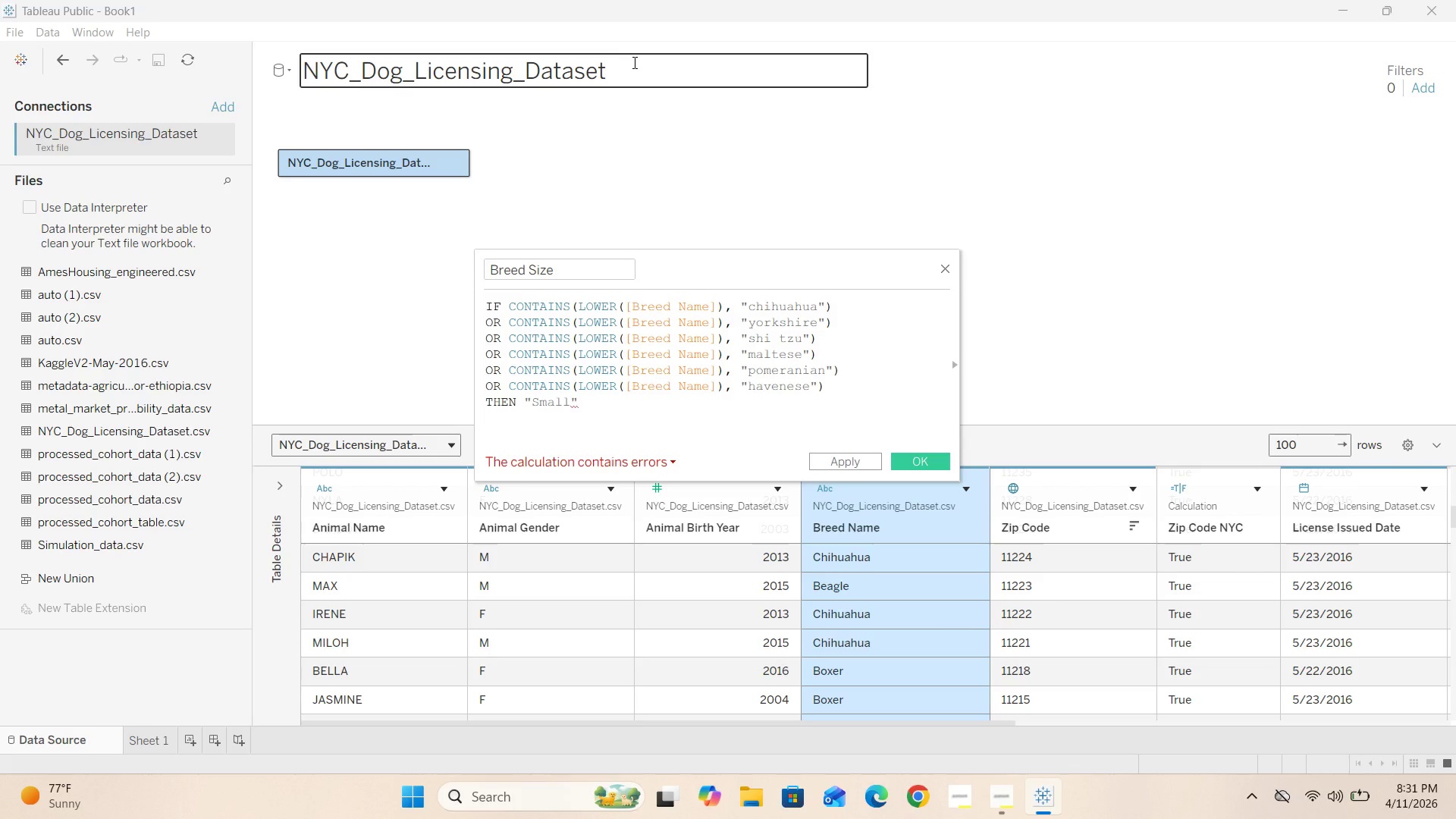 
key(Enter)
 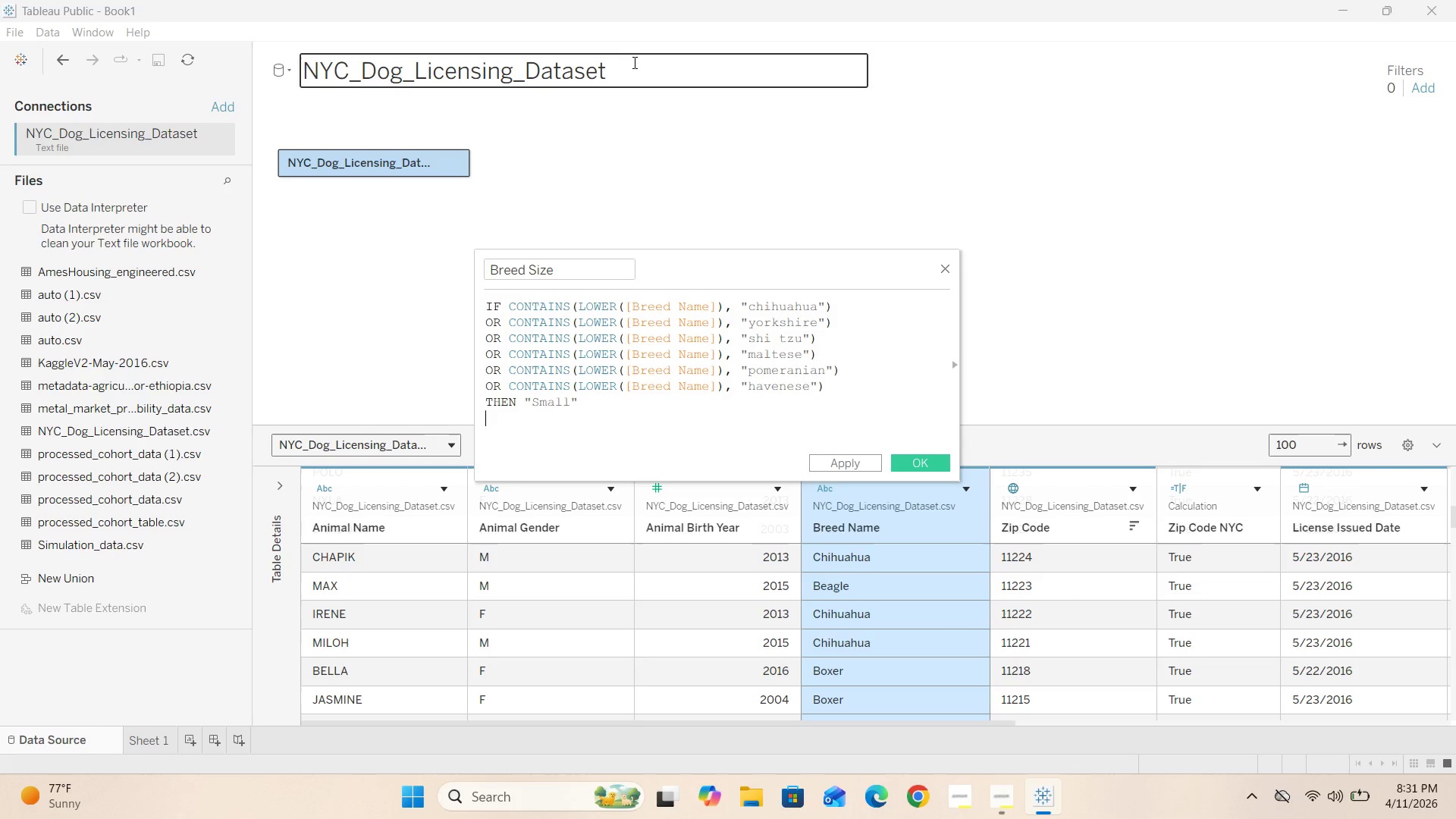 
key(Enter)
 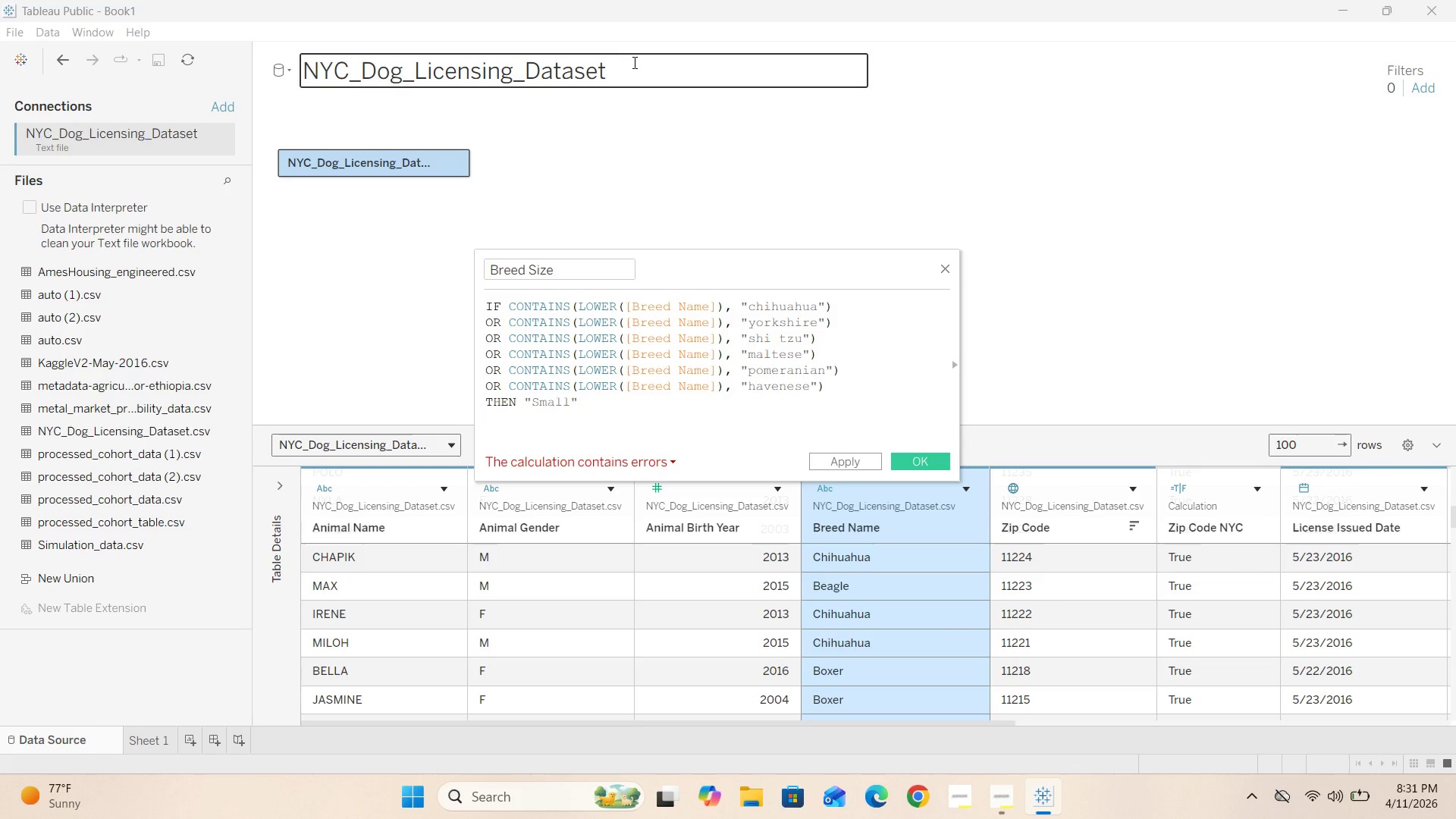 
type(ELSE)
 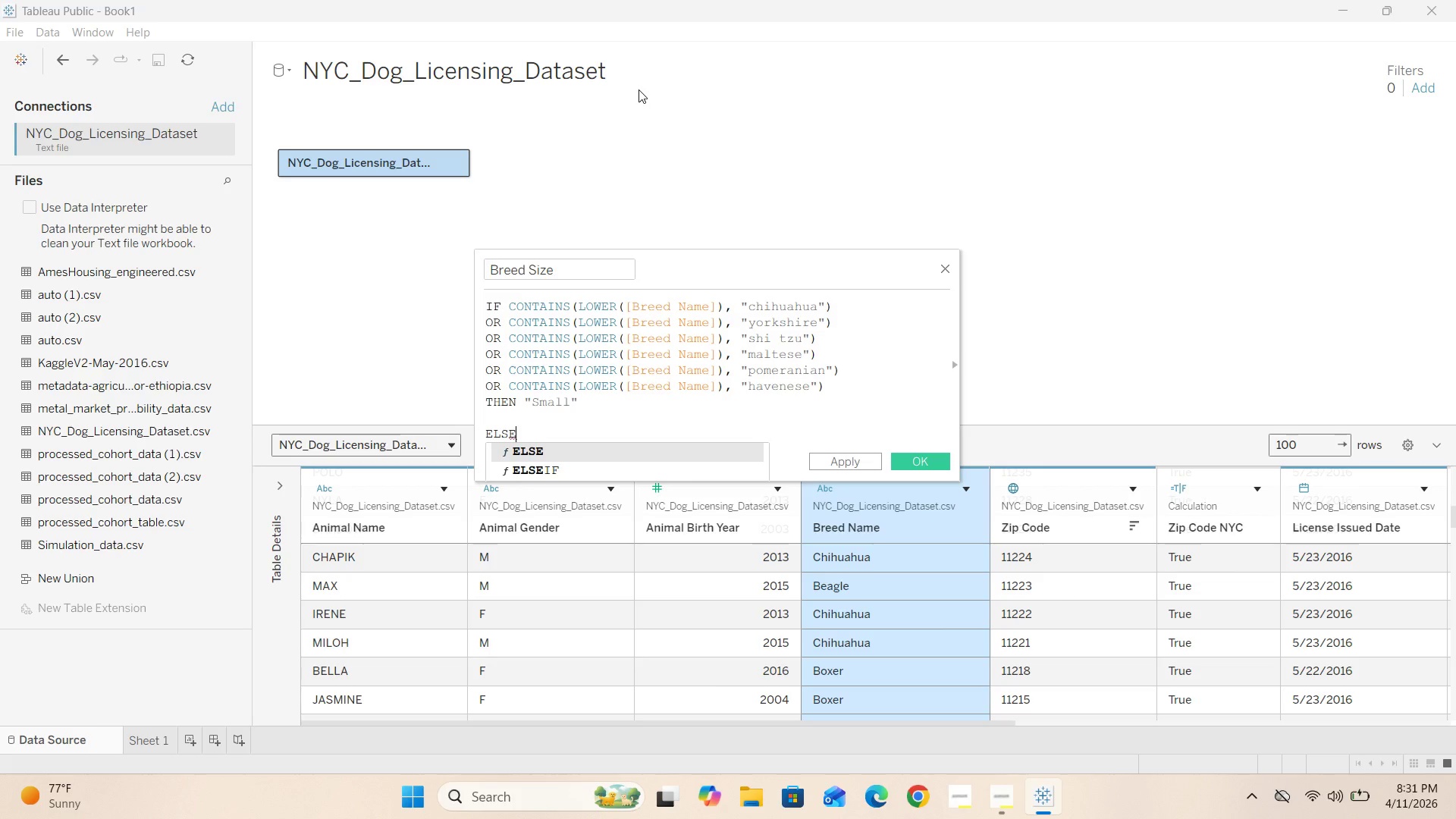 
left_click([554, 475])
 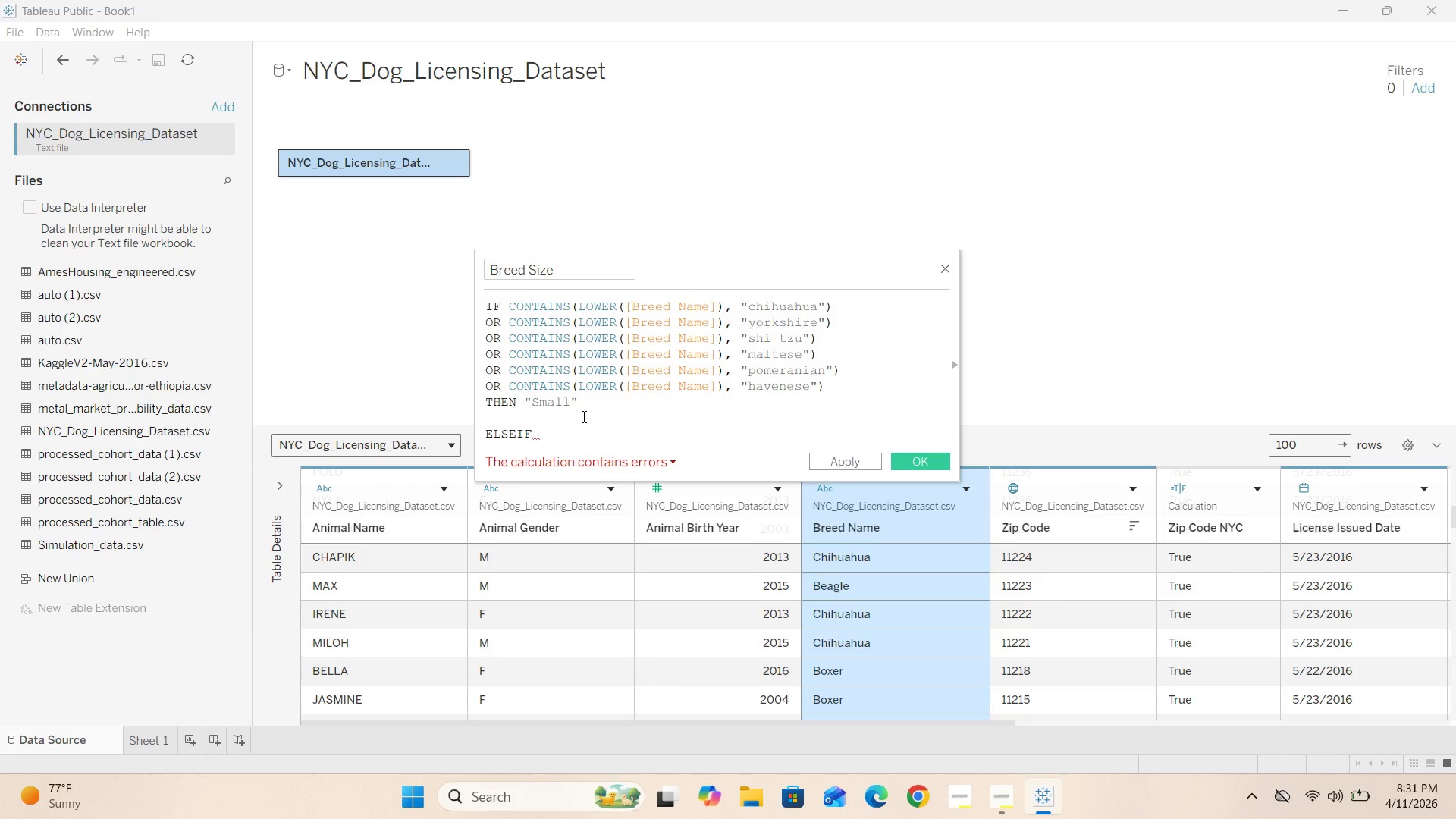 
type(CONTAINS(LOWER(Breed Name]))
 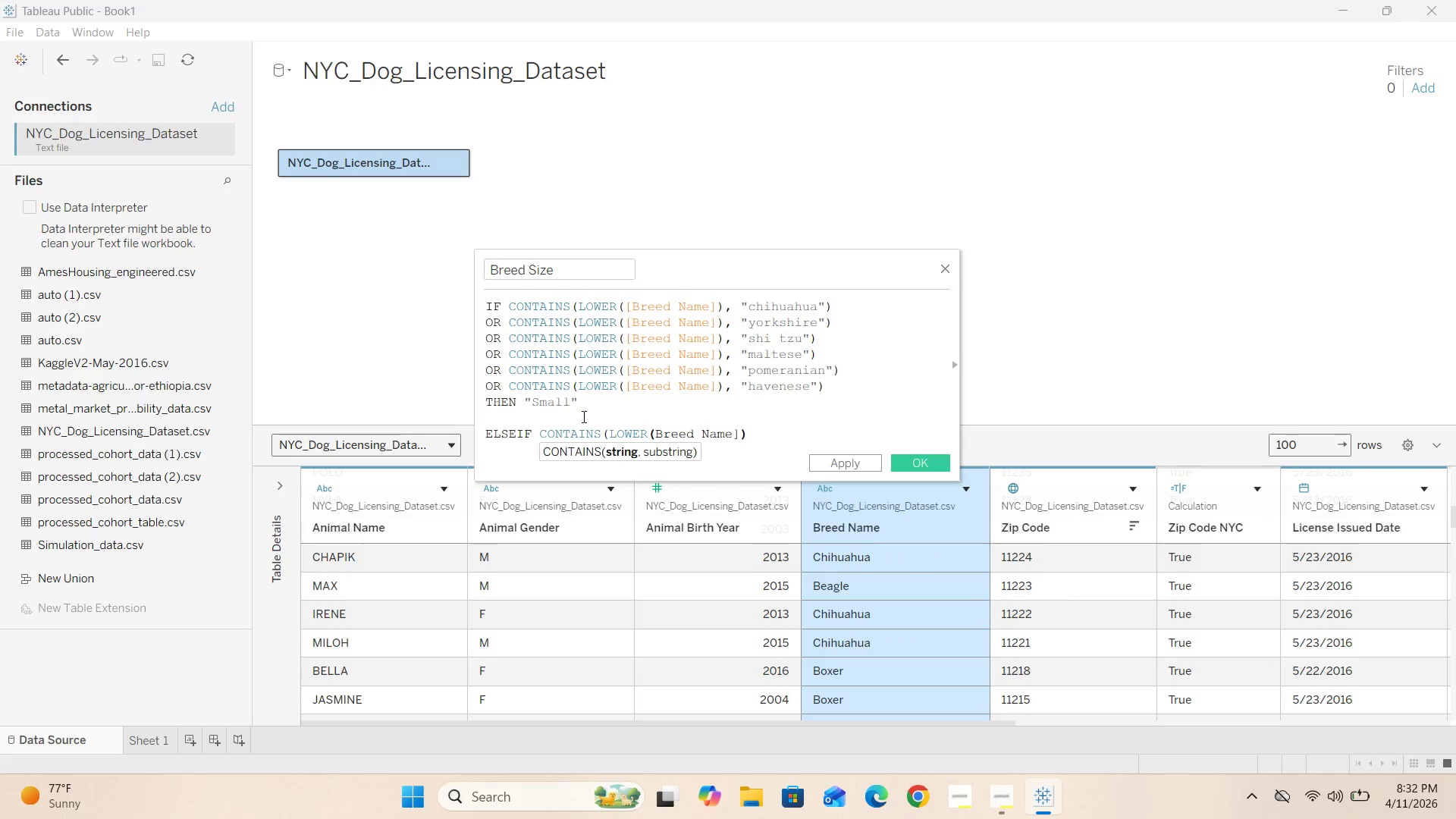 
key(ArrowLeft)
 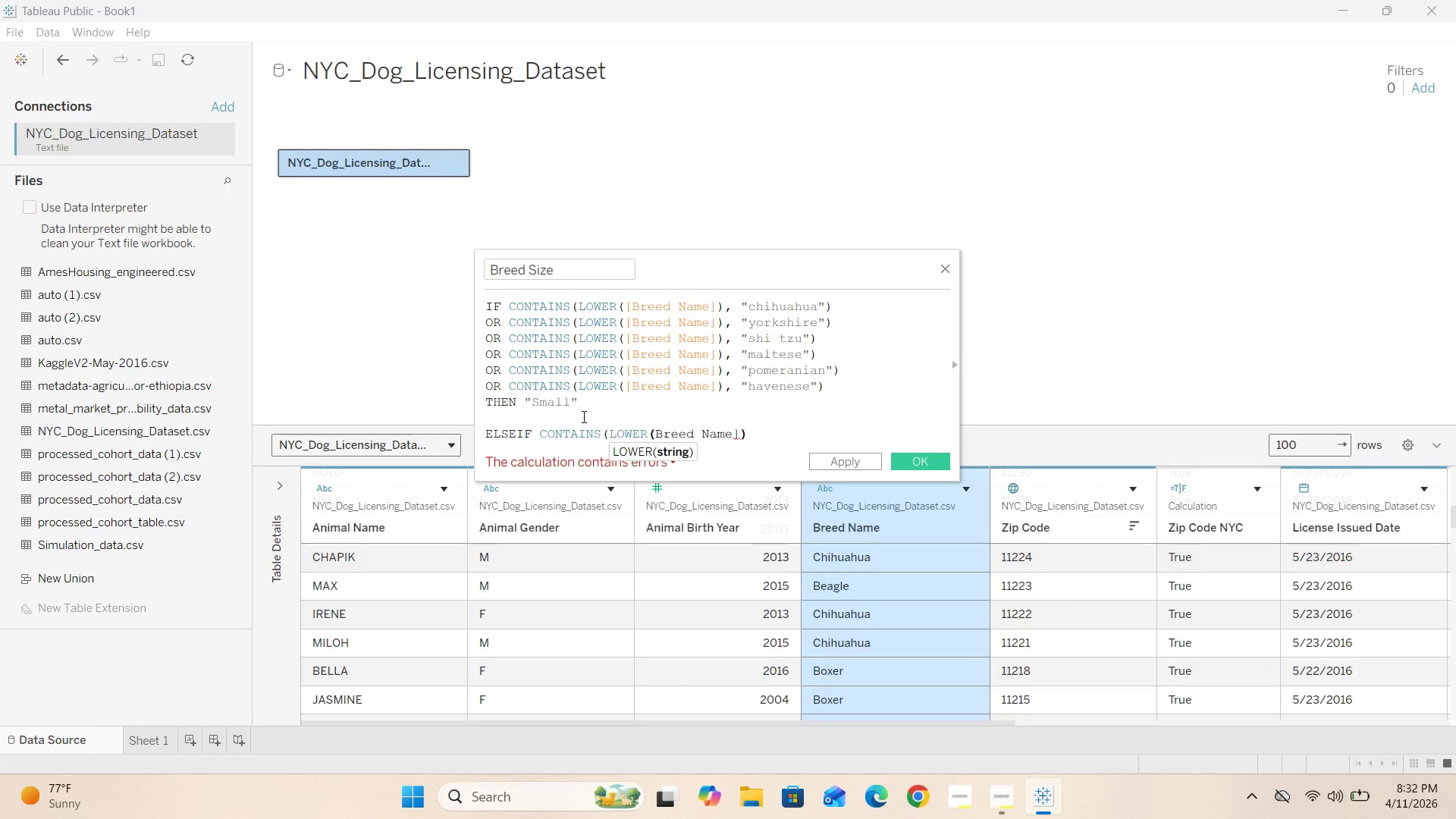 
key(Comma)
 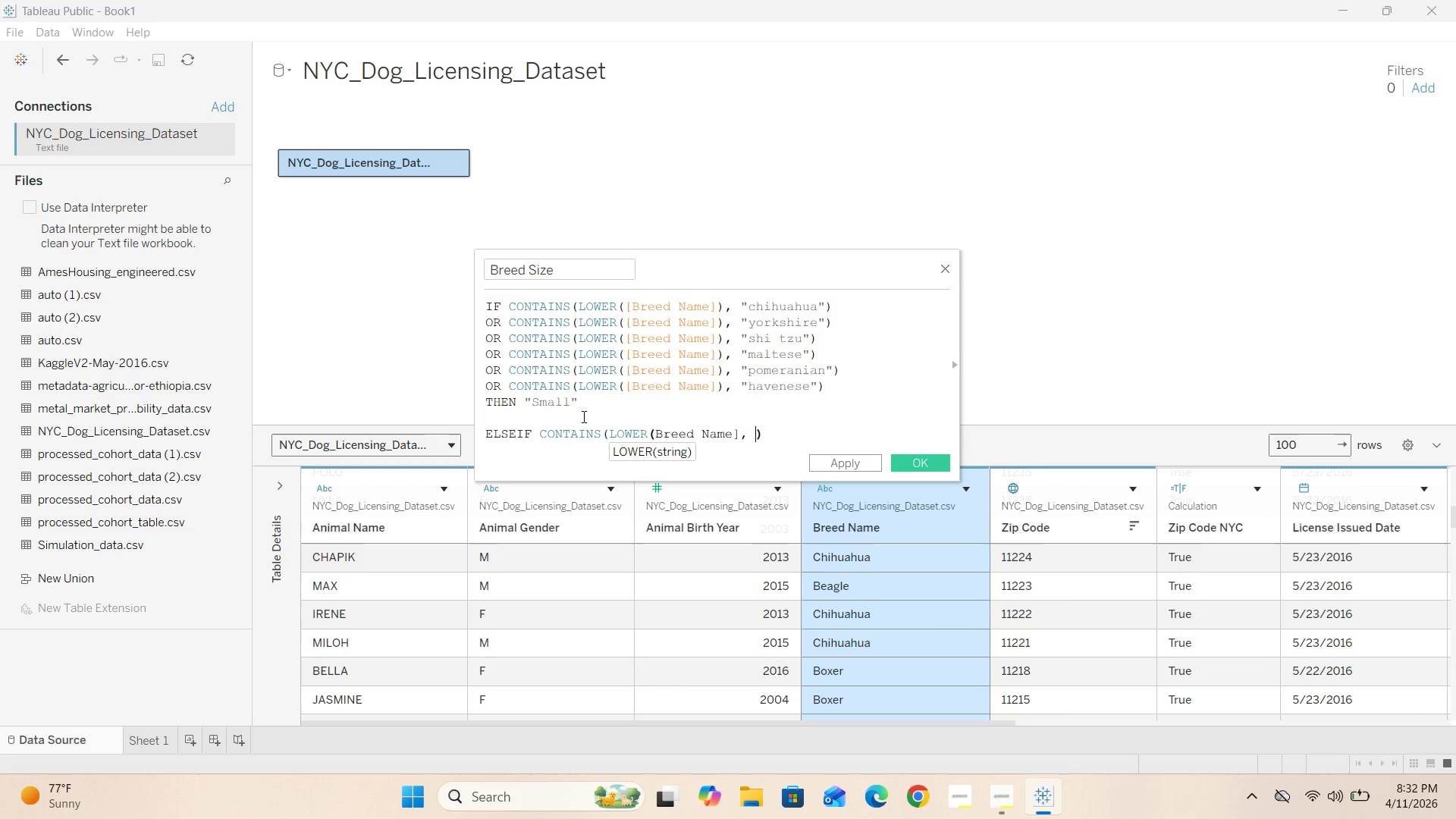 
key(Space)
 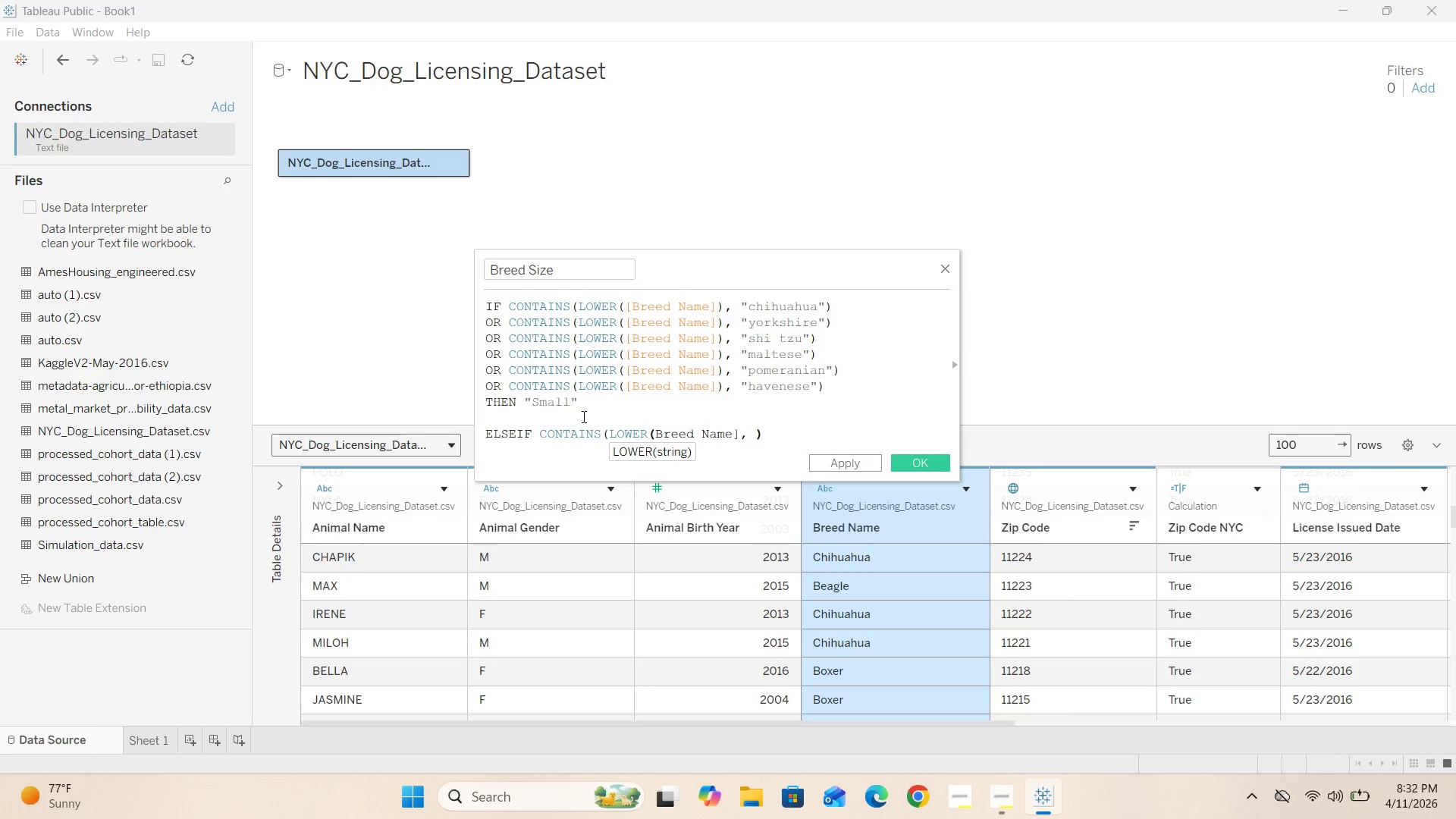 
key(Shift+Quote)
 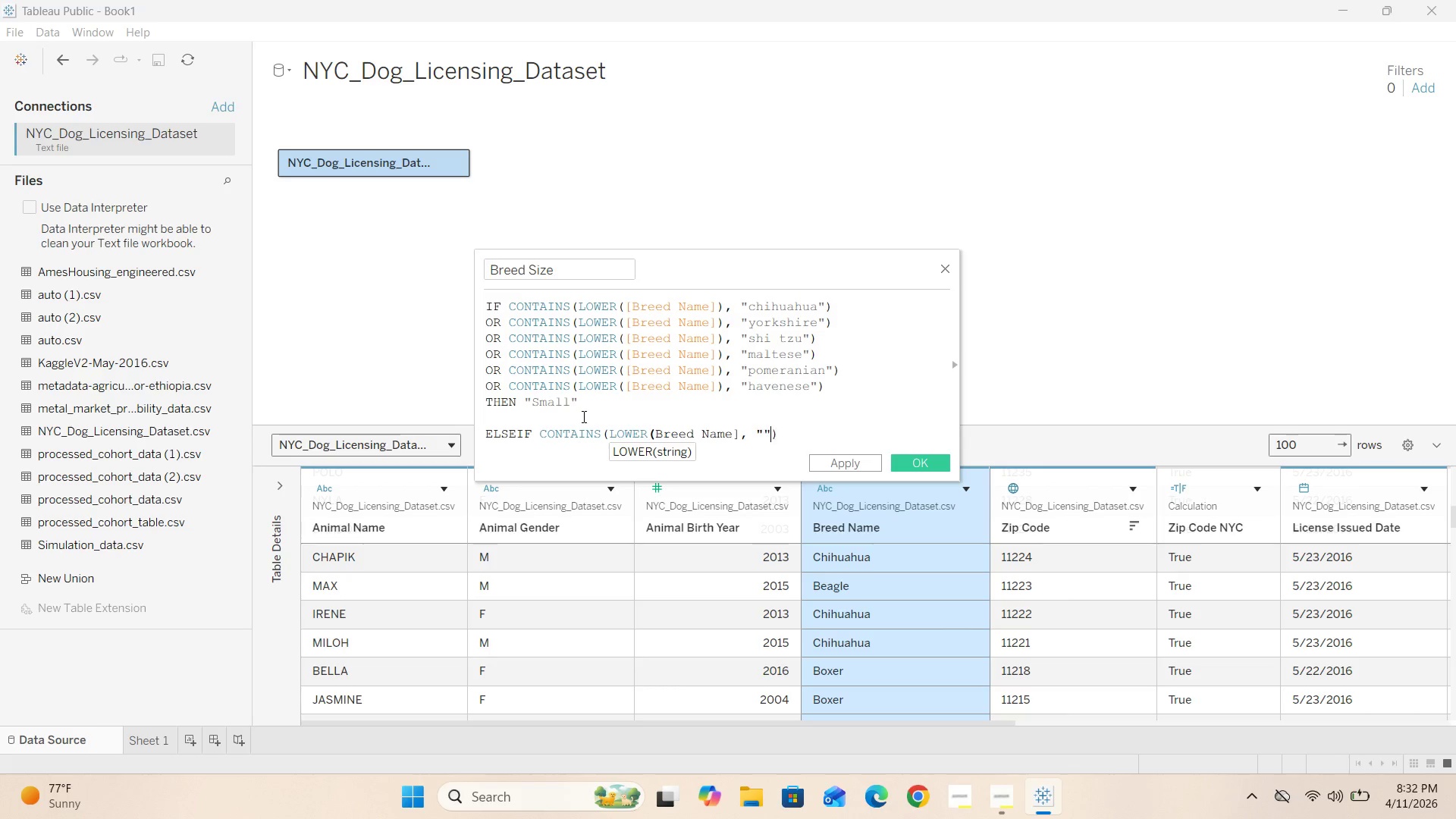 
key(Shift+Quote)
 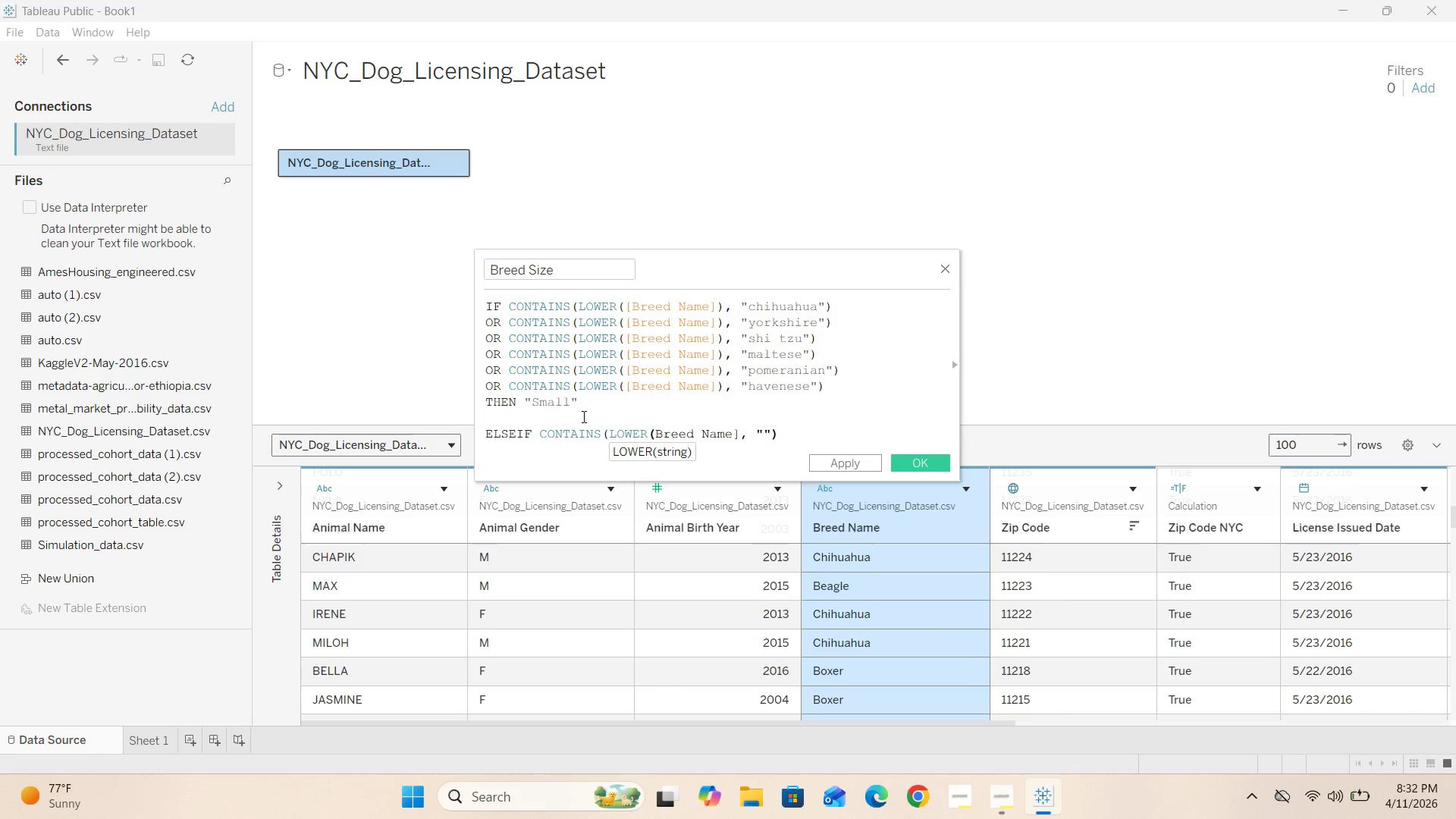 
key(ArrowLeft)
 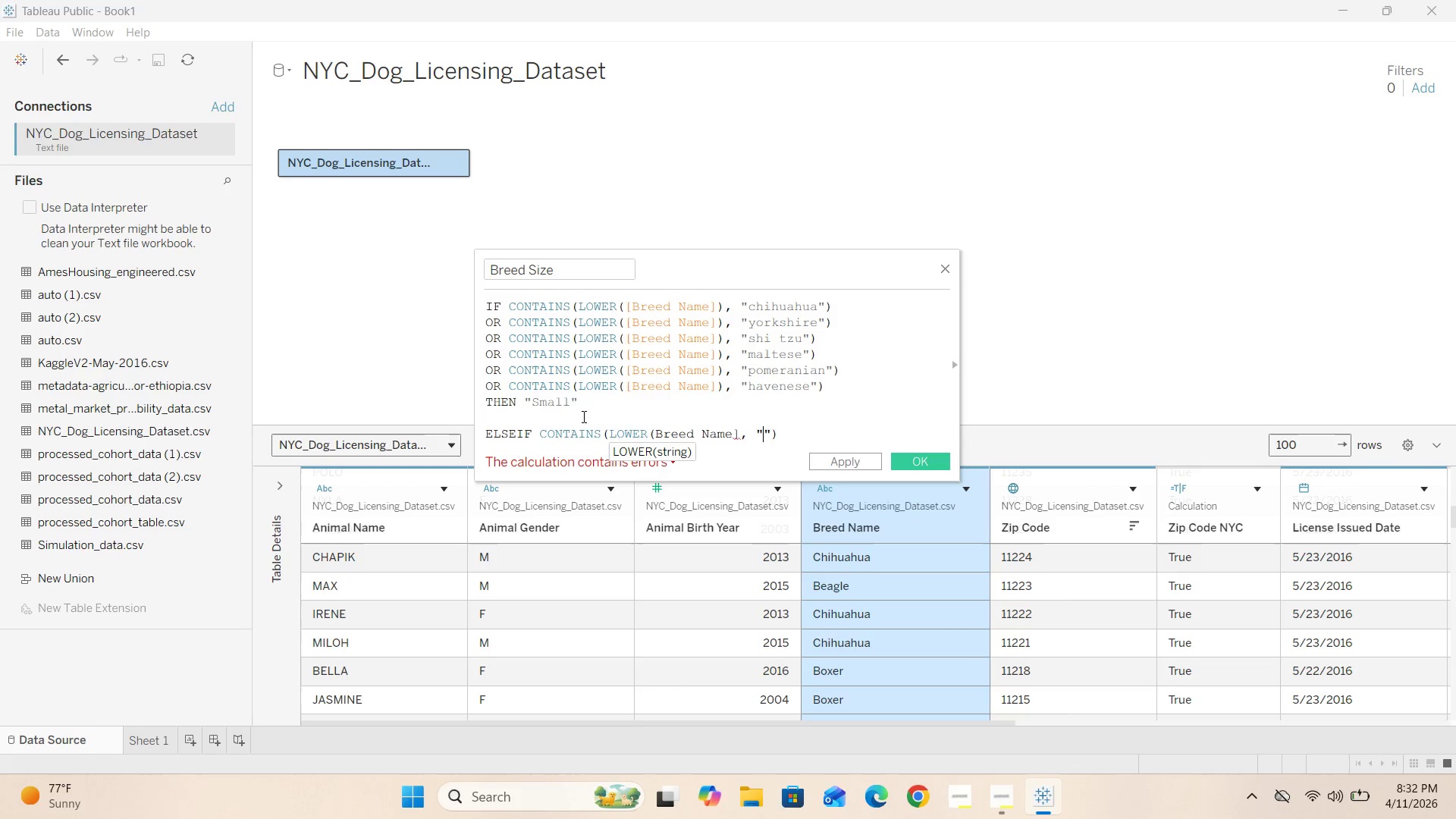 
type(beagle)
 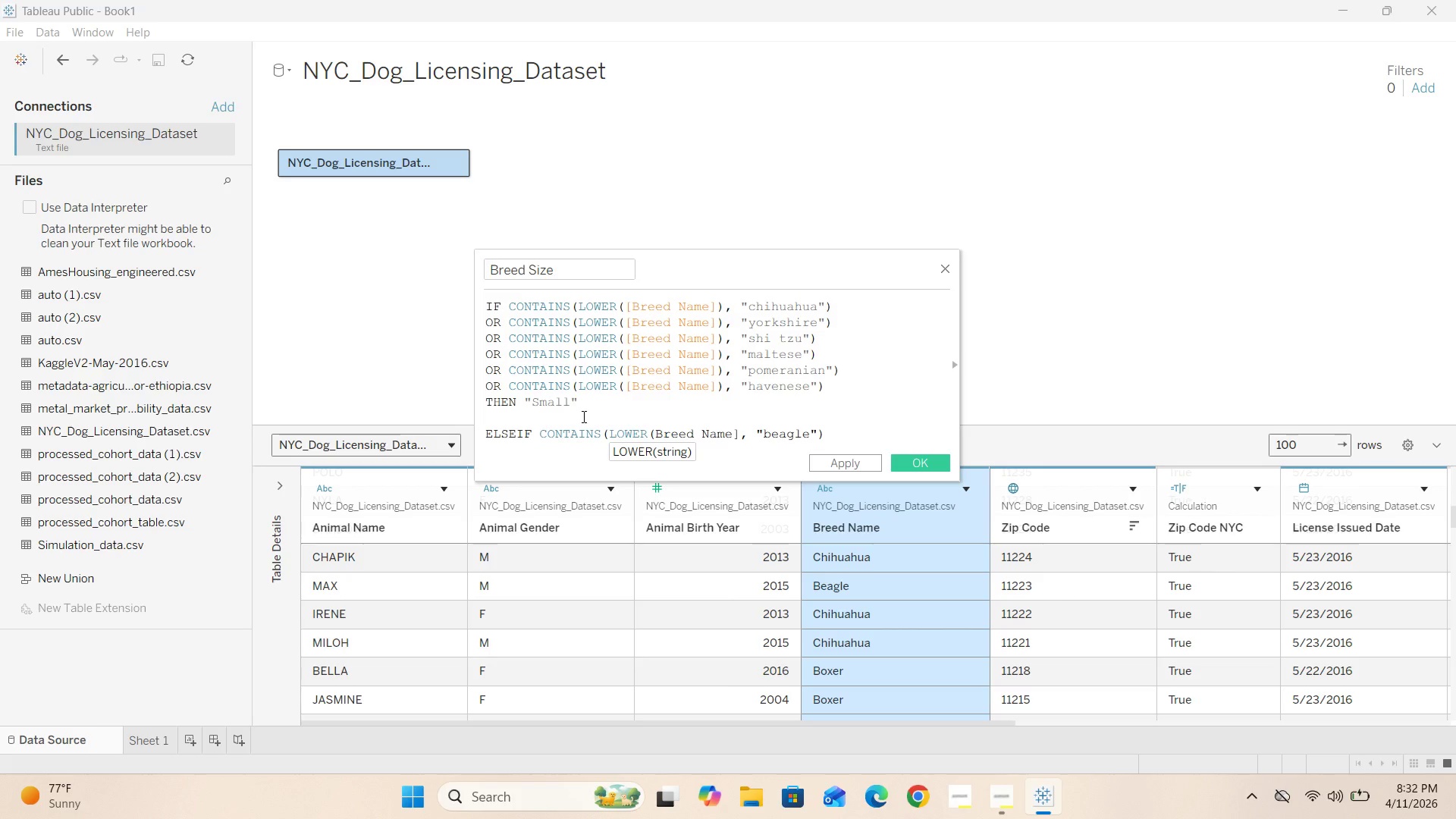 
key(ArrowRight)
 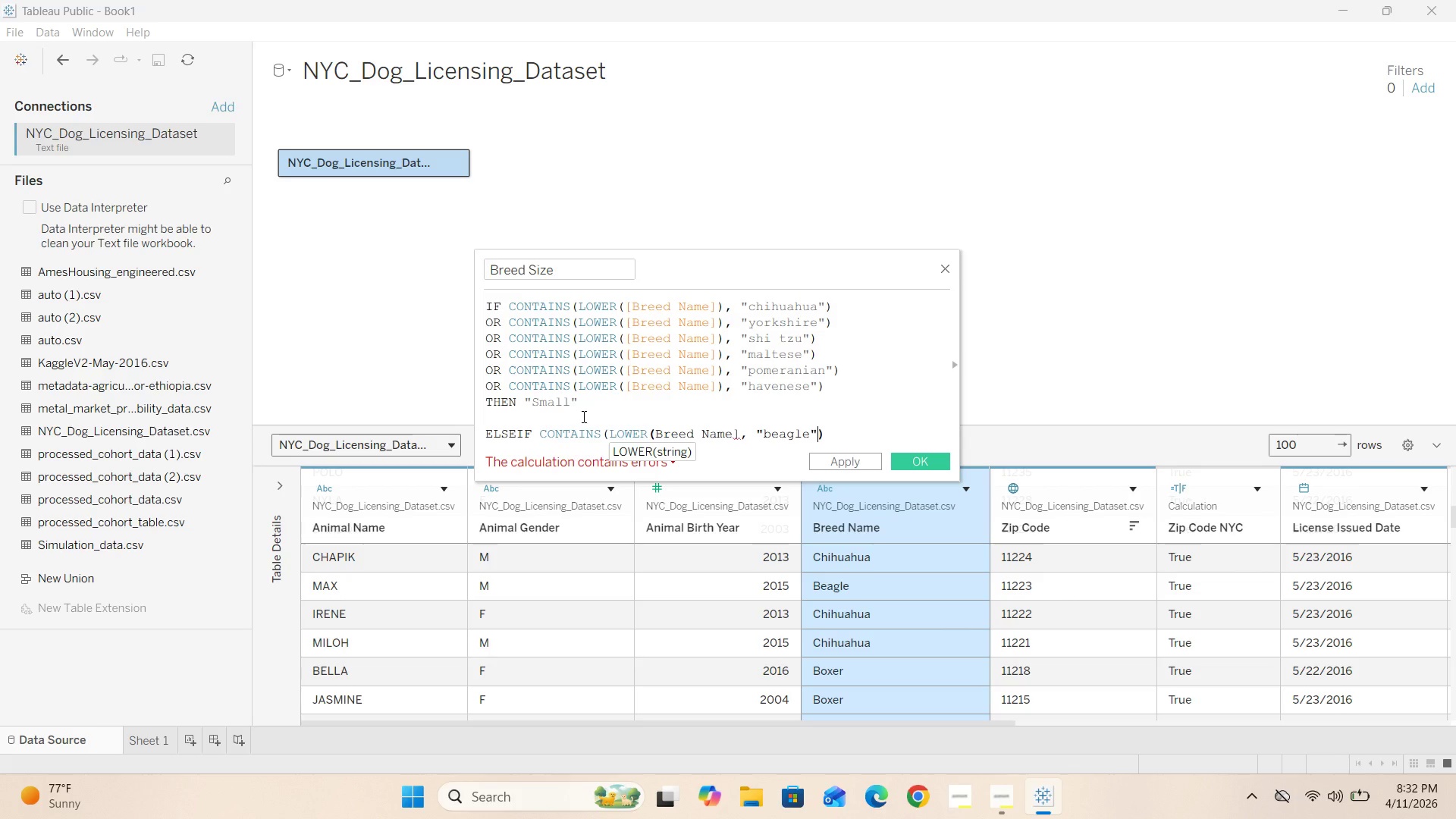 
key(ArrowRight)
 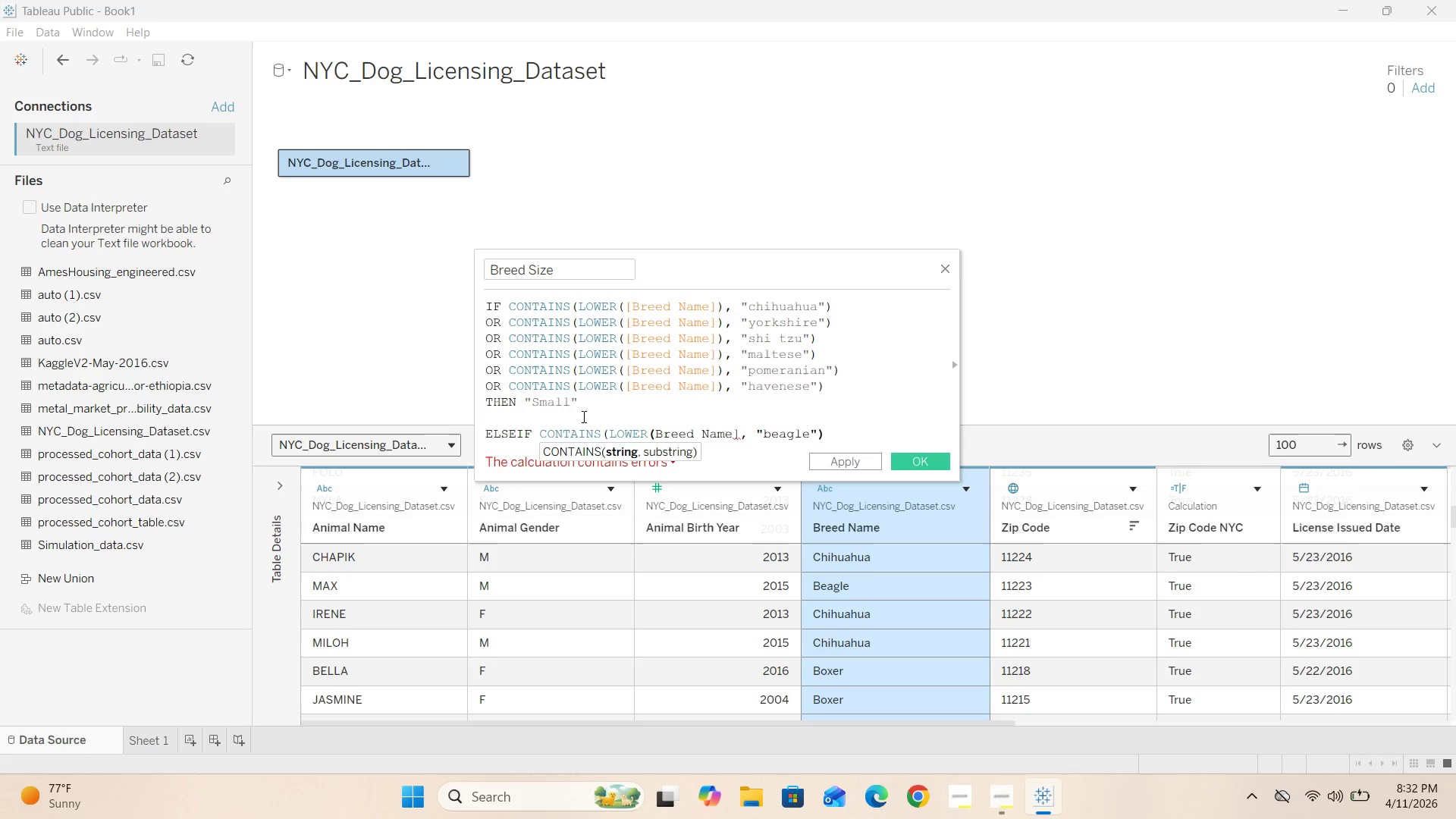 
key(Enter)
 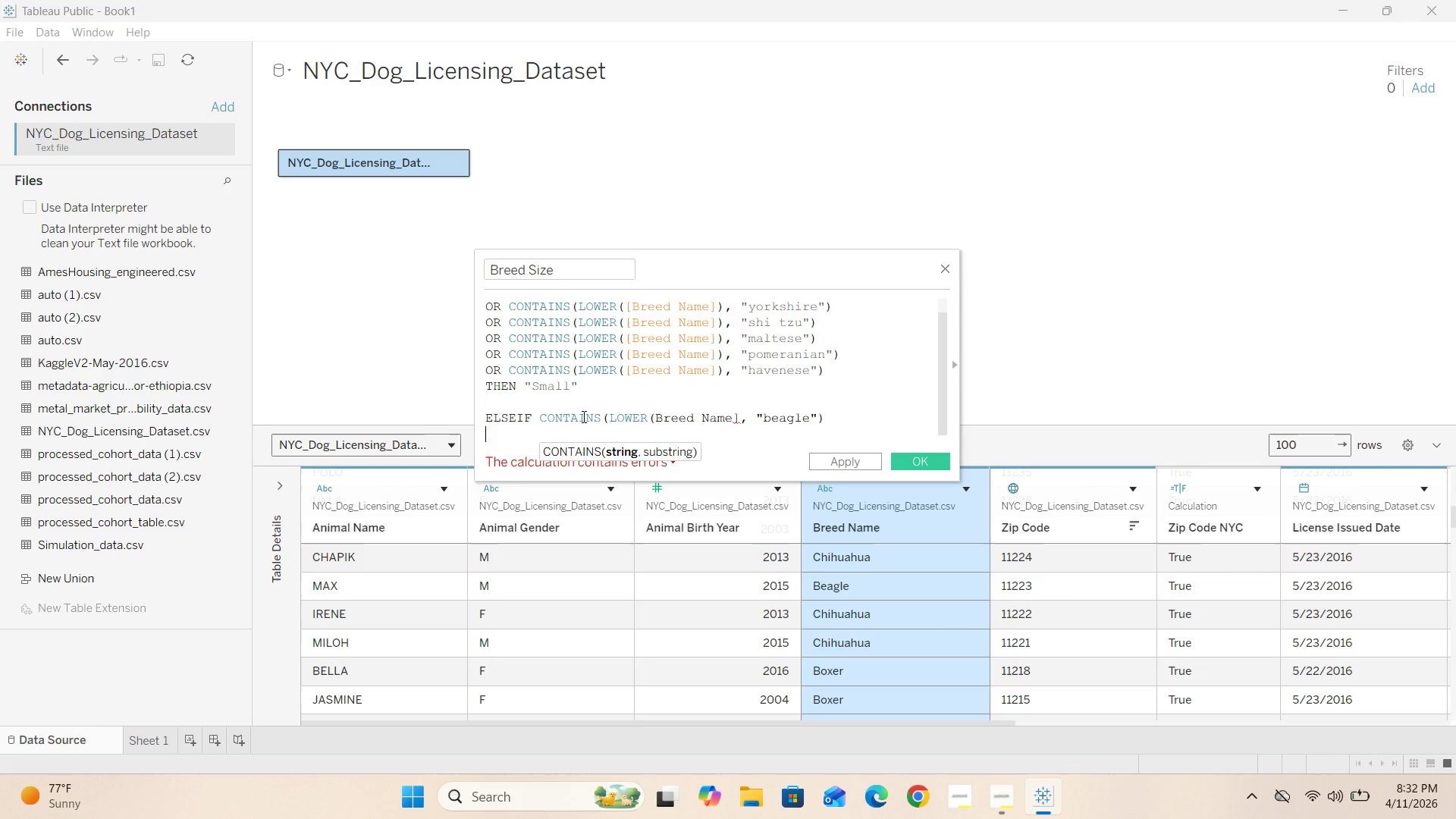 
type(OR )
 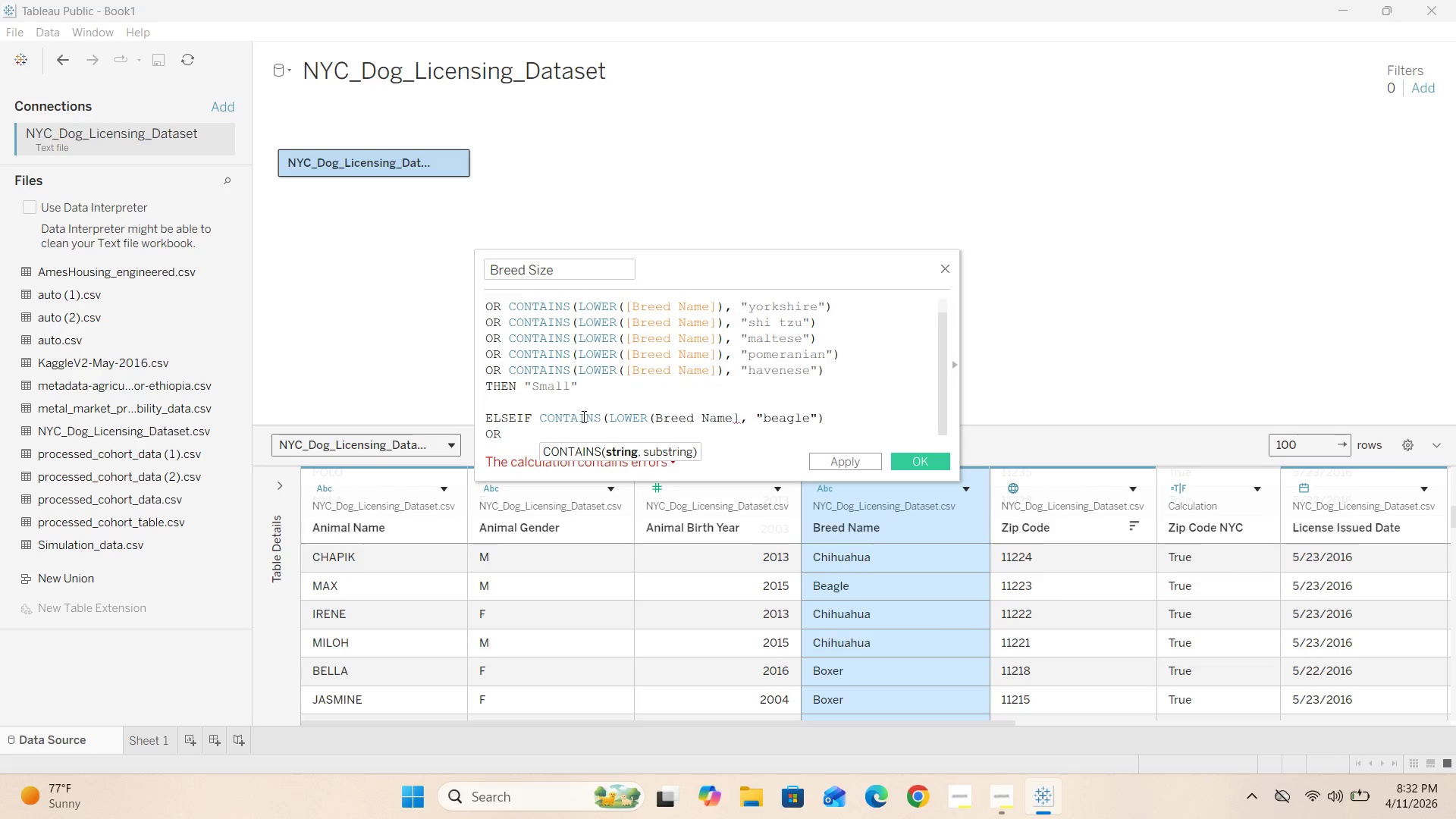 
hold_key(key=ArrowUp, duration=1.08)
 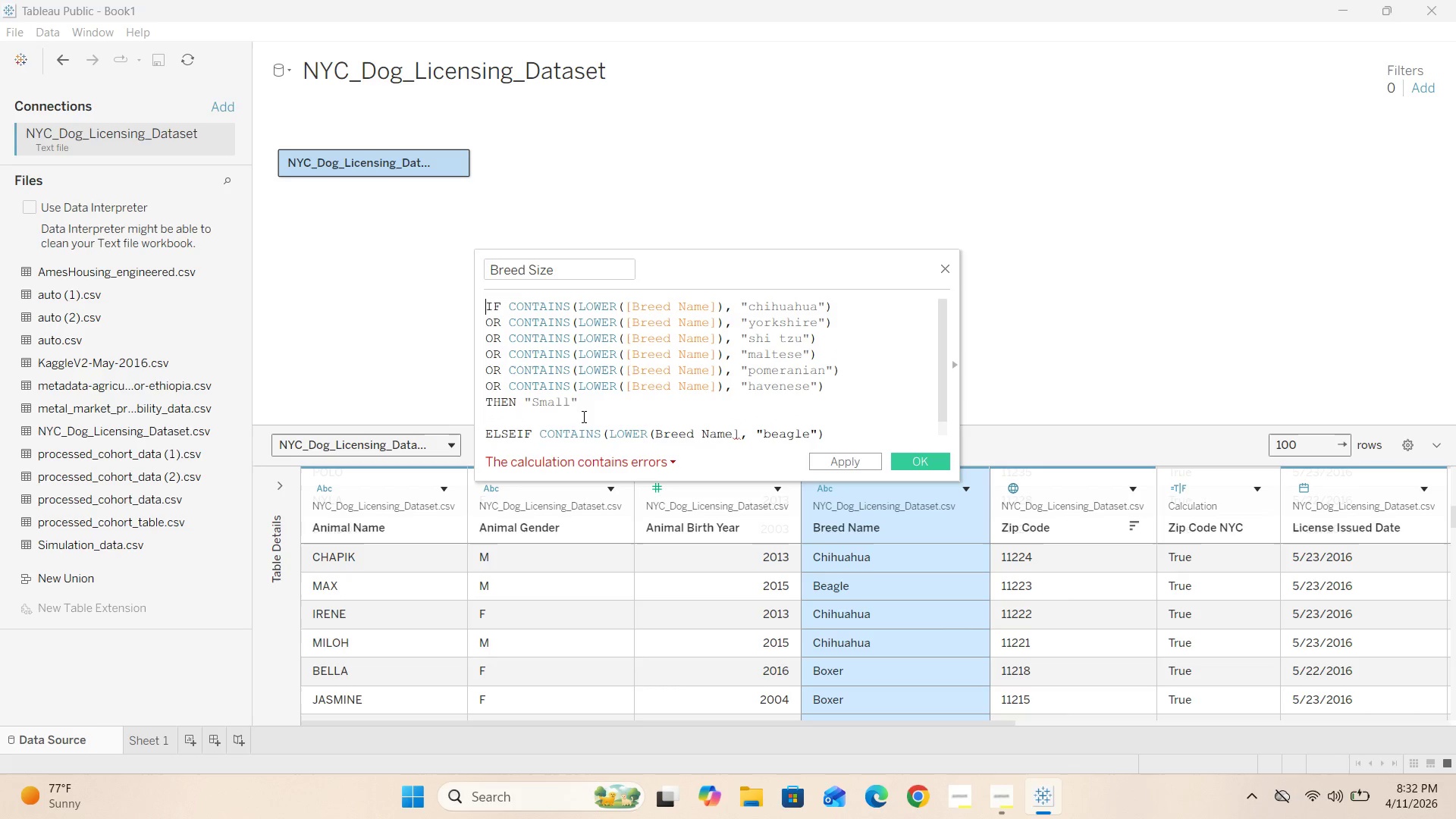 
hold_key(key=ArrowDown, duration=0.97)
 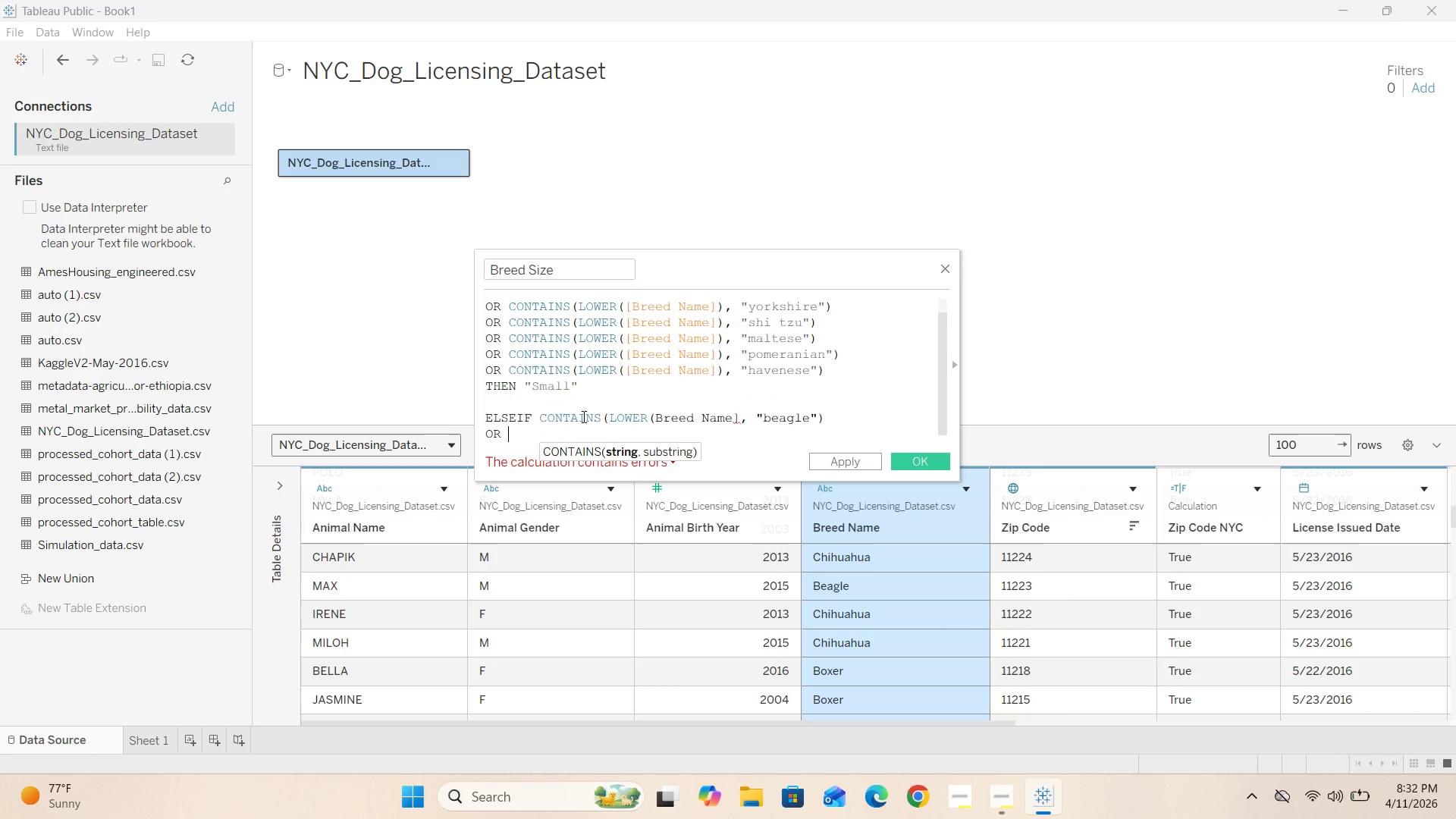 
type(CONTAINS())
 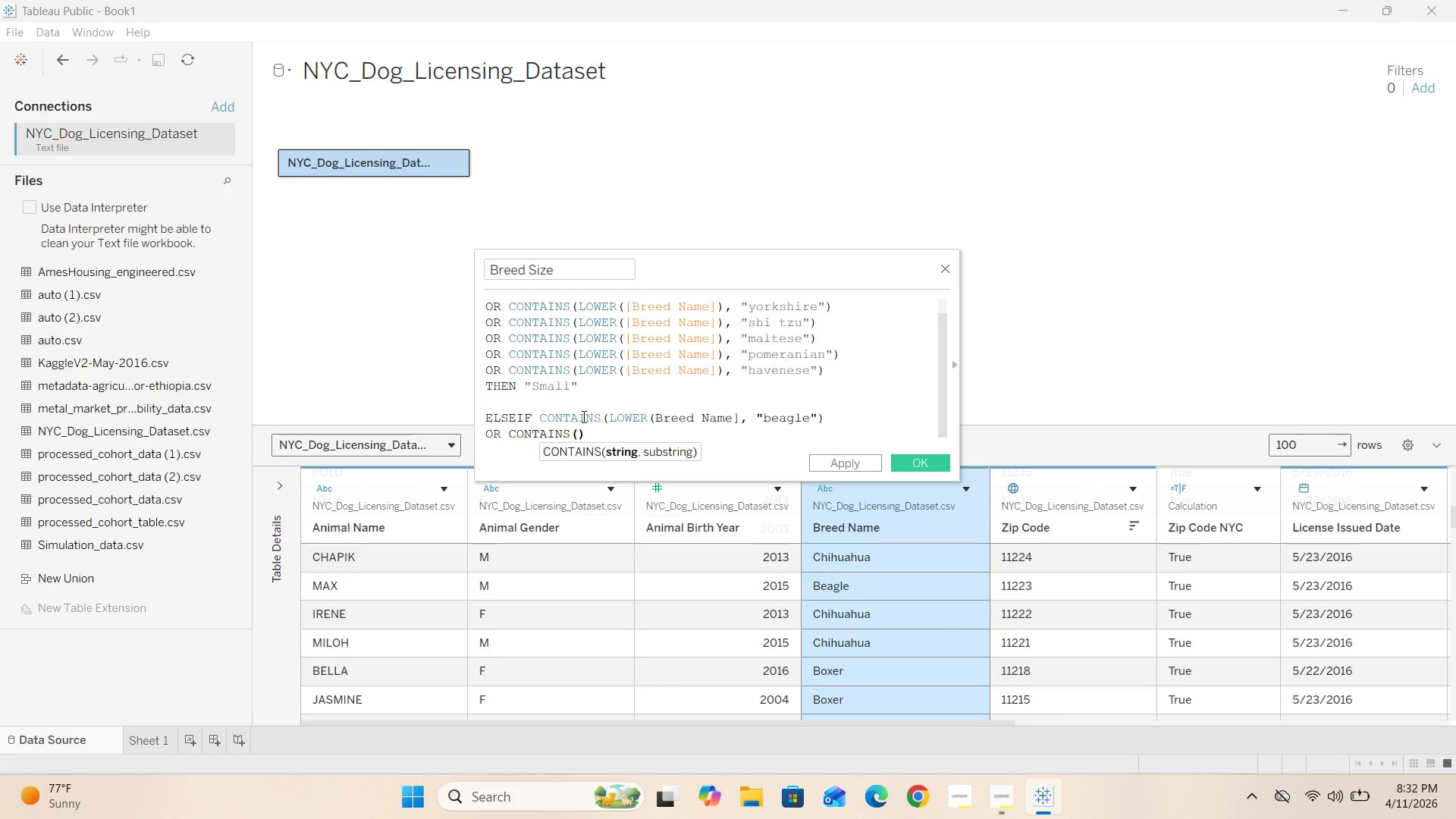 
key(ArrowLeft)
 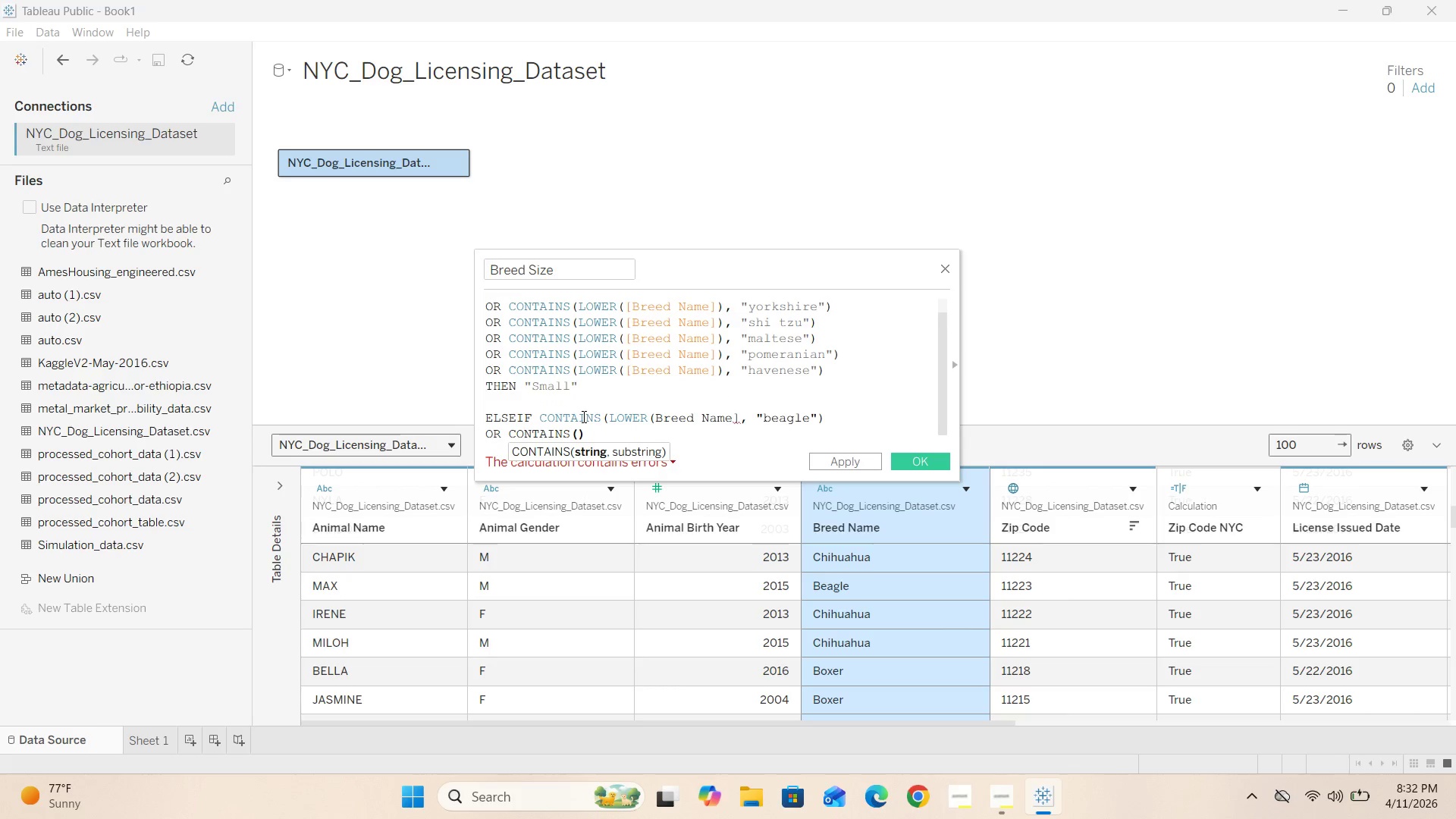 
type(Lower)
 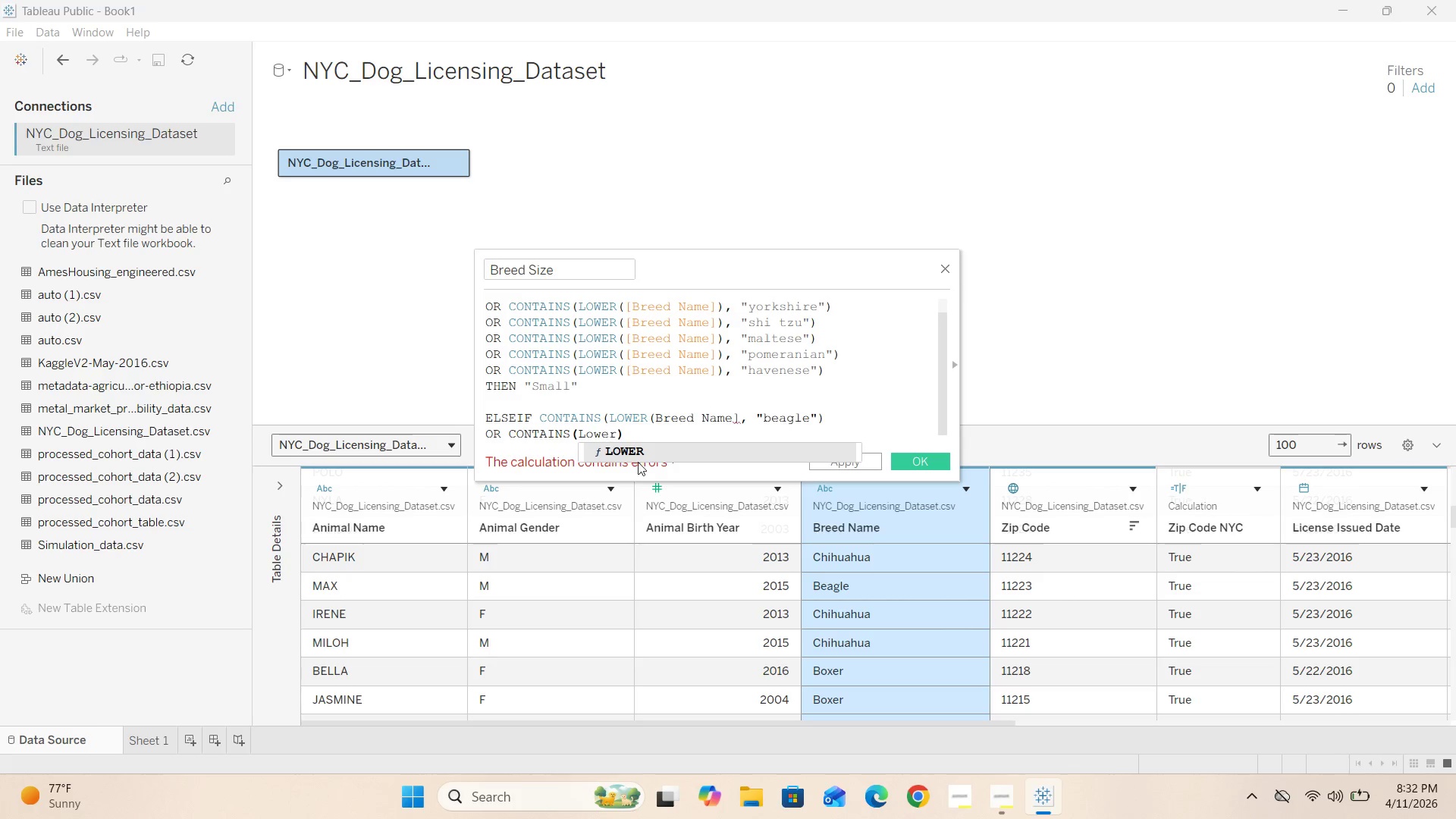 
left_click([646, 453])
 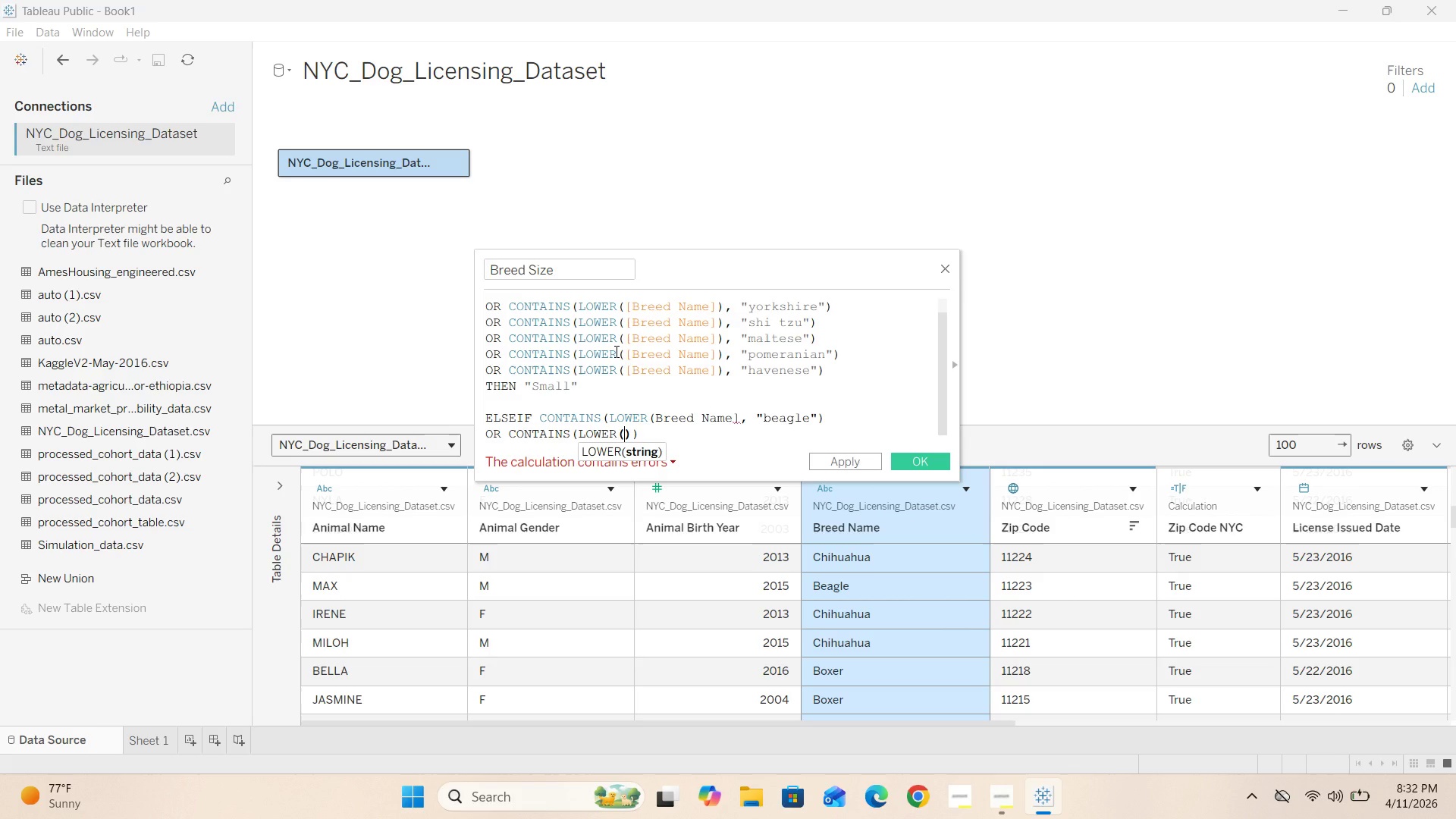 
key(BracketLeft)
 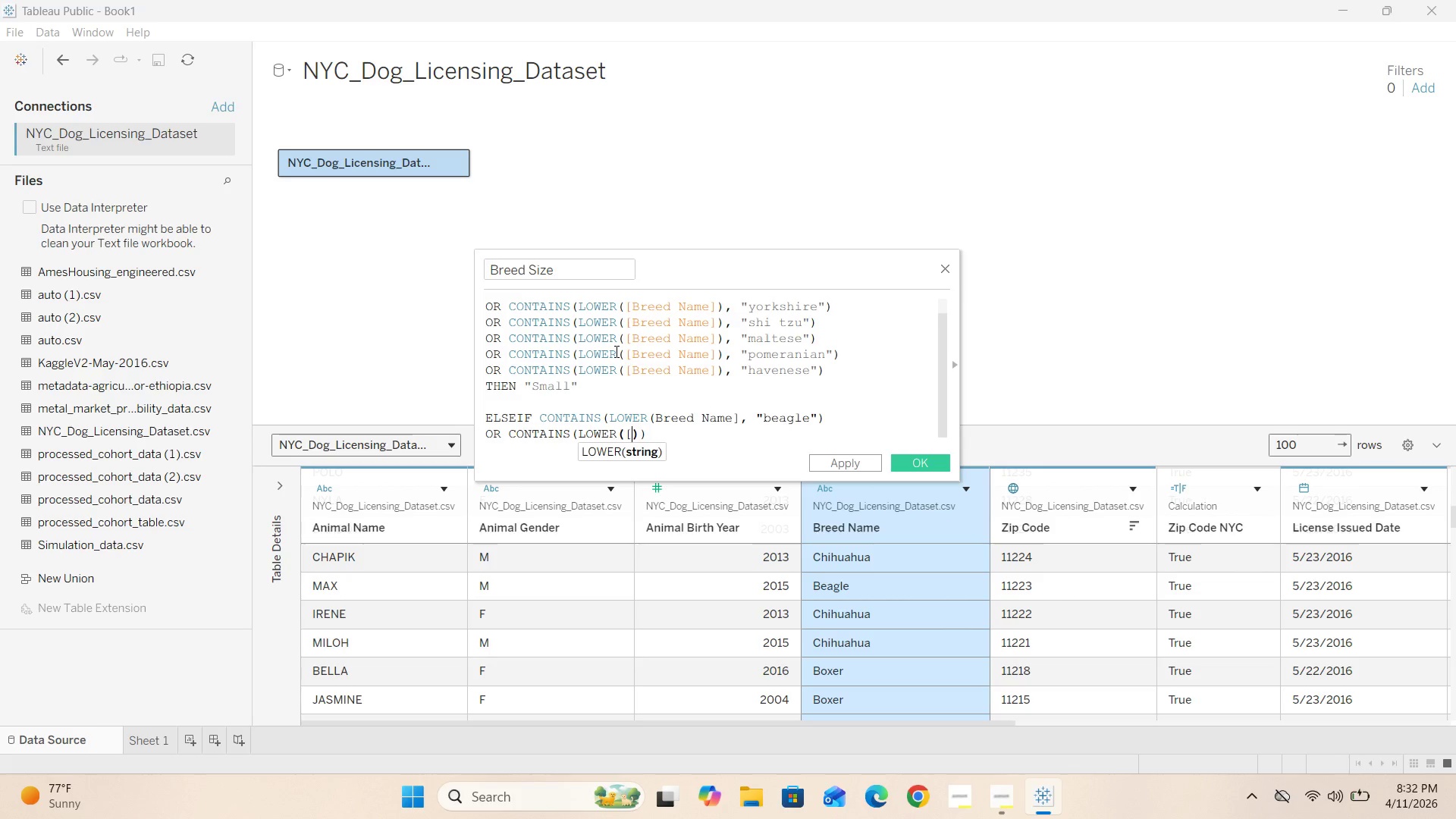 
key(BracketRight)
 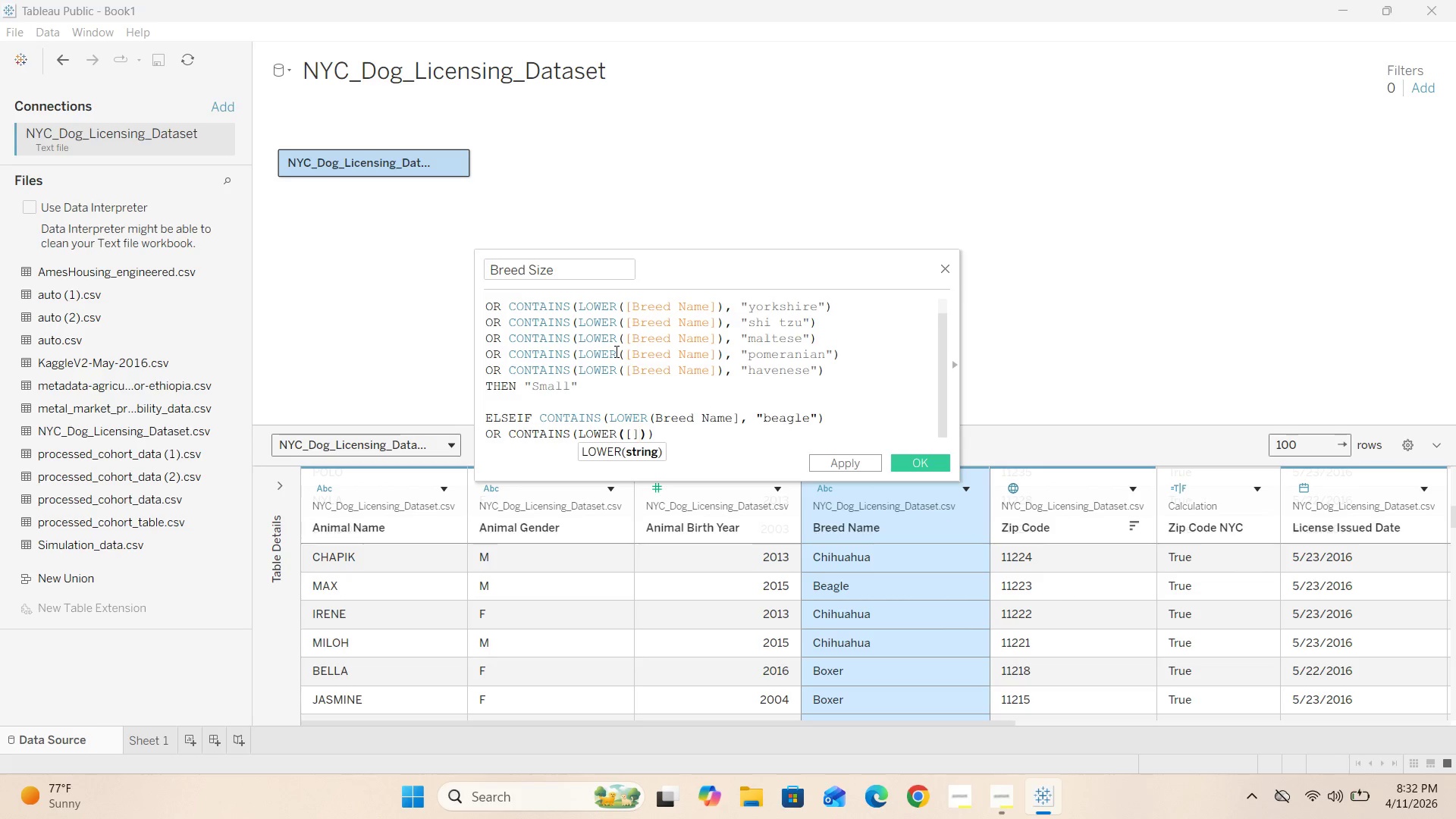 
key(ArrowLeft)
 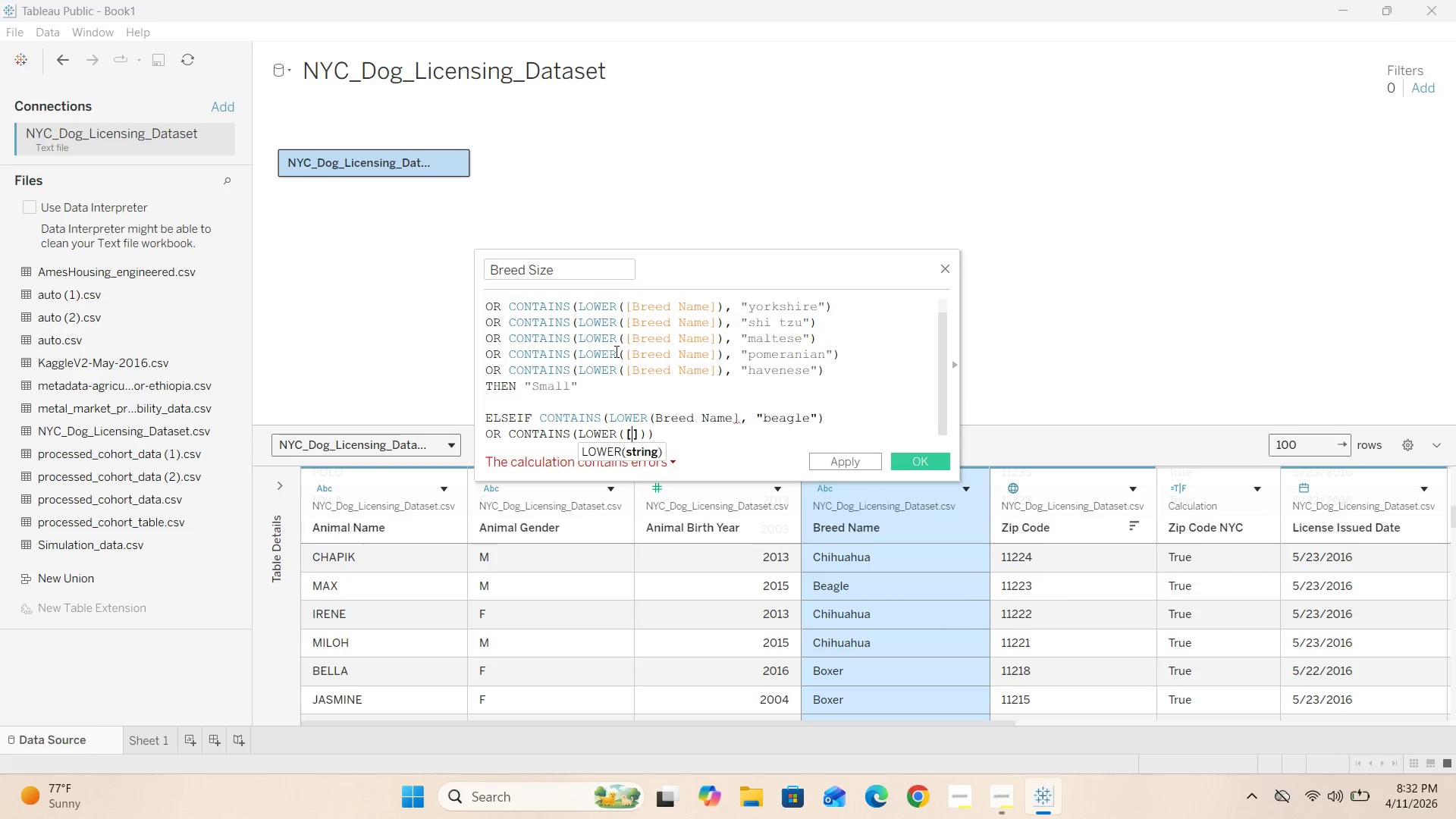 
key(CapsLock)
 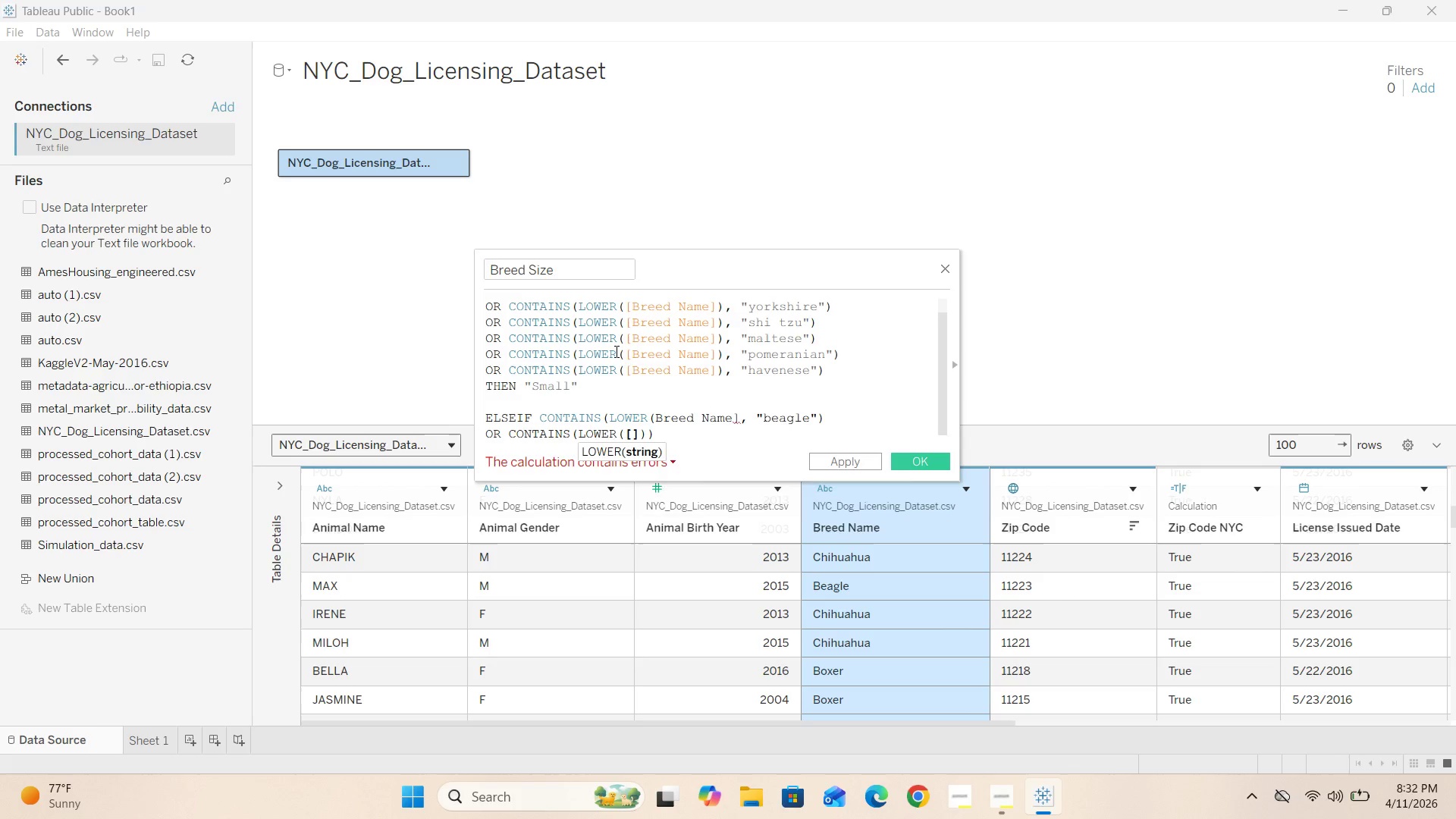 
key(B)
 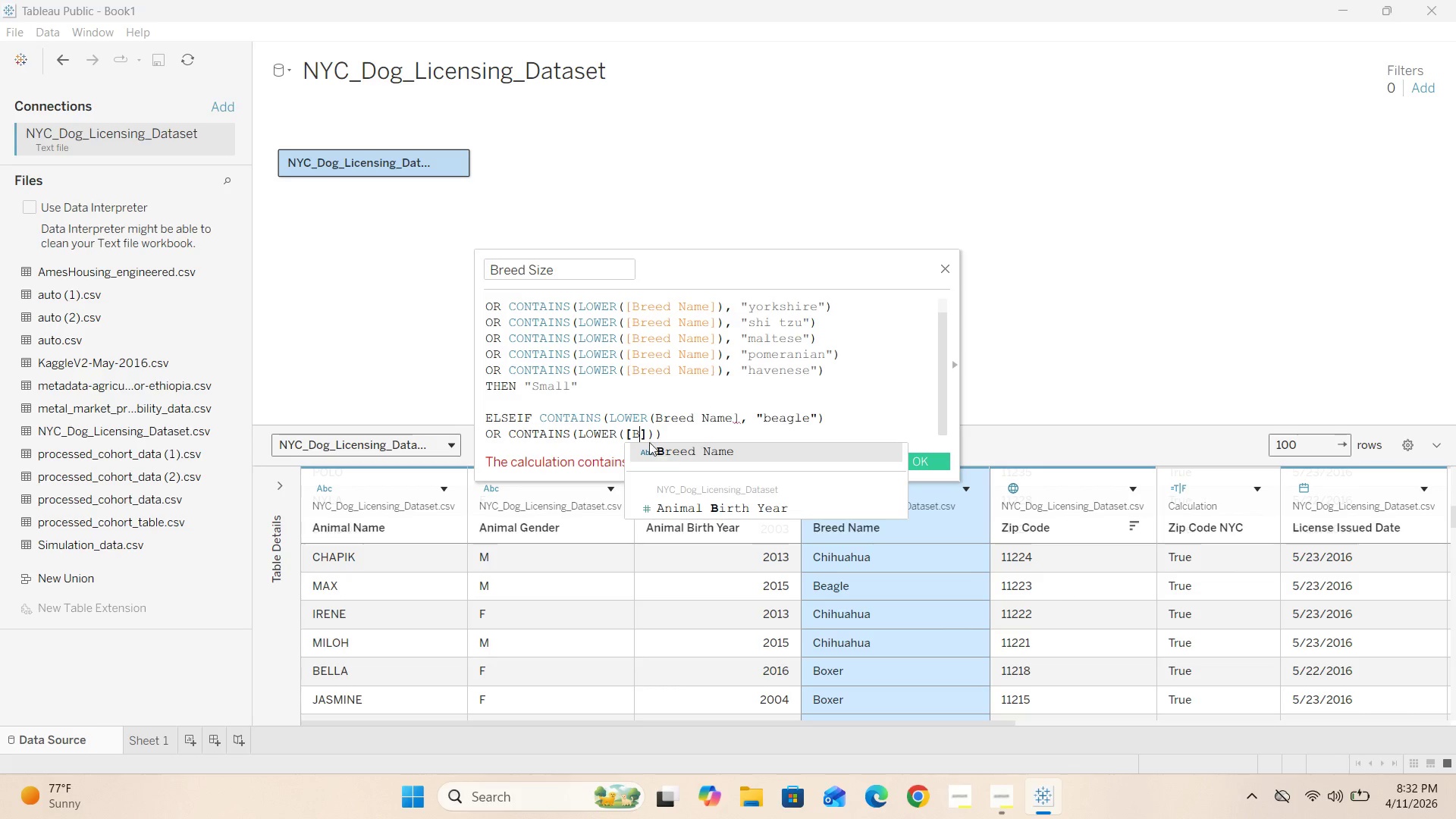 
left_click([735, 455])
 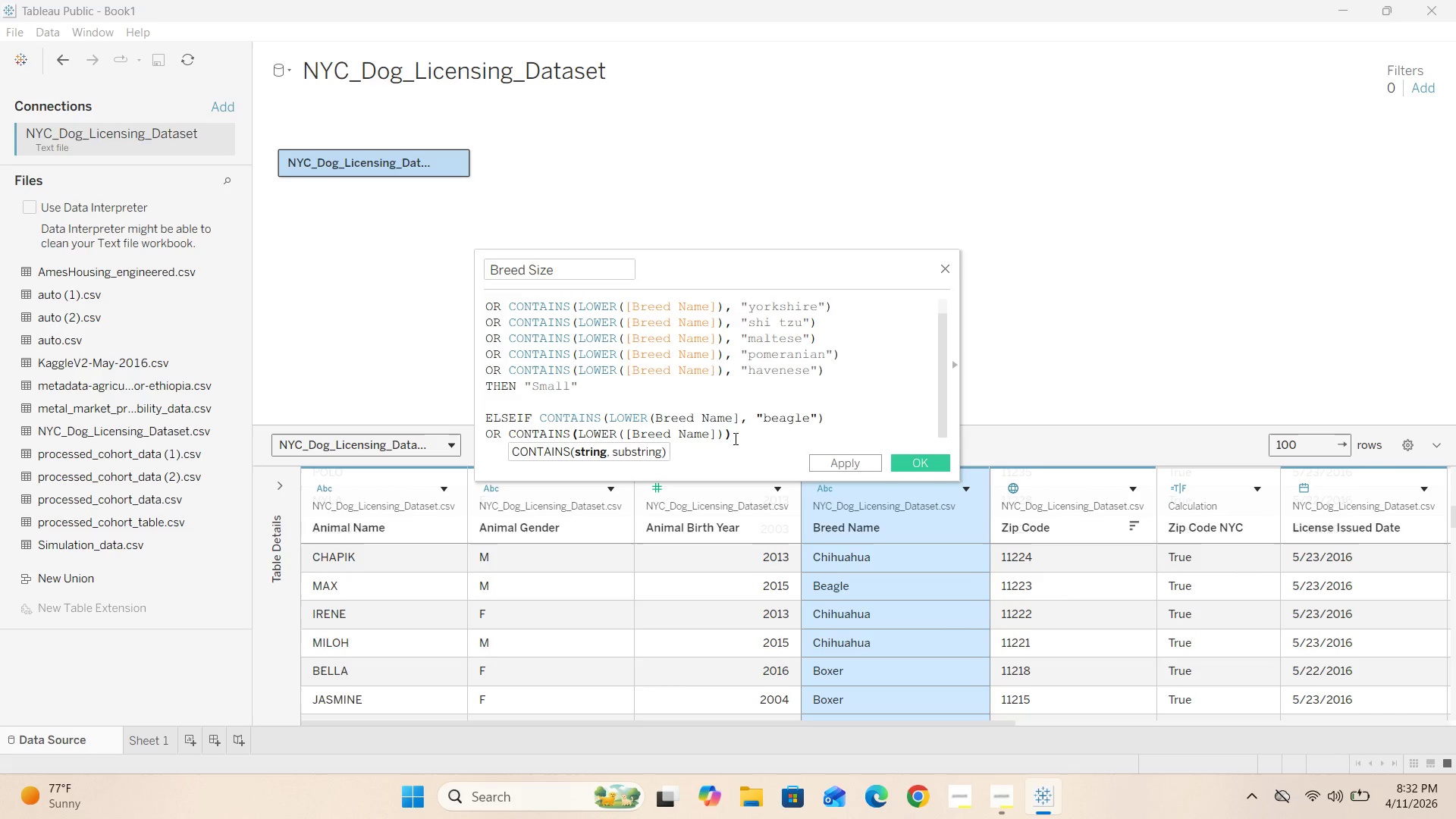 
left_click([736, 438])
 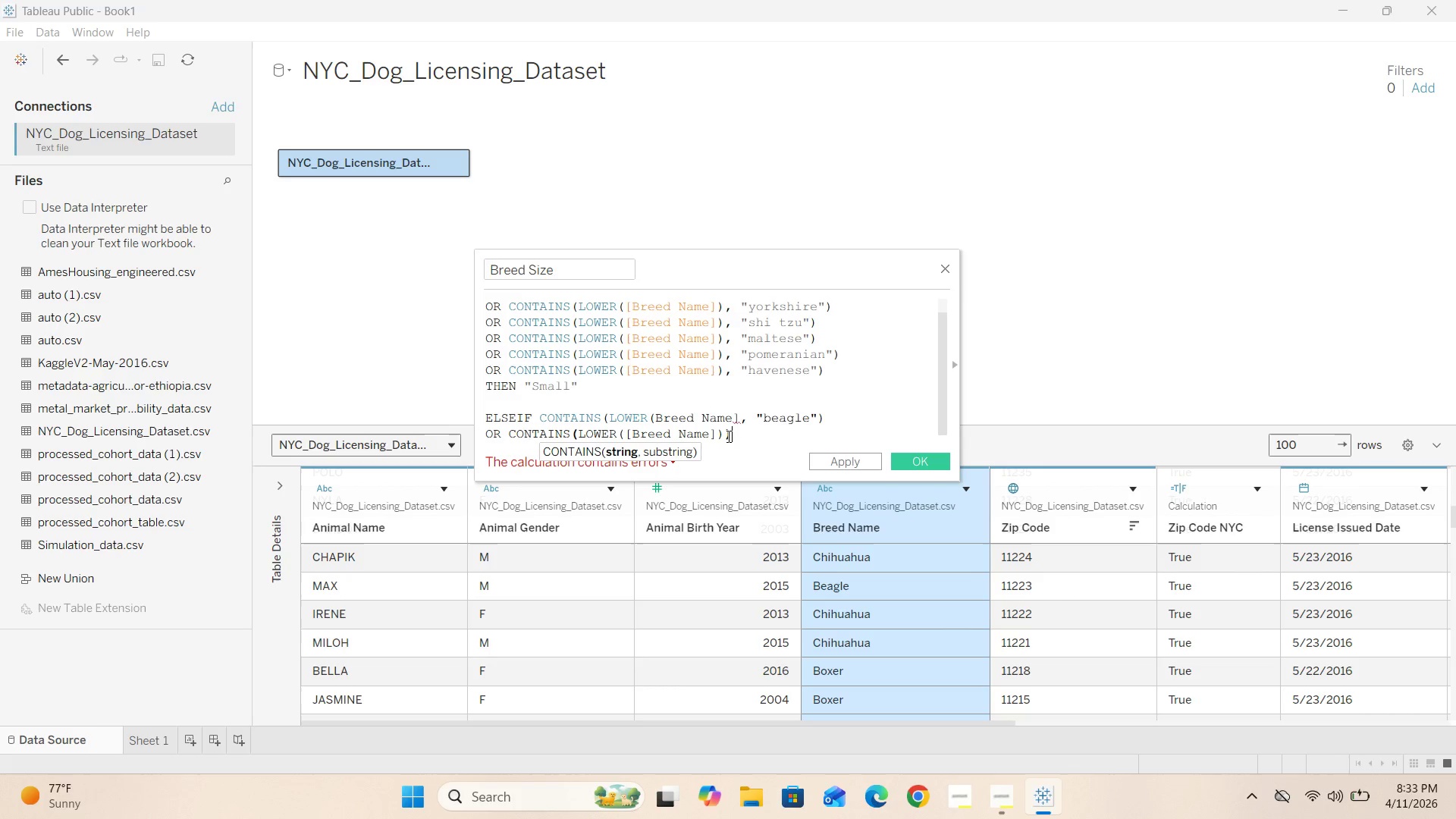 
left_click([726, 436])
 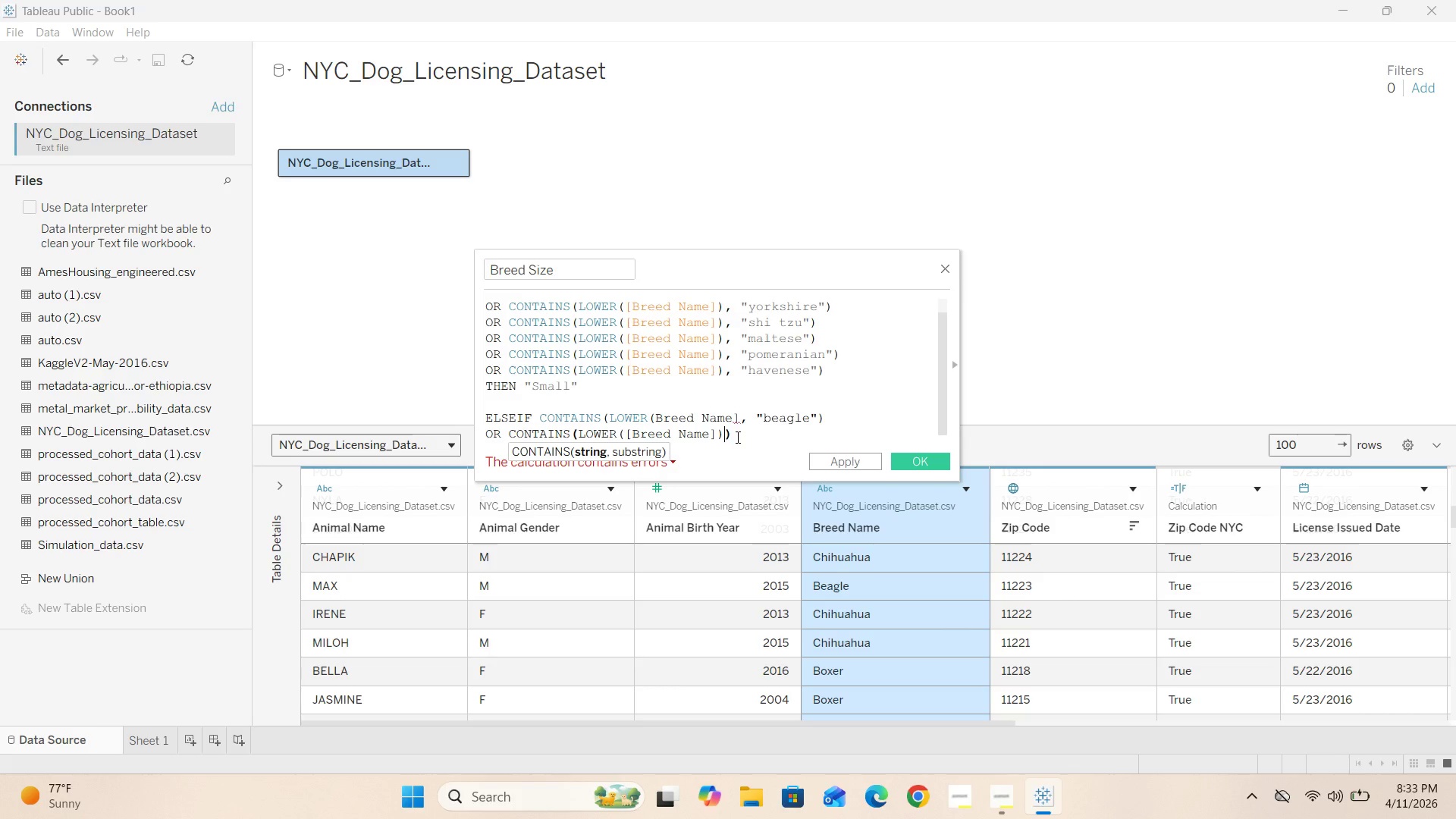 
key(Comma)
 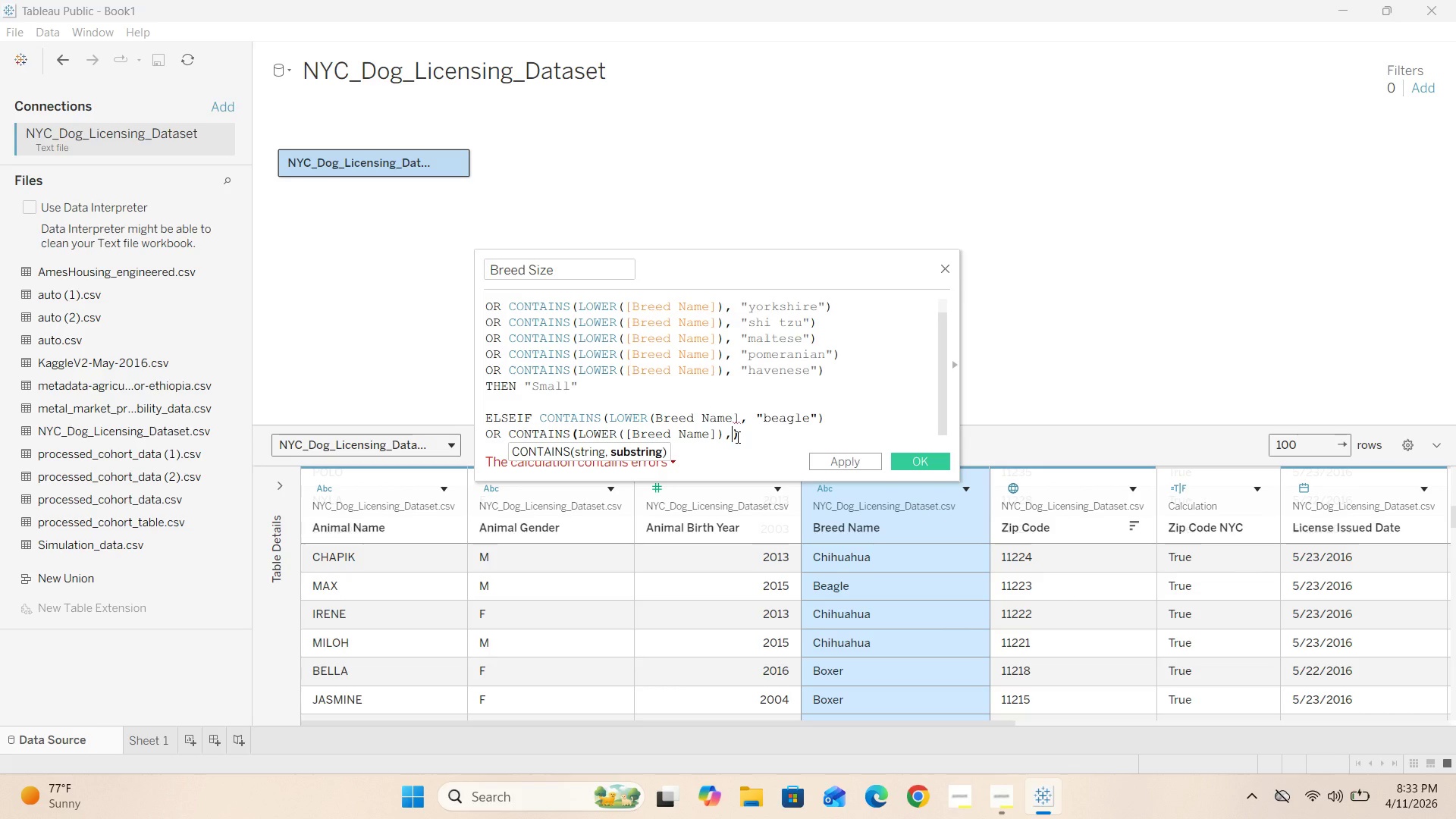 
key(Space)
 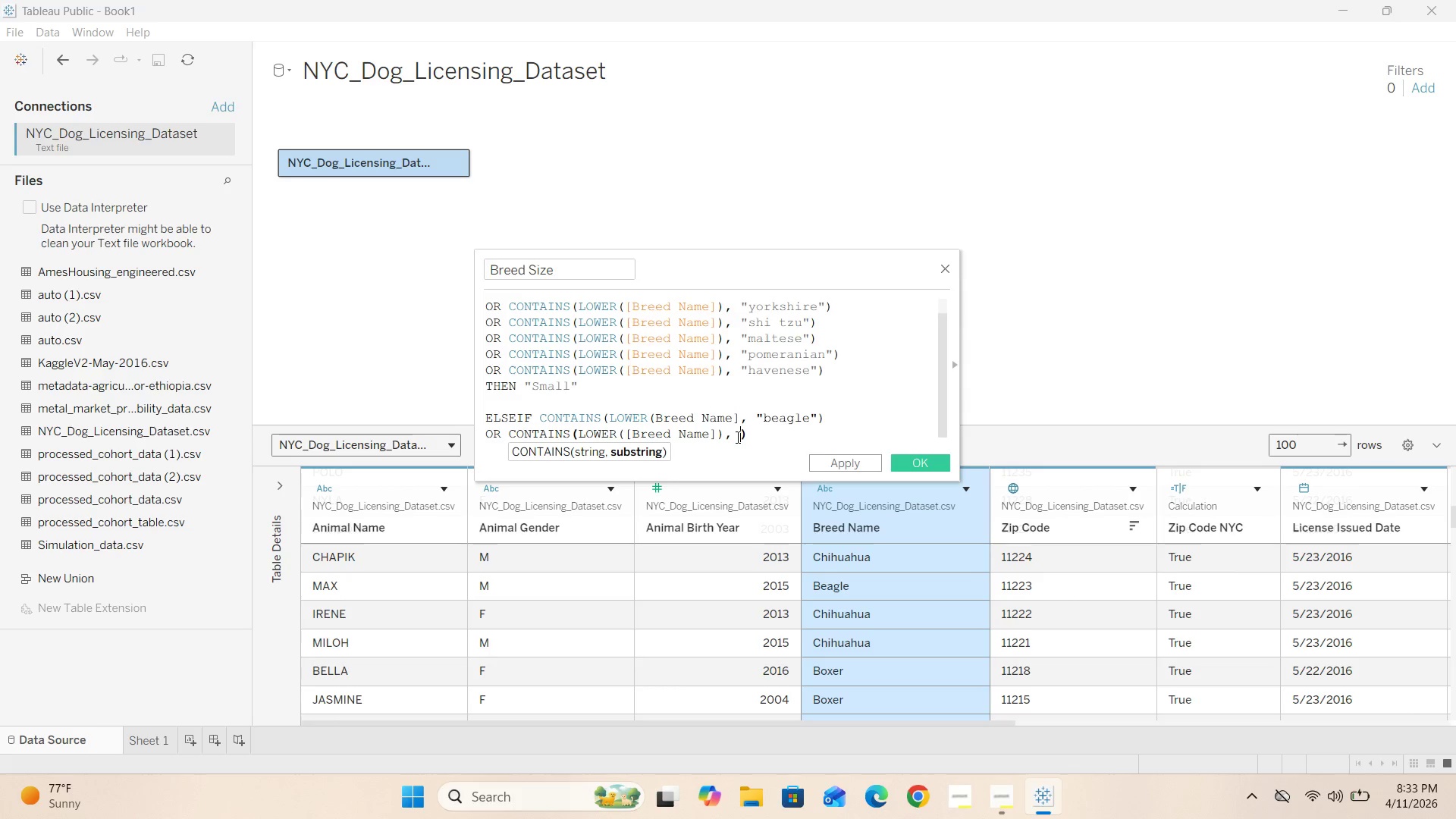 
key(Shift+Quote)
 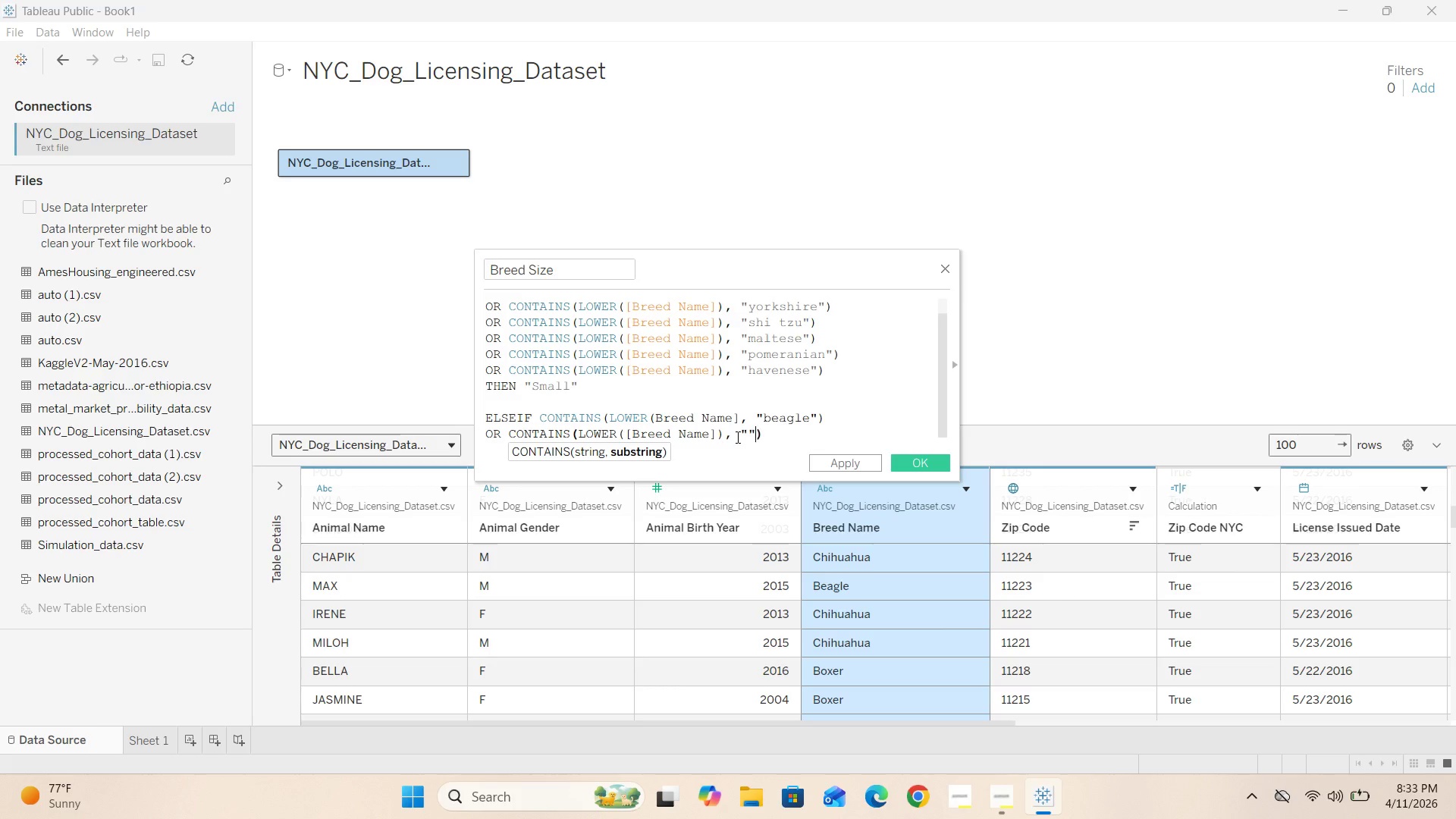 
key(Shift+Quote)
 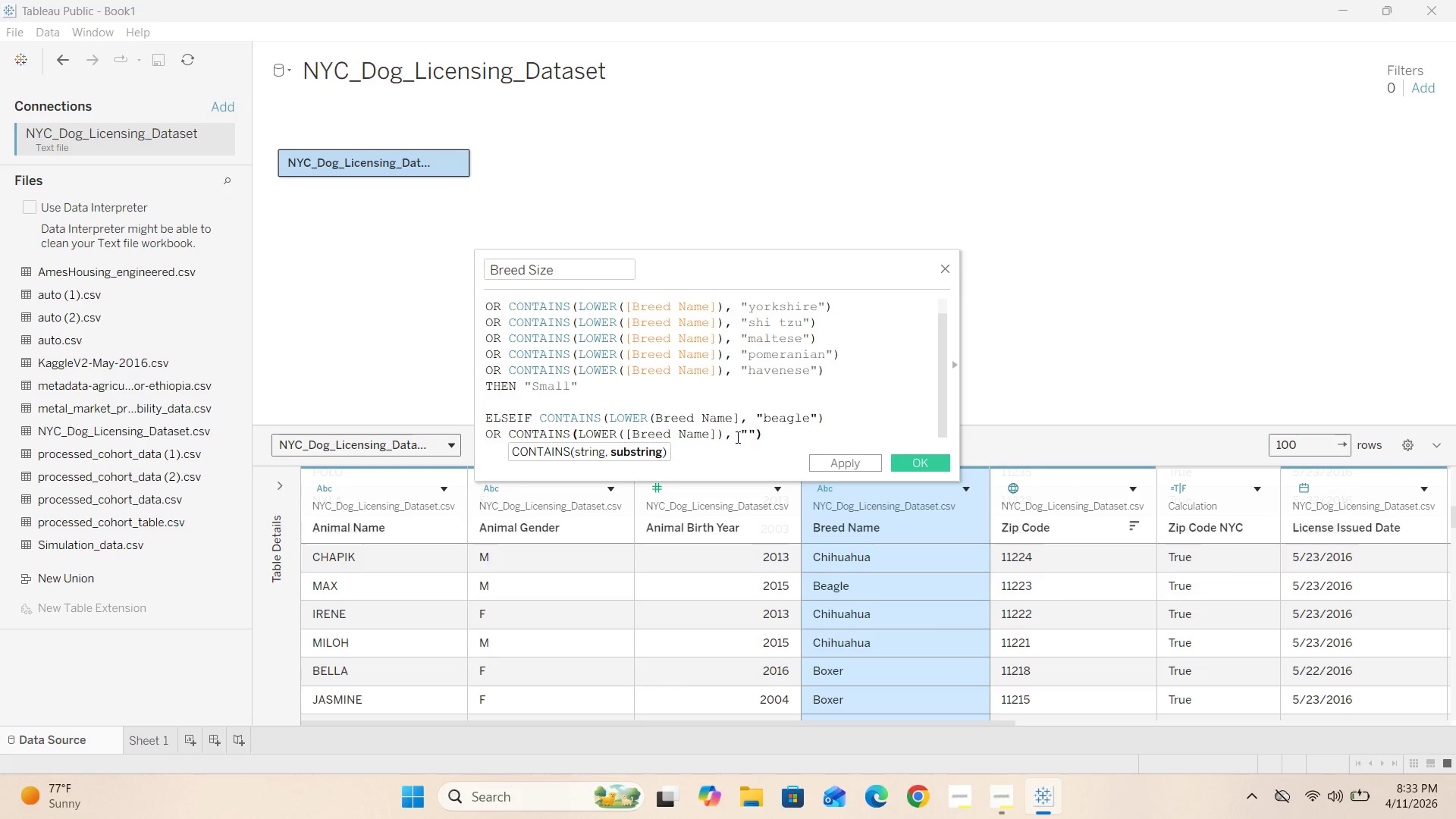 
key(ArrowLeft)
 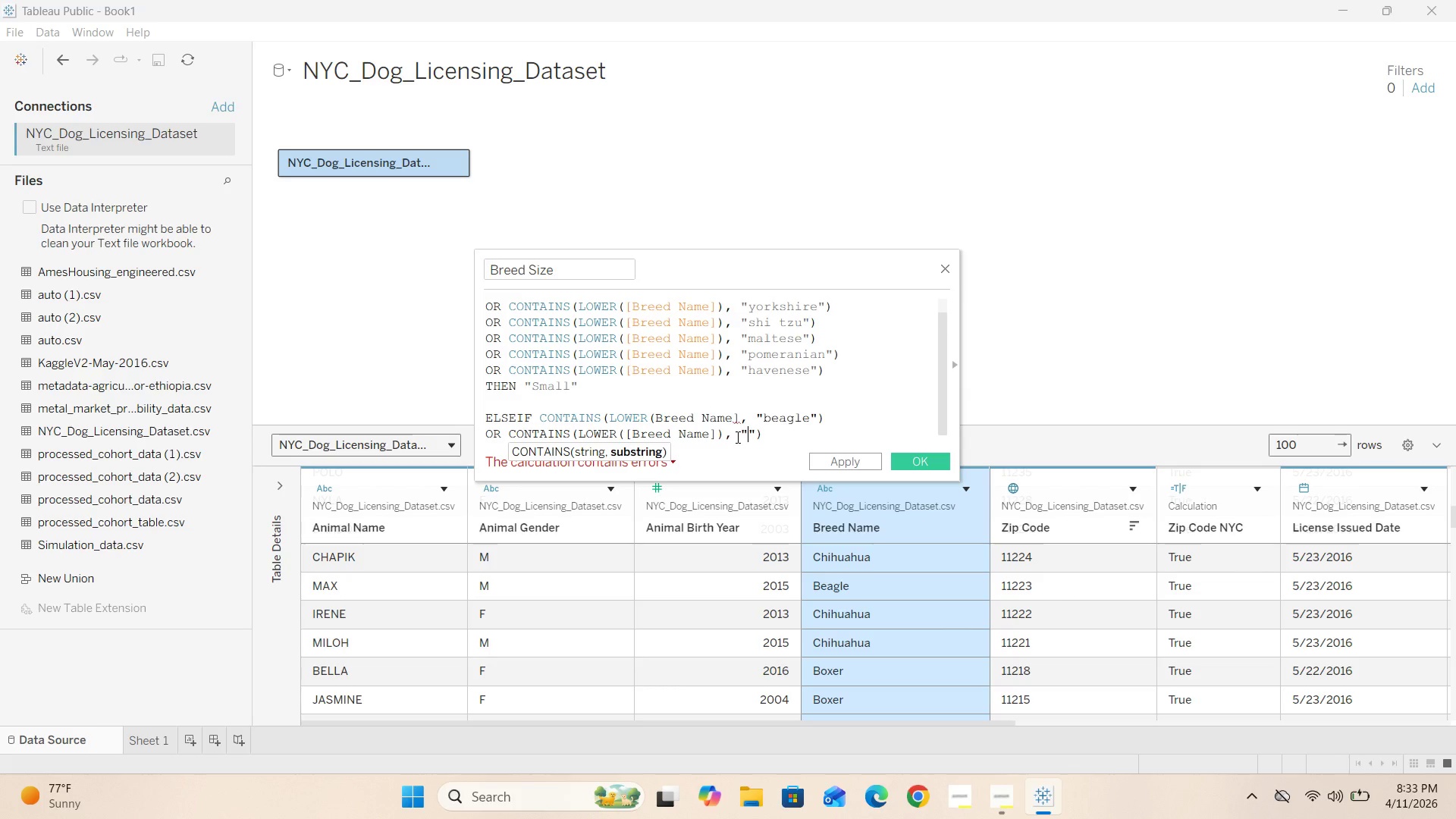 
type(bulldog)
 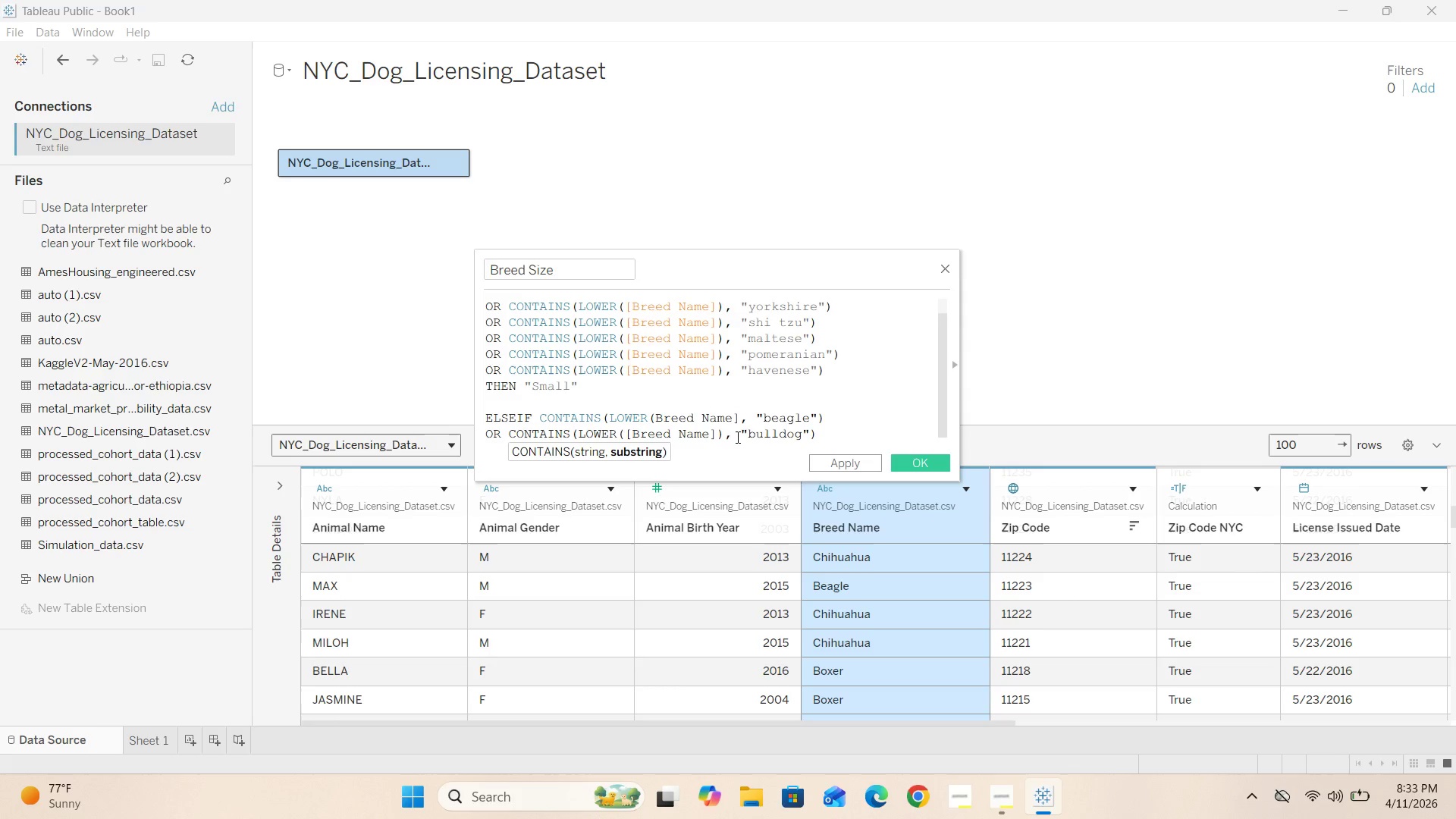 
key(ArrowRight)
 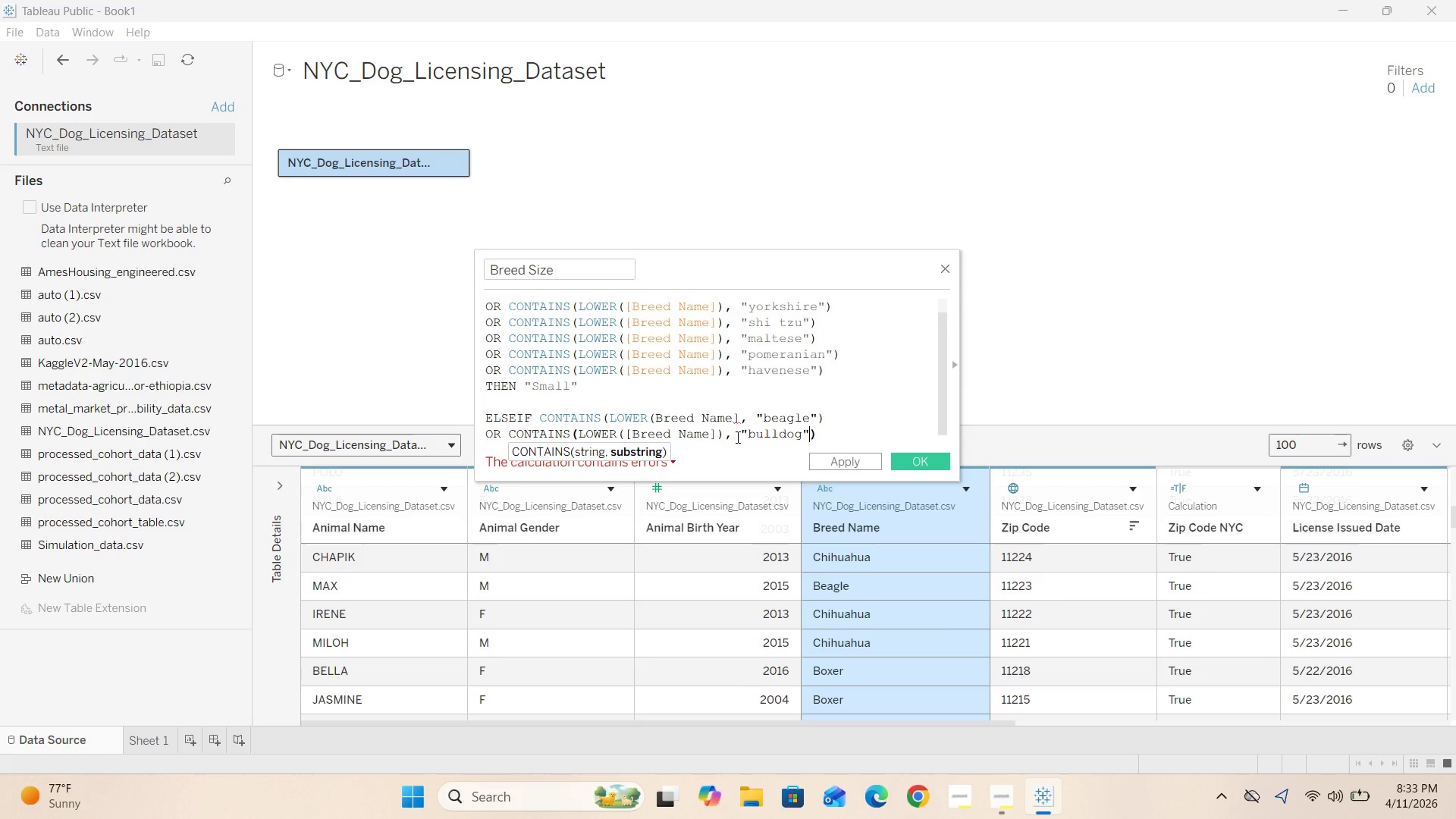 
key(ArrowRight)
 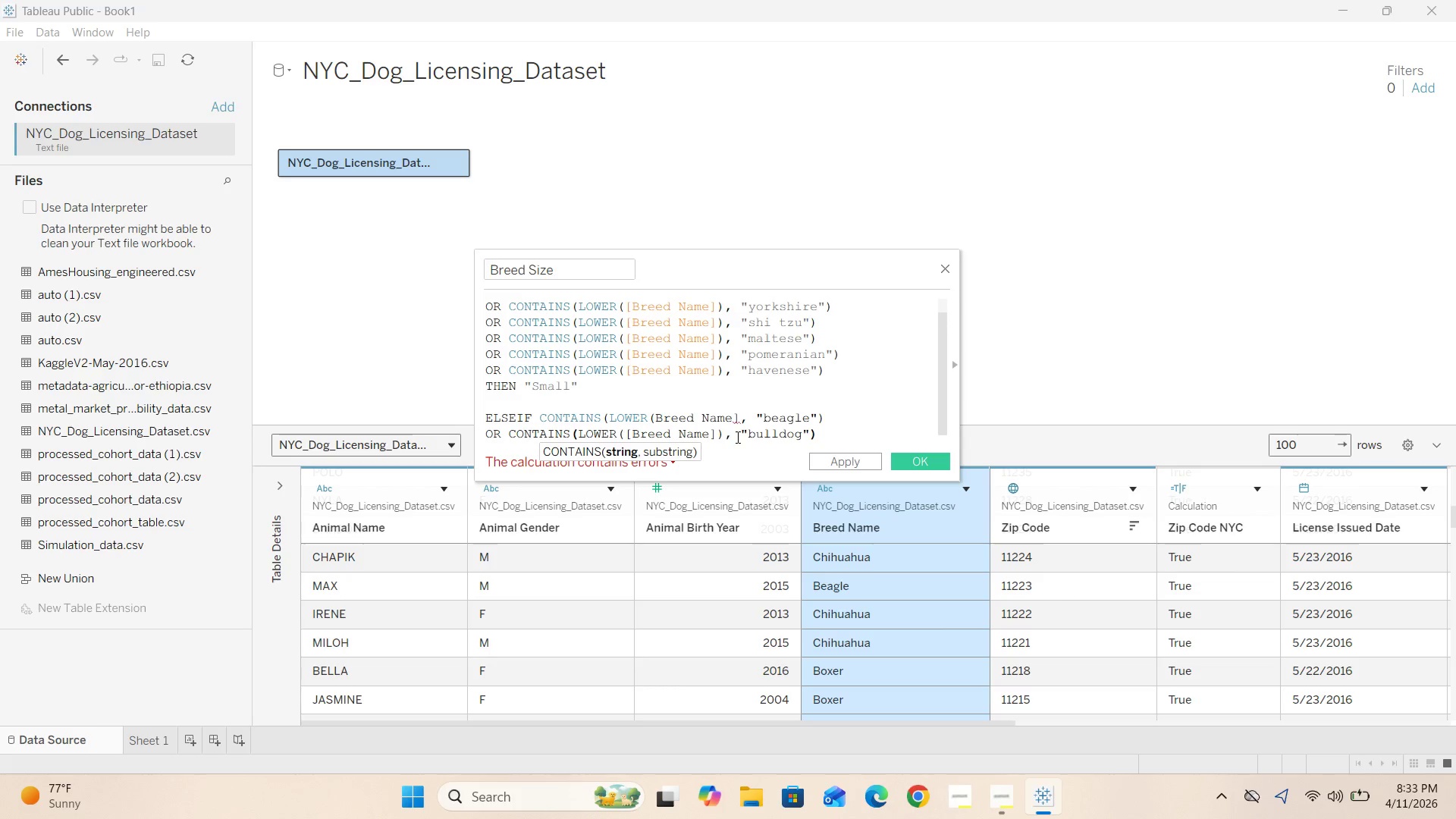 
key(Enter)
 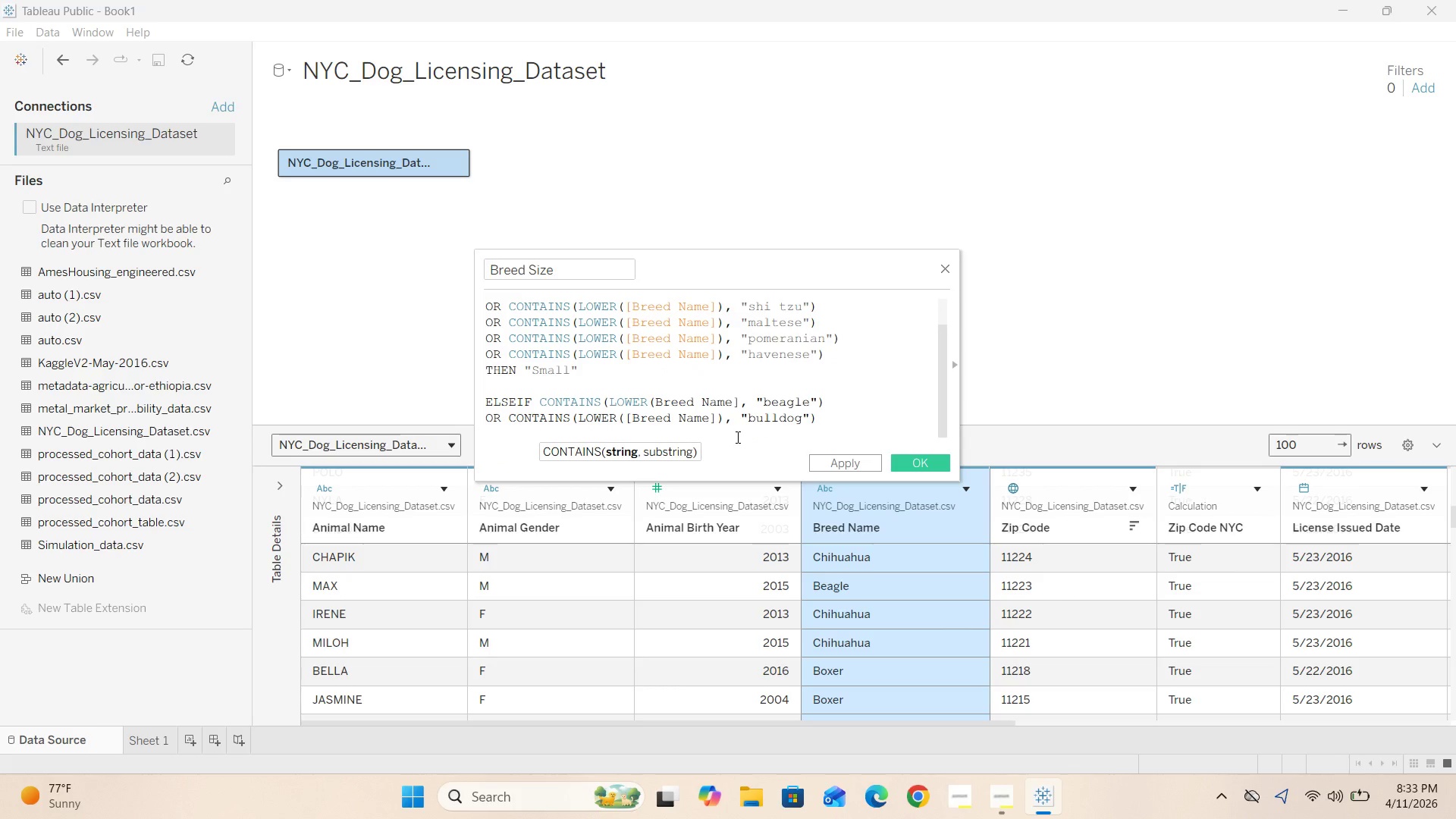 
type(OR CONTAINS()
 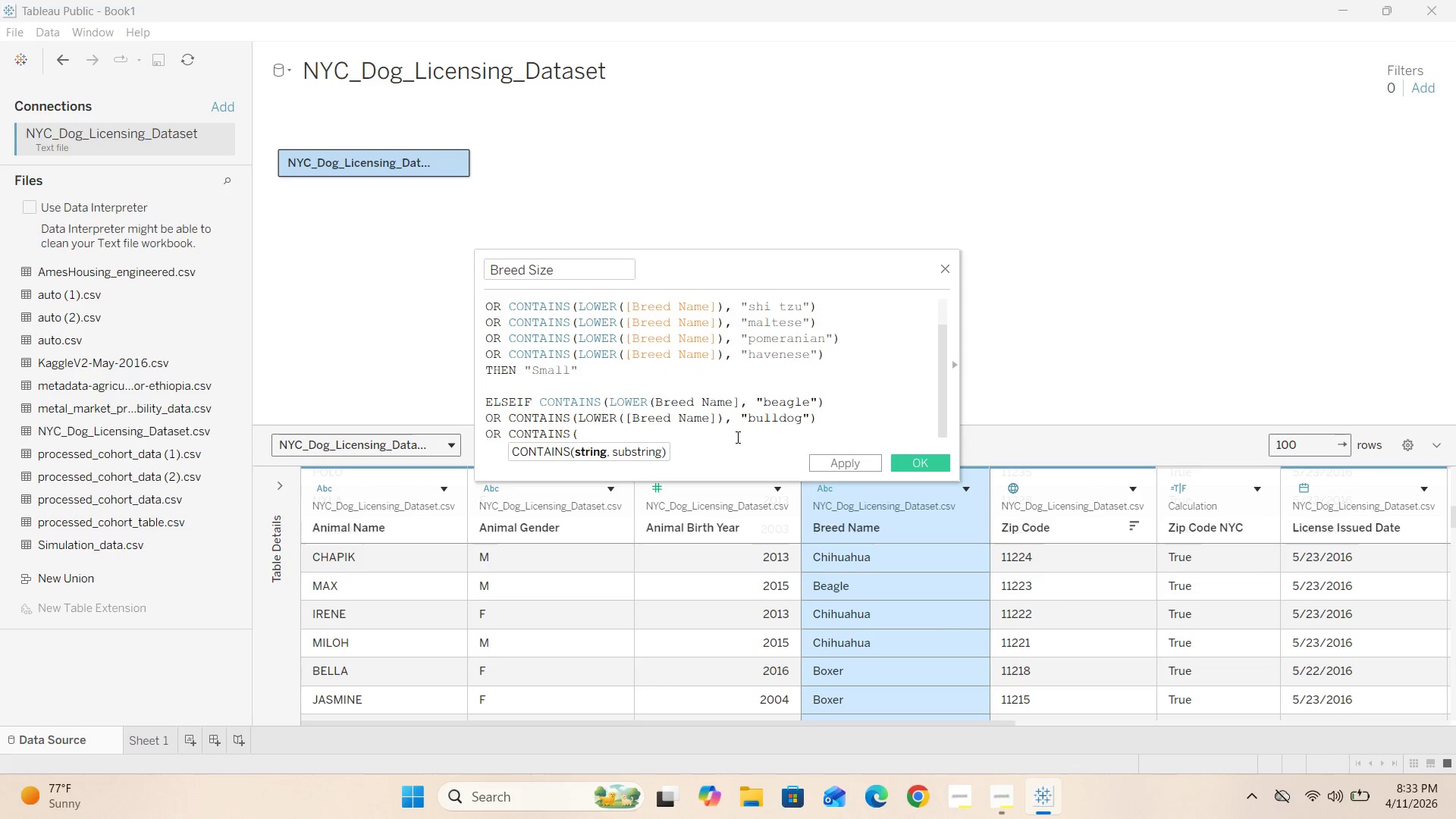 
wait(18.47)
 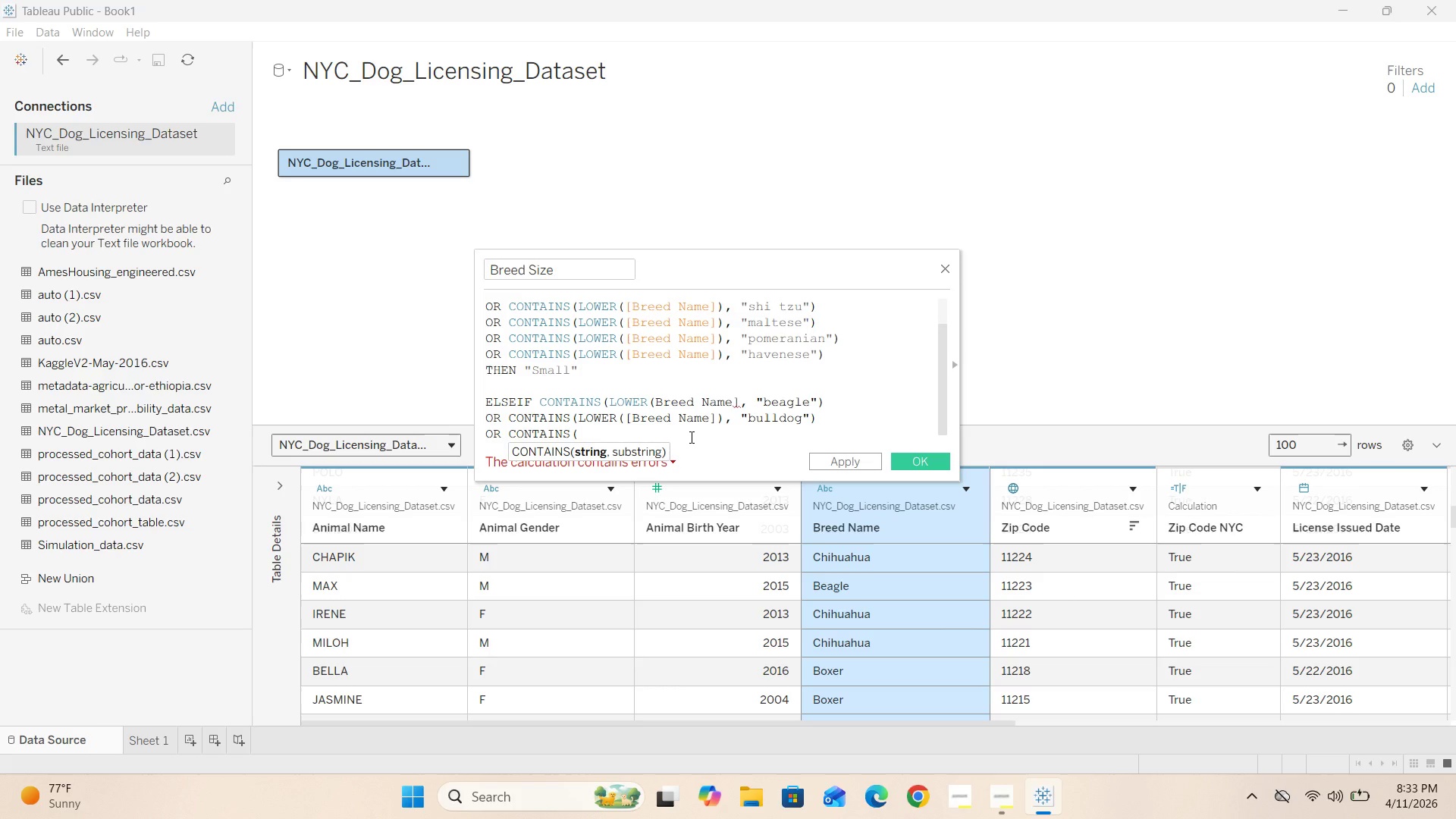 
left_click([738, 400])
 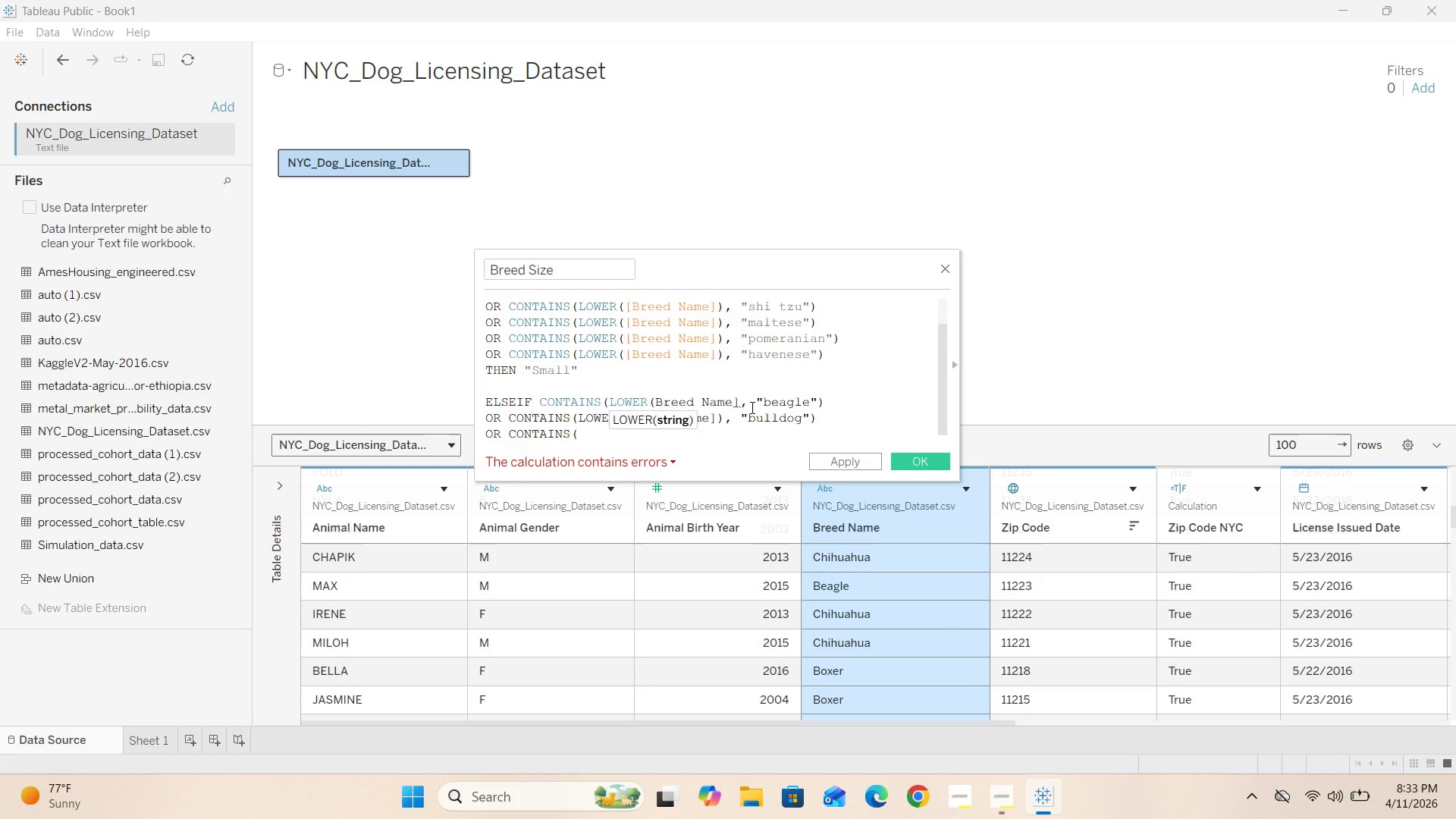 
key(Backspace)
 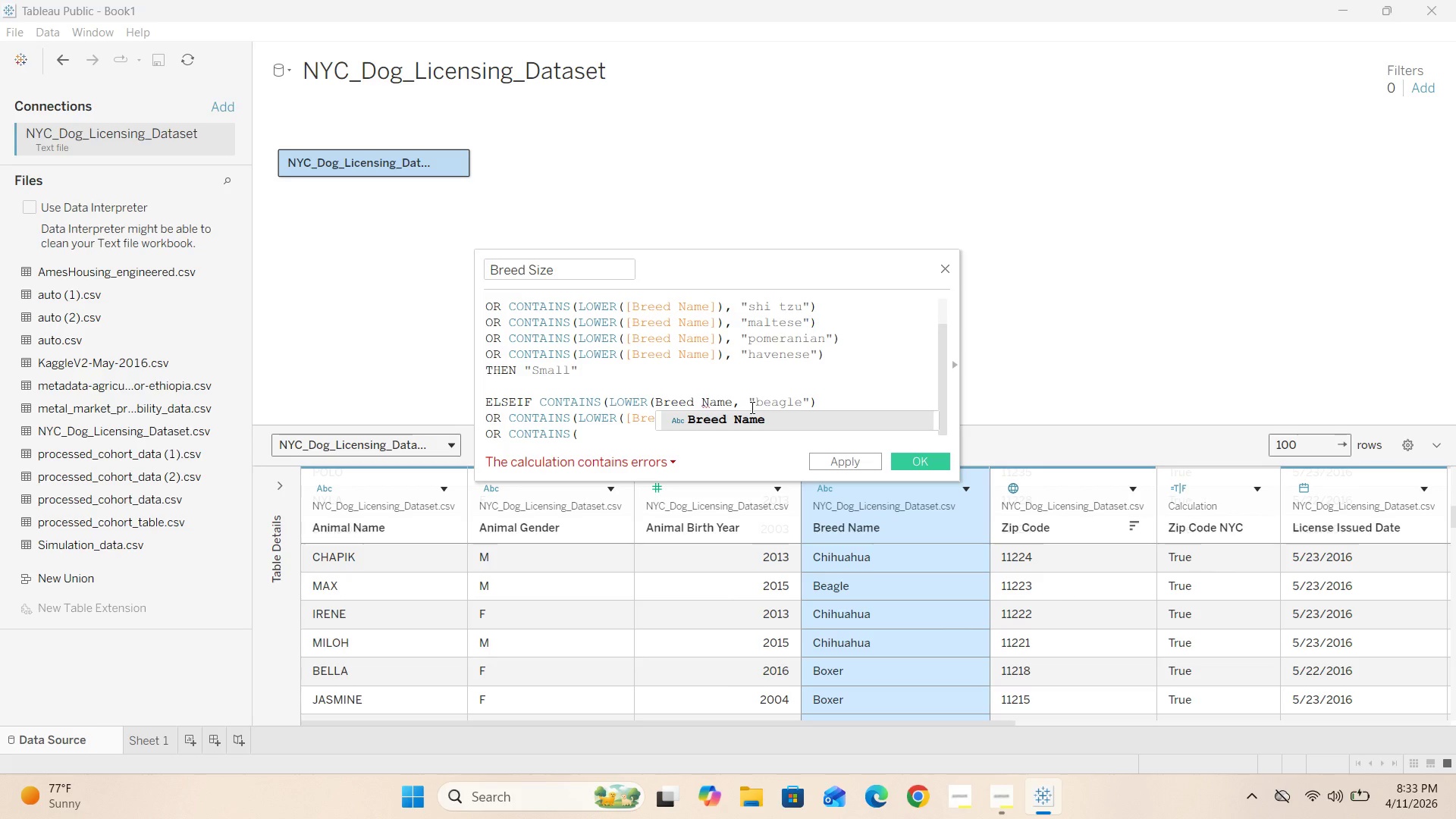 
key(Shift+0)
 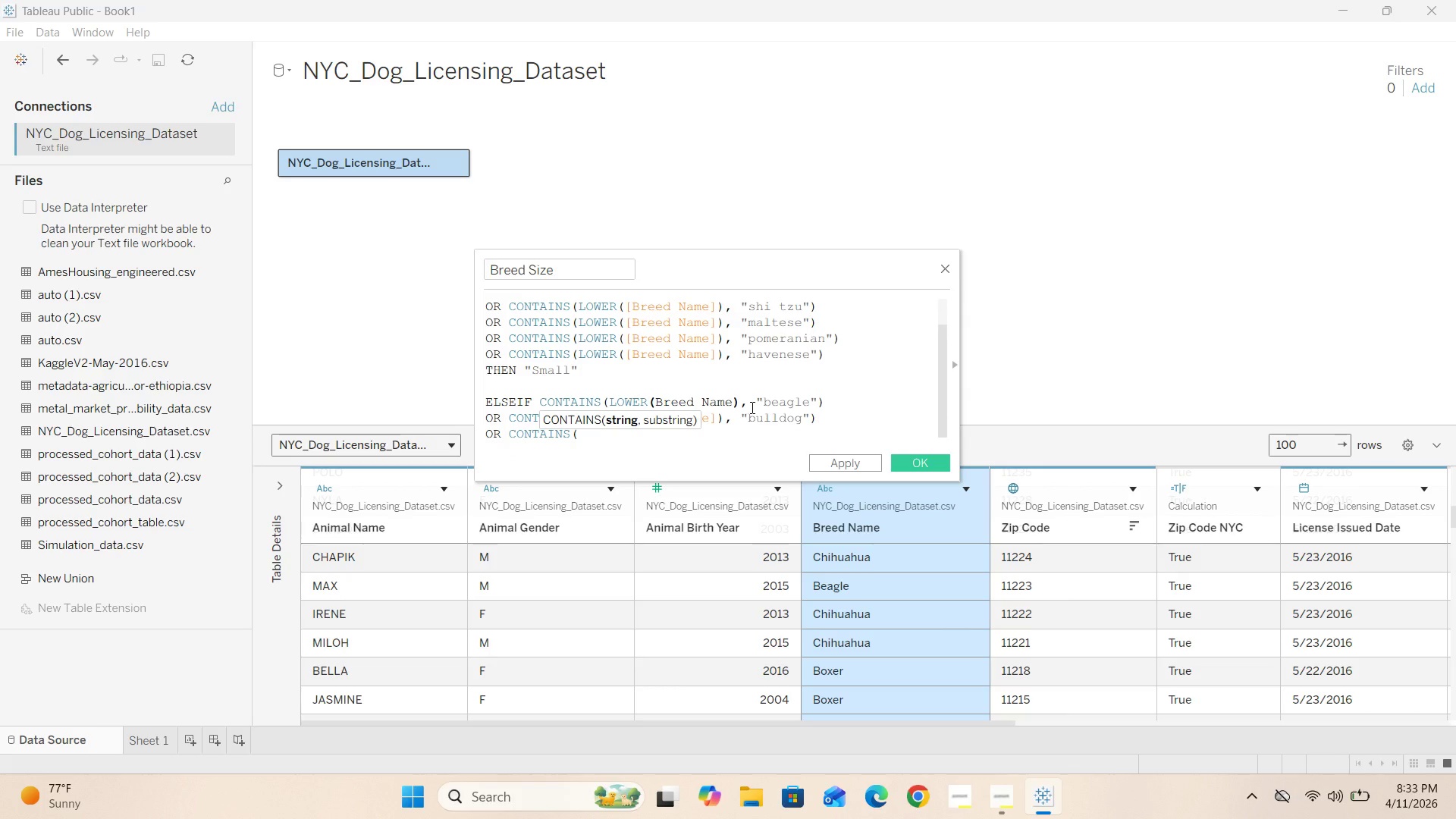 
key(ArrowLeft)
 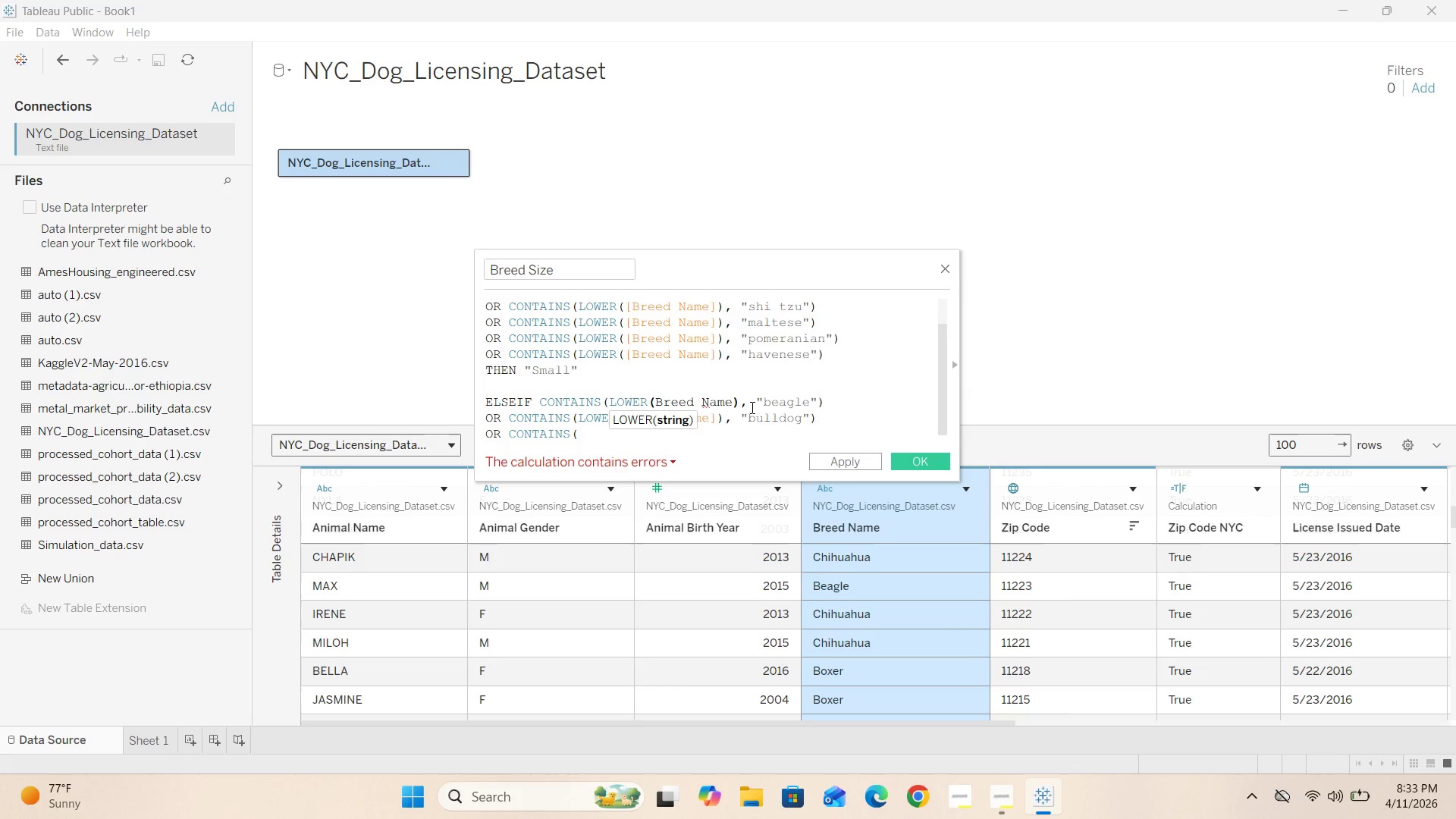 
key(BracketRight)
 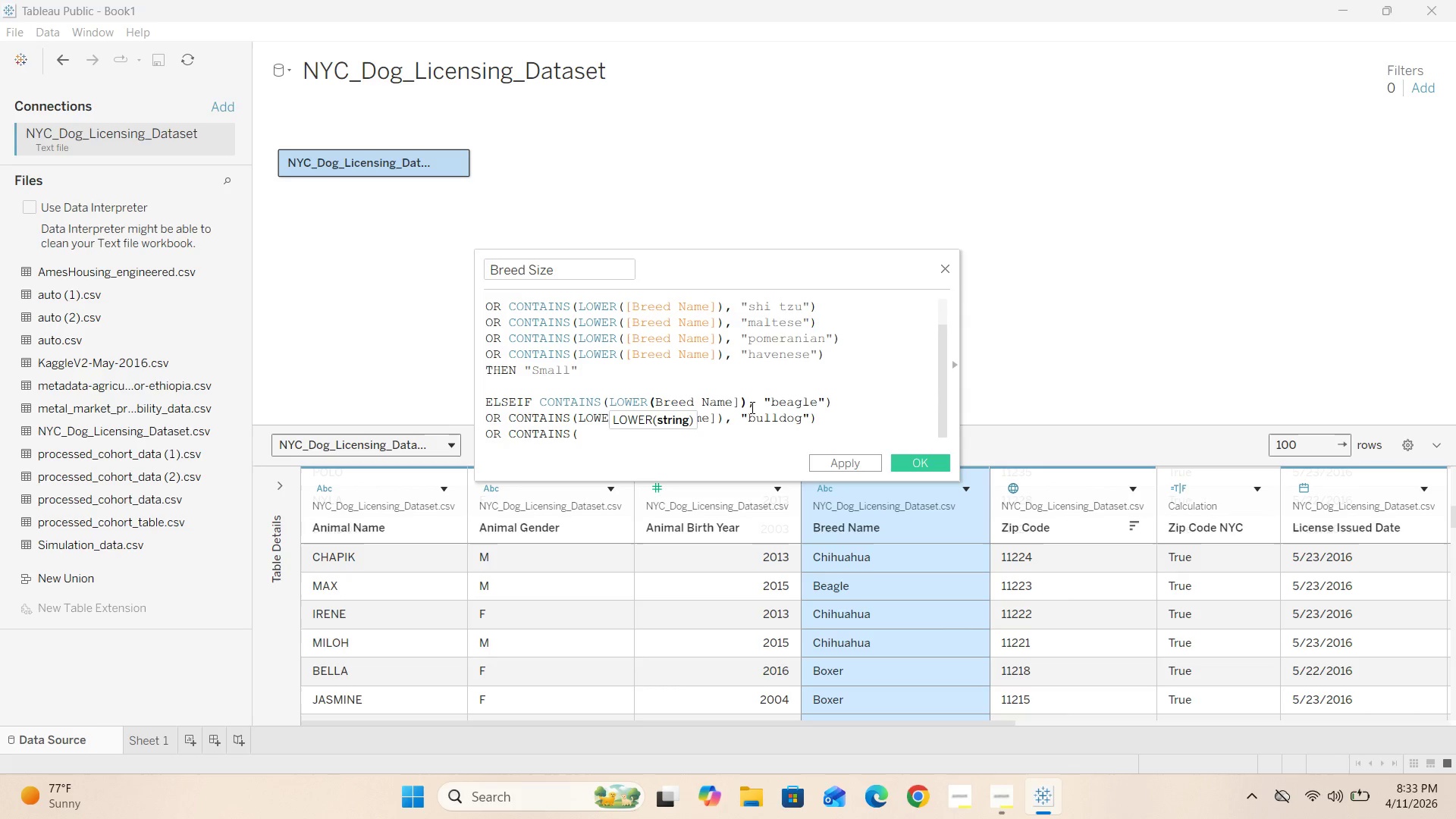 
hold_key(key=ArrowLeft, duration=0.56)
 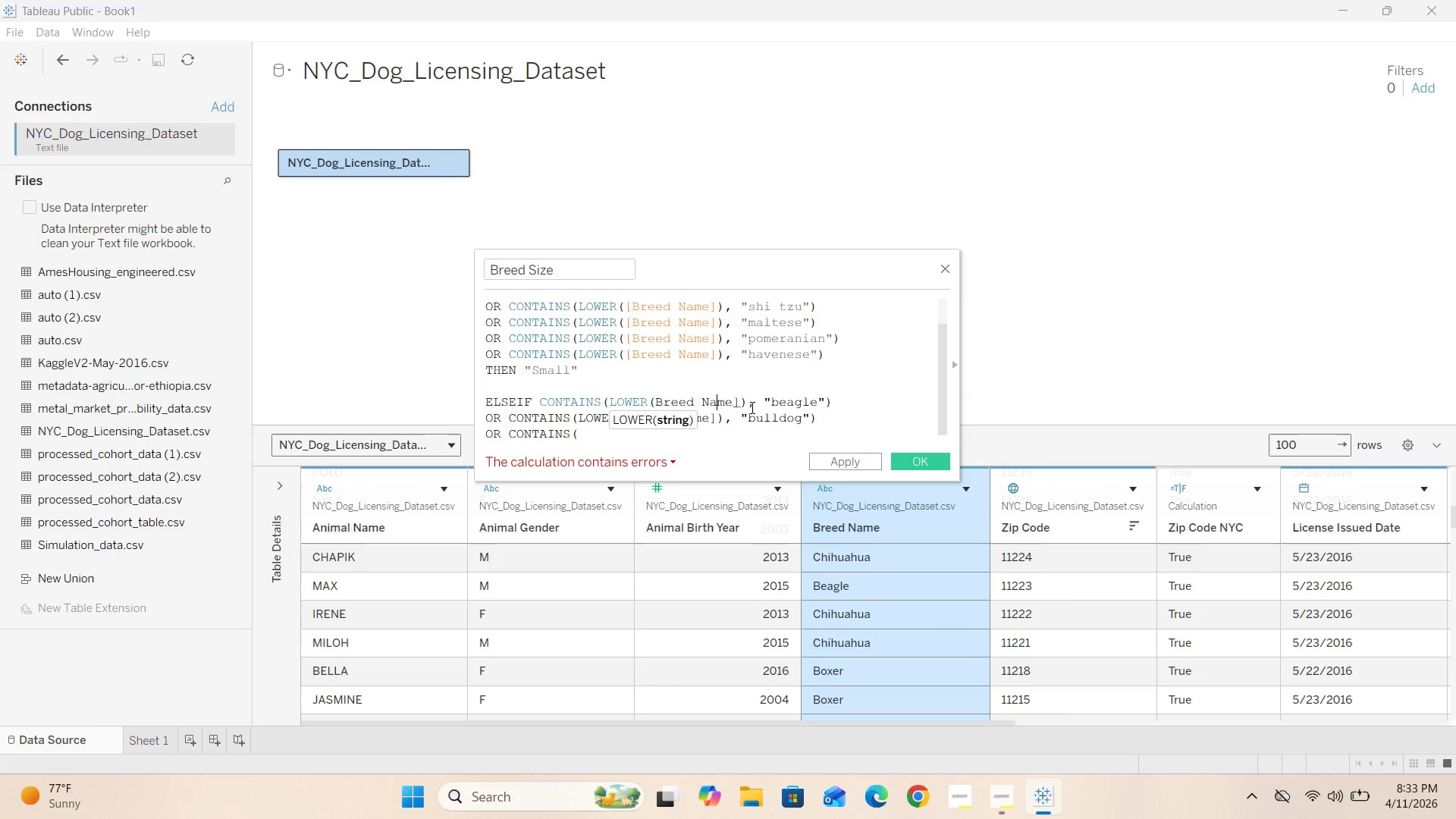 
key(ArrowLeft)
 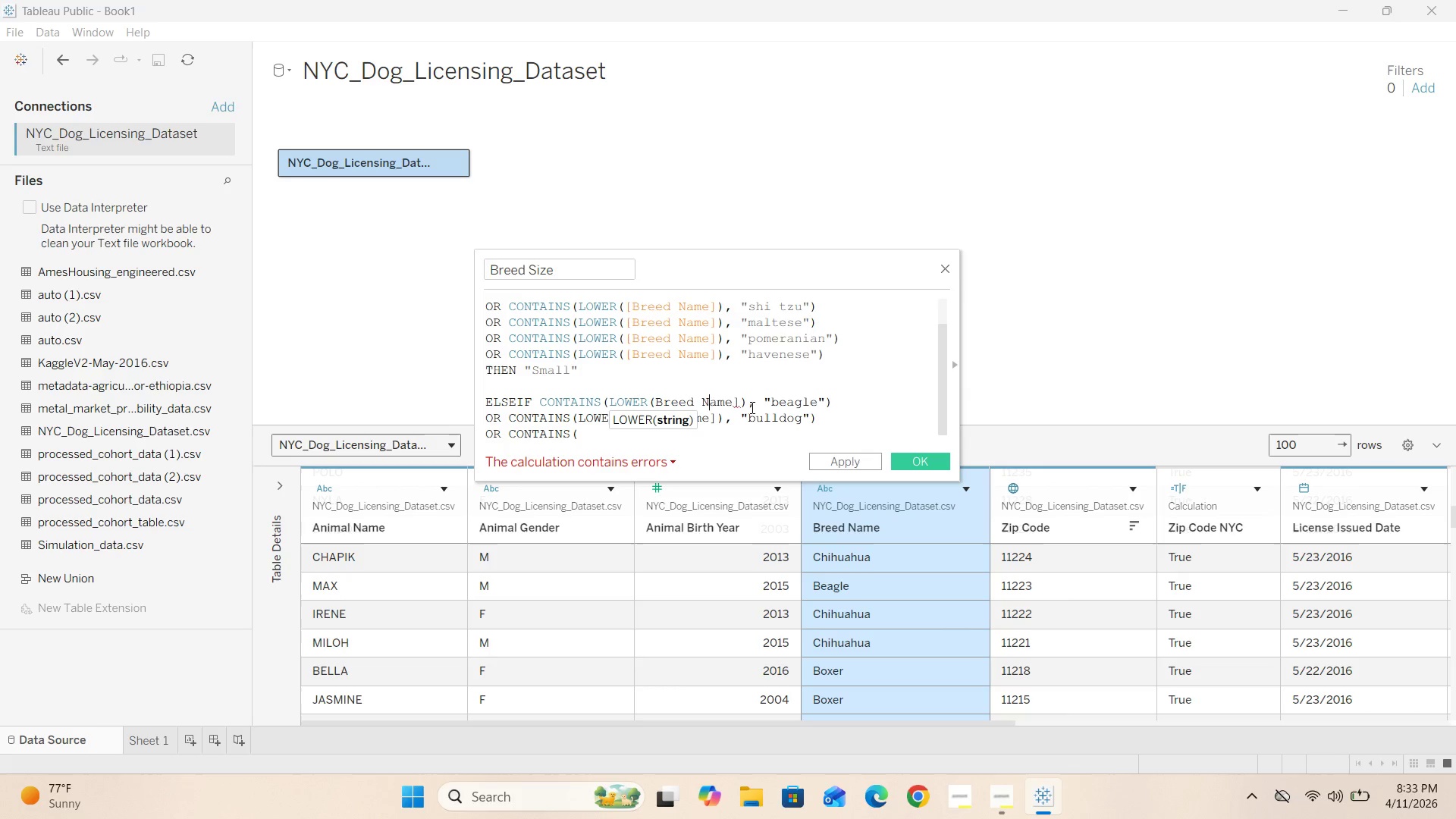 
key(ArrowLeft)
 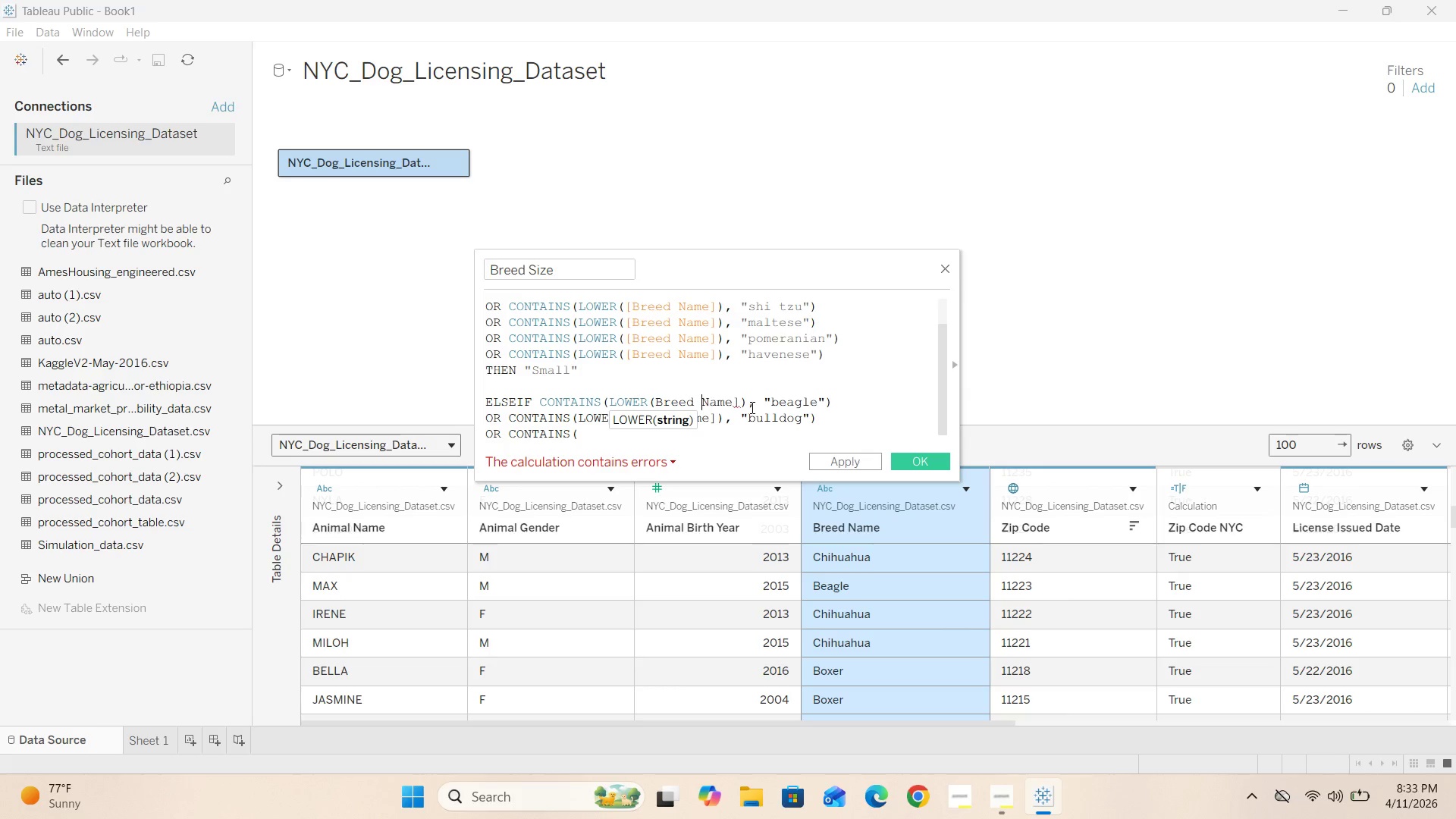 
key(ArrowLeft)
 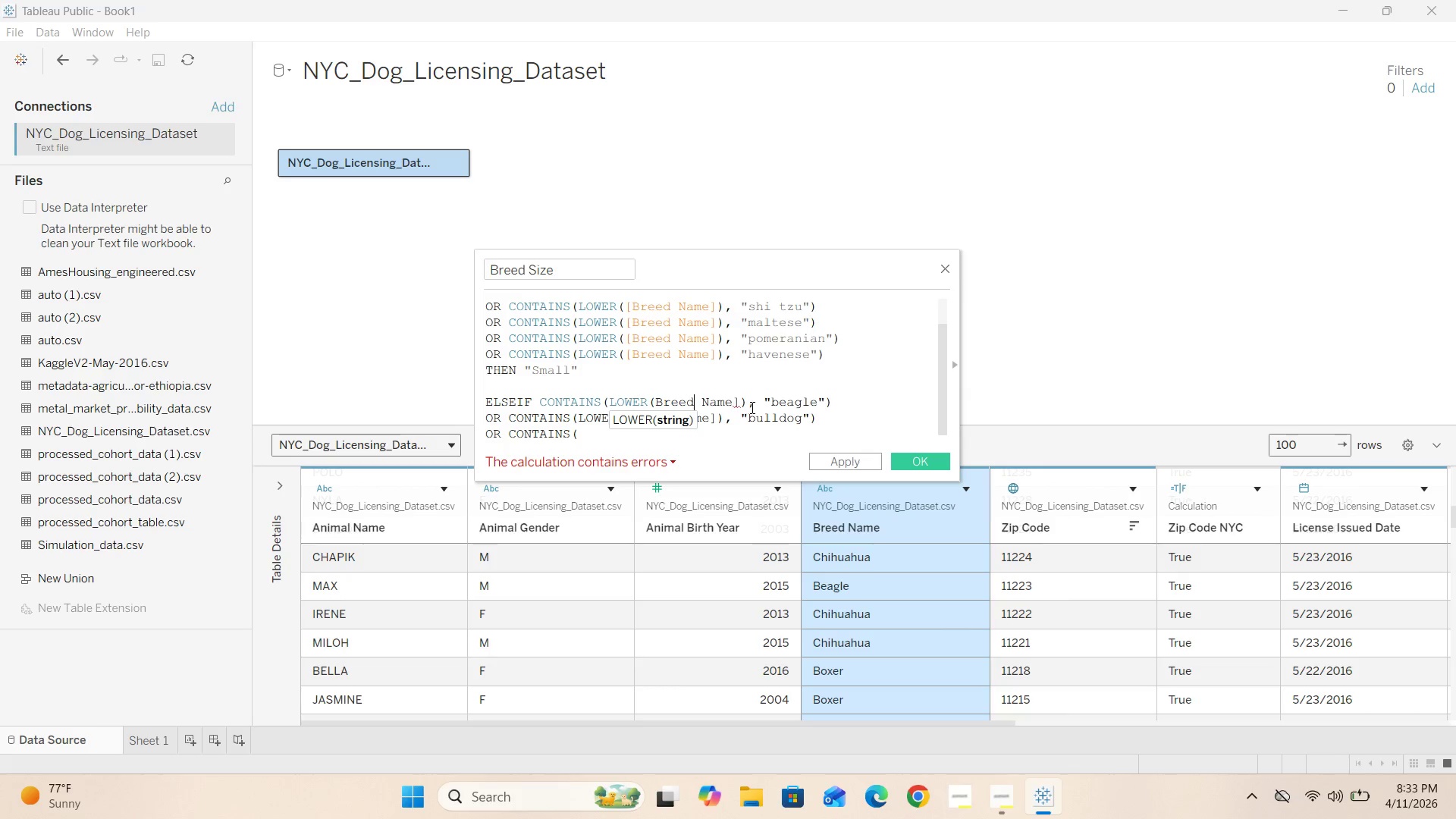 
key(ArrowLeft)
 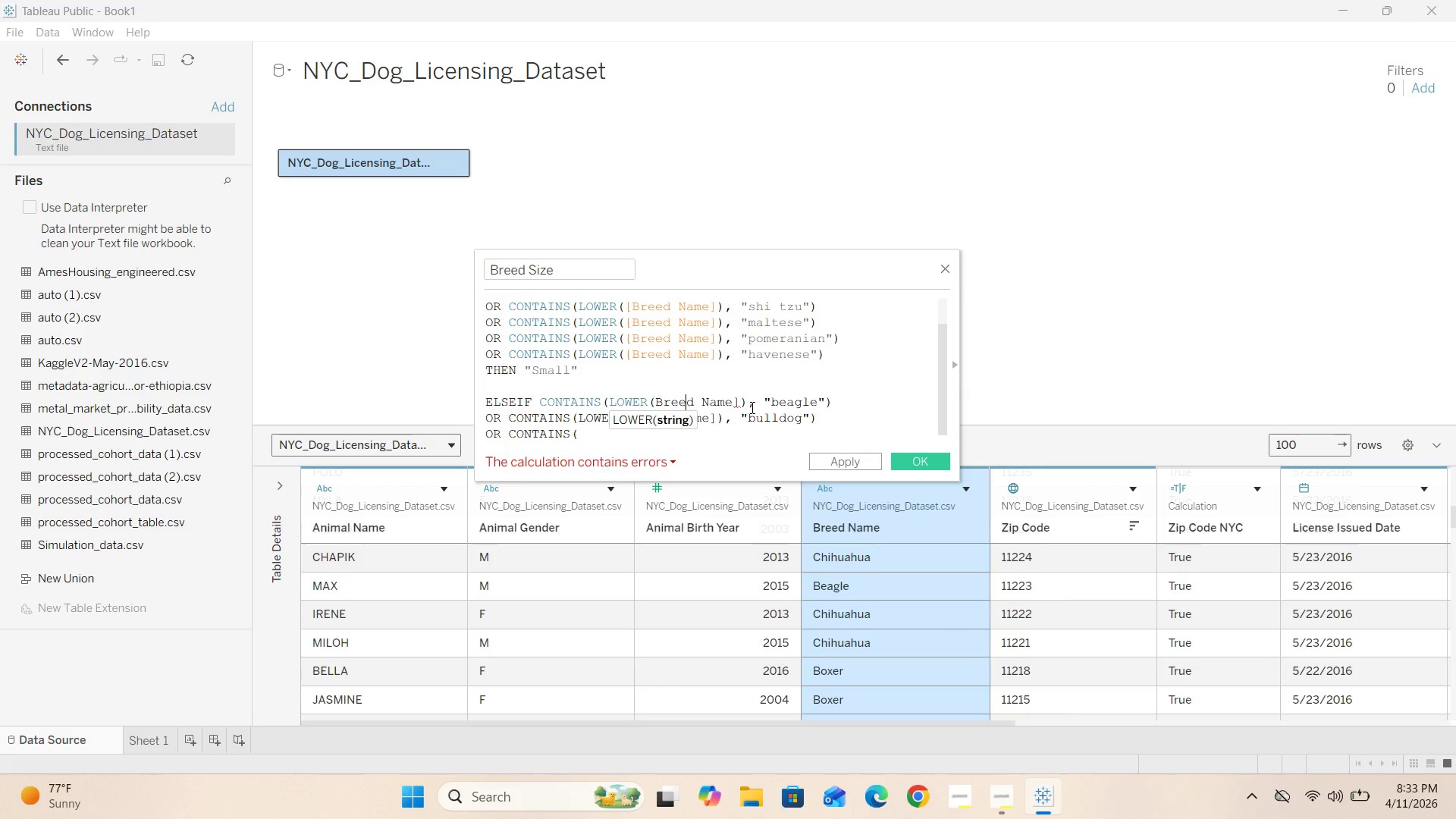 
key(ArrowLeft)
 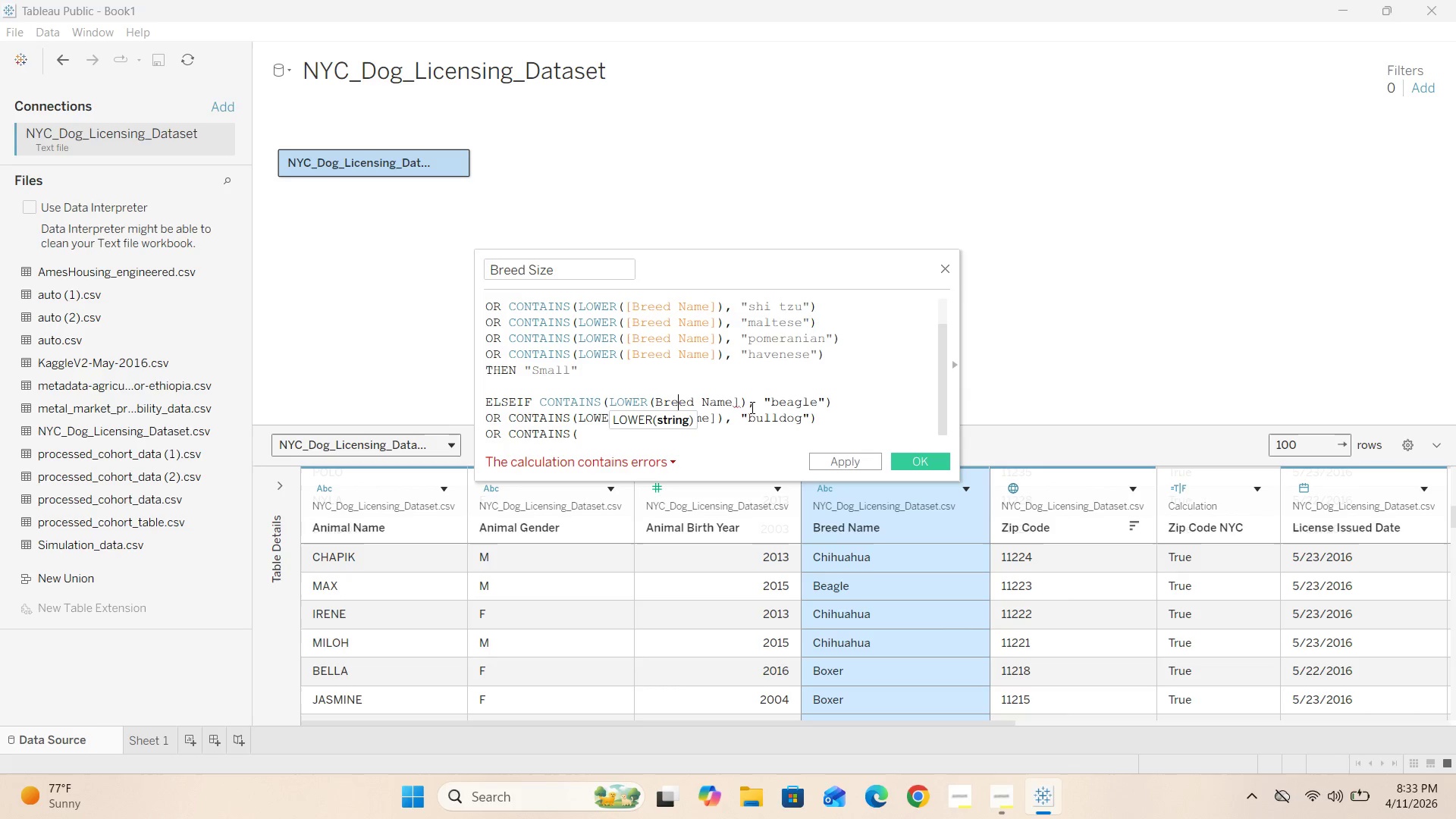 
key(ArrowLeft)
 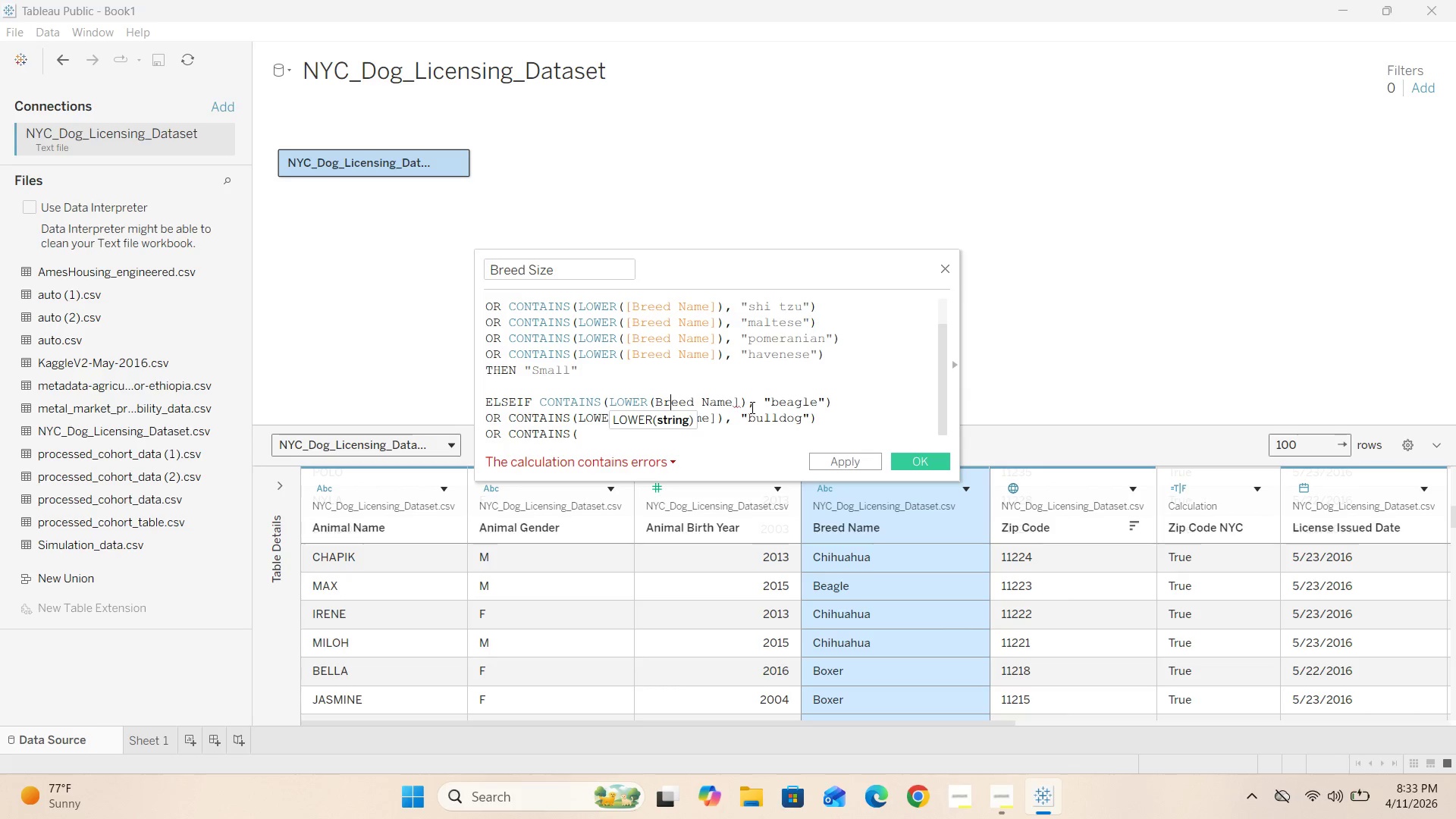 
key(ArrowLeft)
 